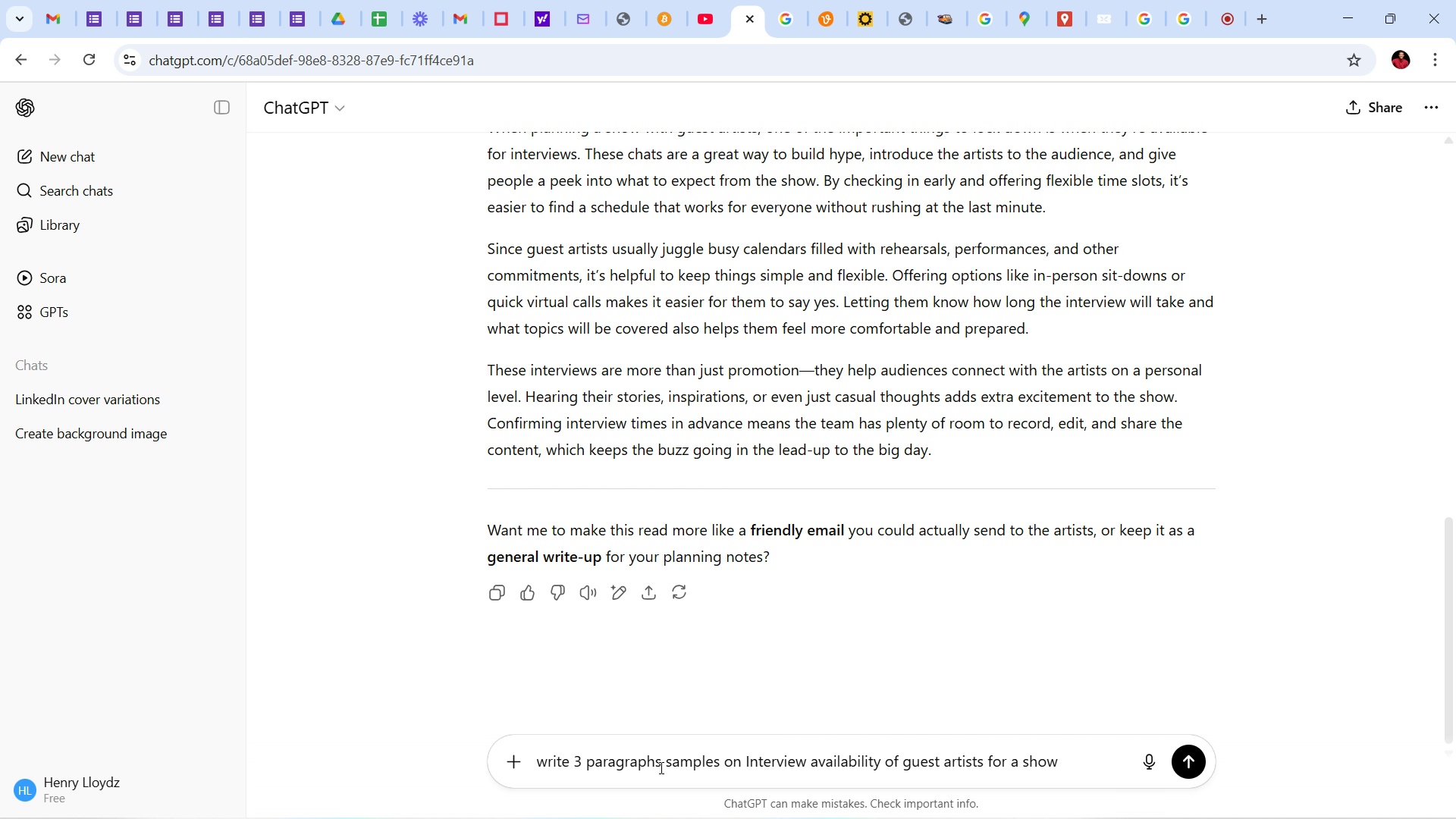 
key(ArrowRight)
 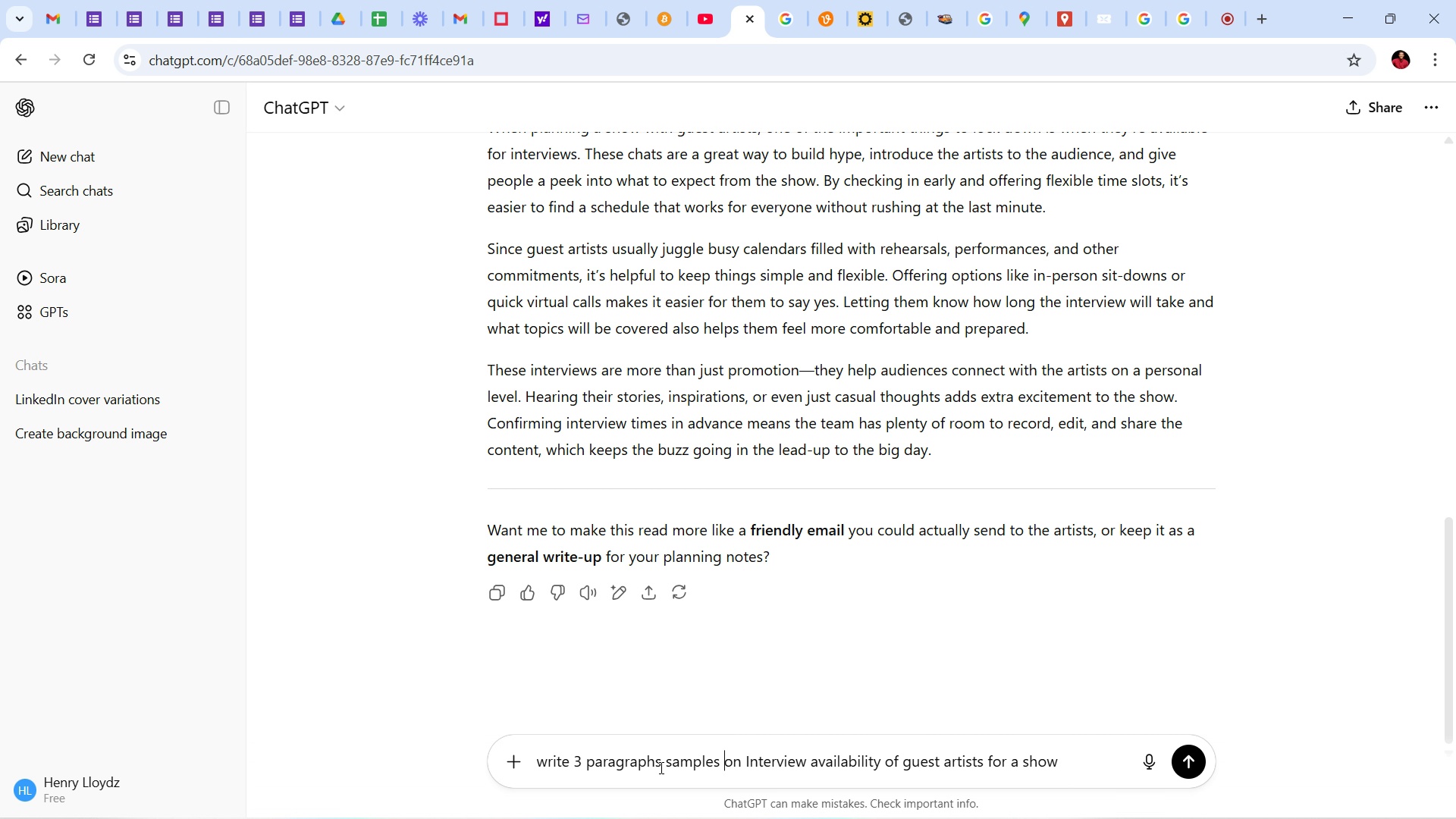 
key(ArrowRight)
 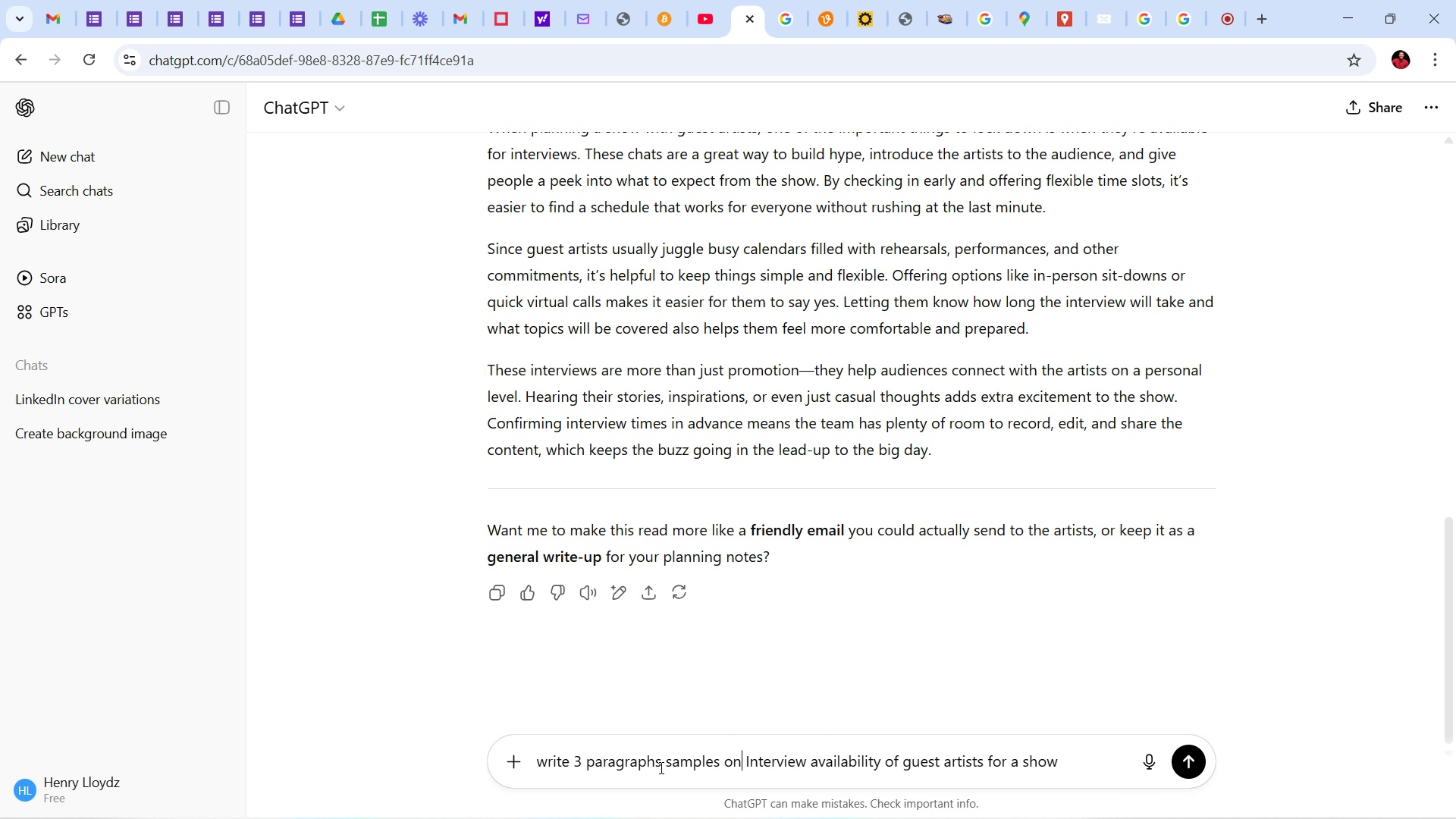 
key(ArrowRight)
 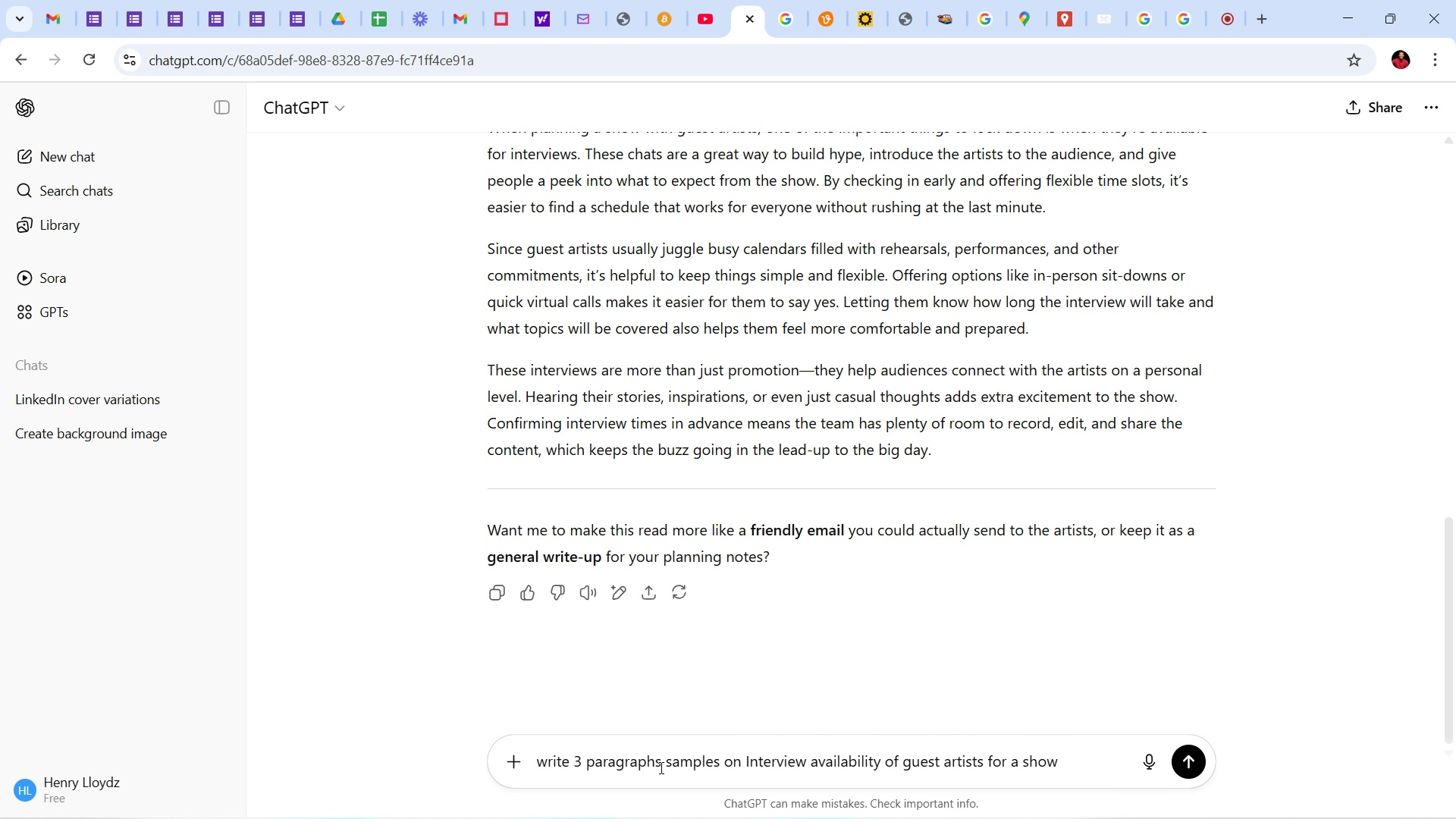 
key(Backspace)
key(Backspace)
type(for)
 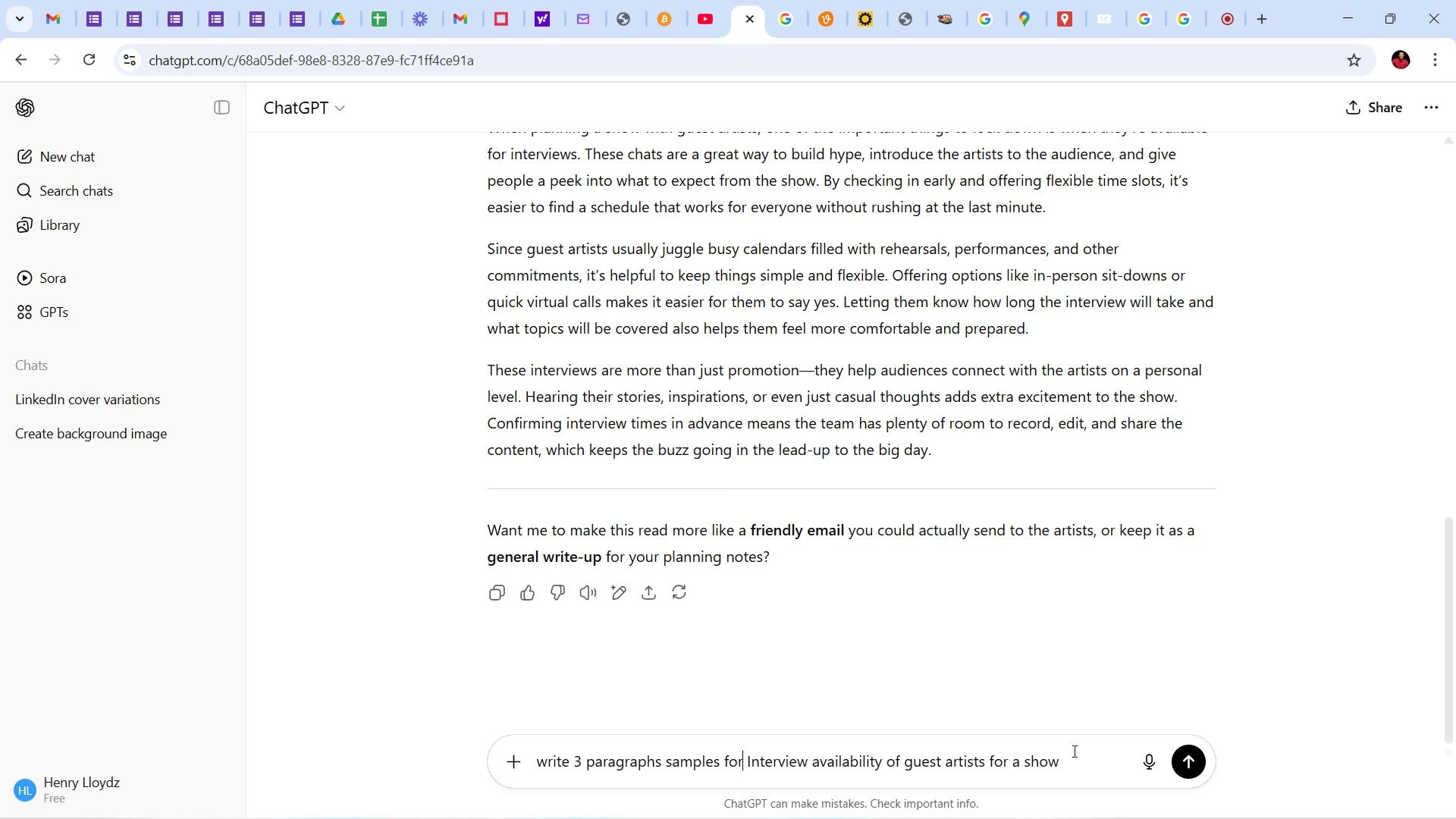 
left_click([1193, 761])
 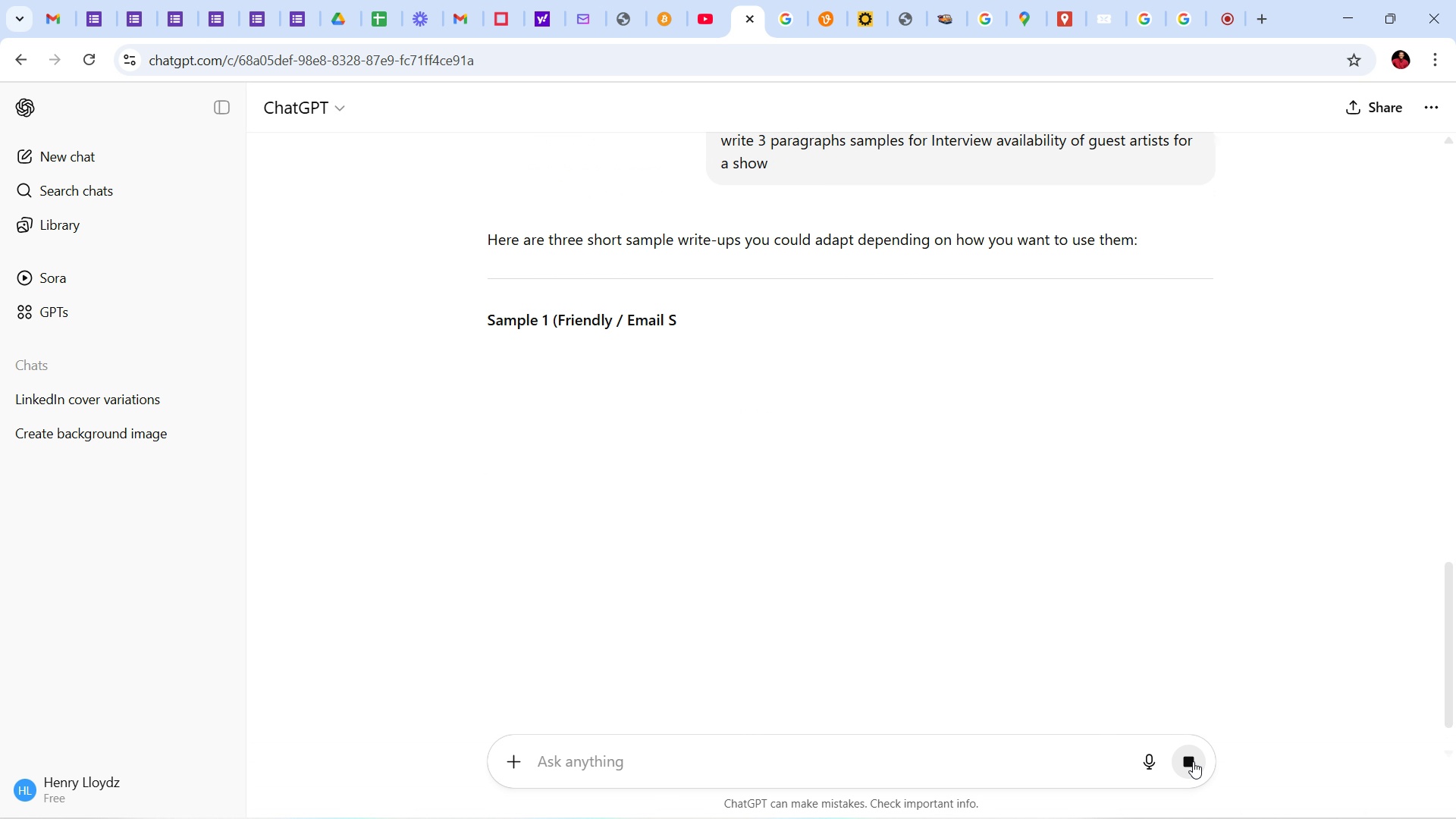 
wait(8.76)
 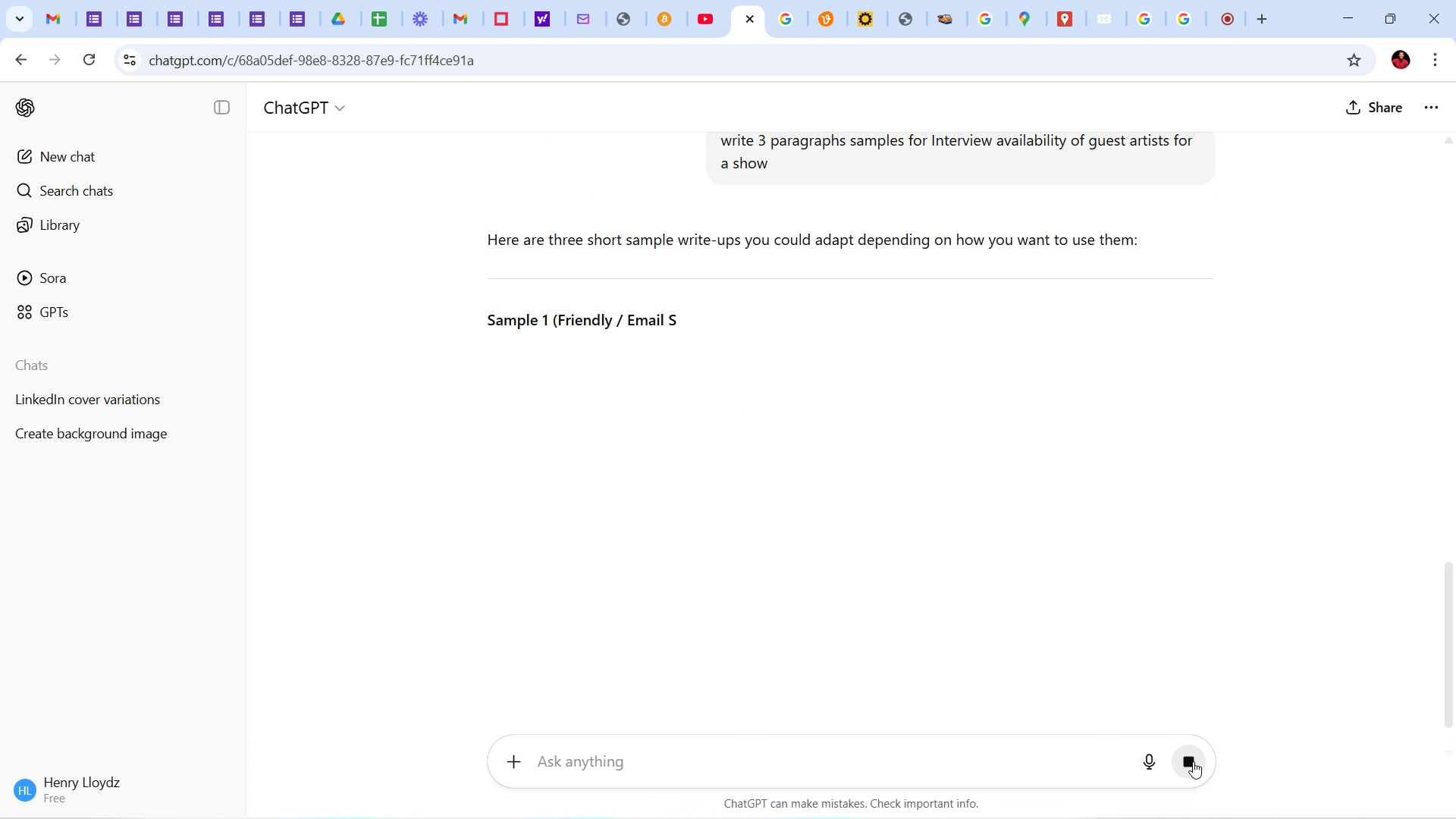 
scroll: coordinate [1234, 574], scroll_direction: down, amount: 6.0
 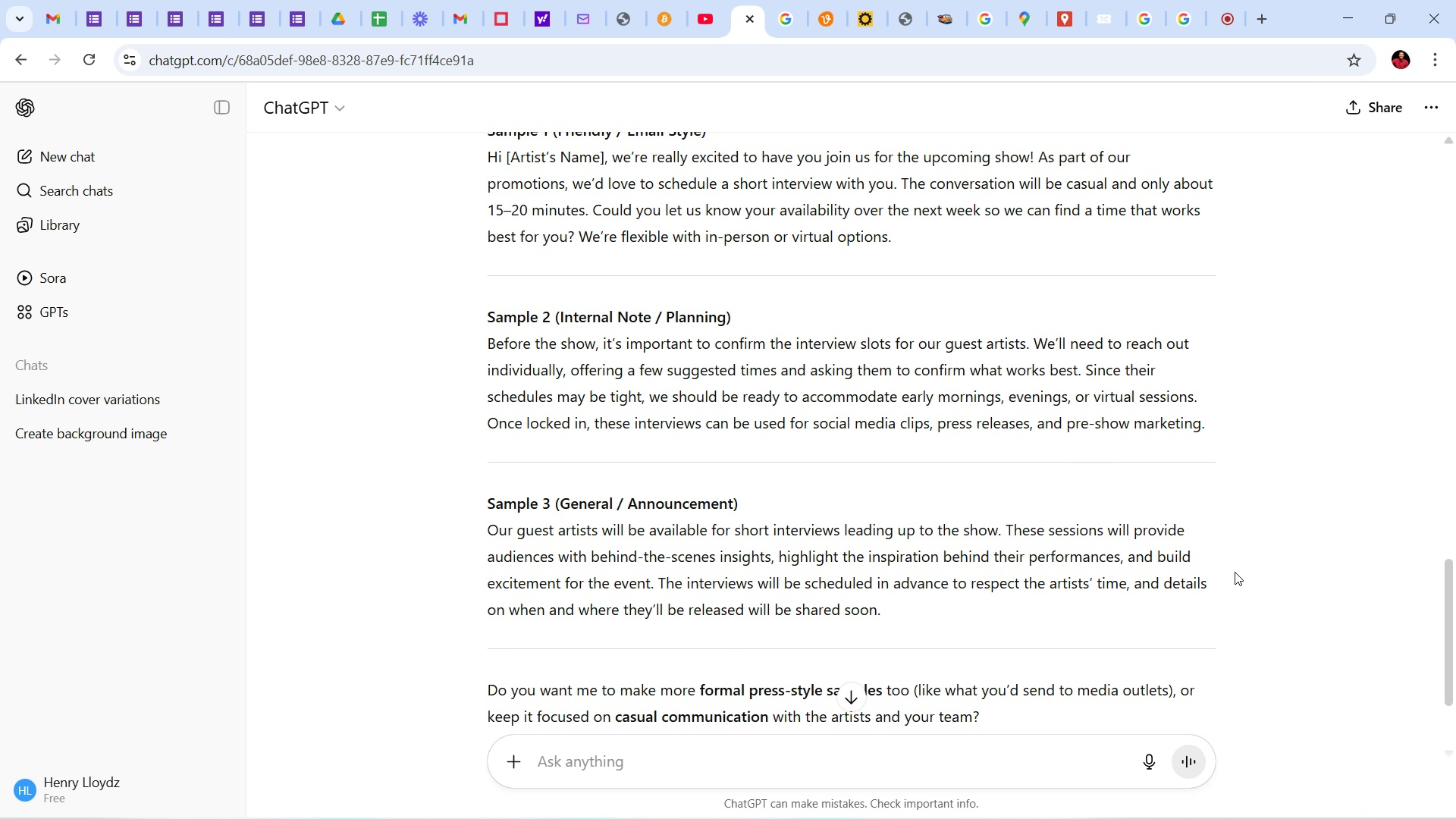 
wait(6.02)
 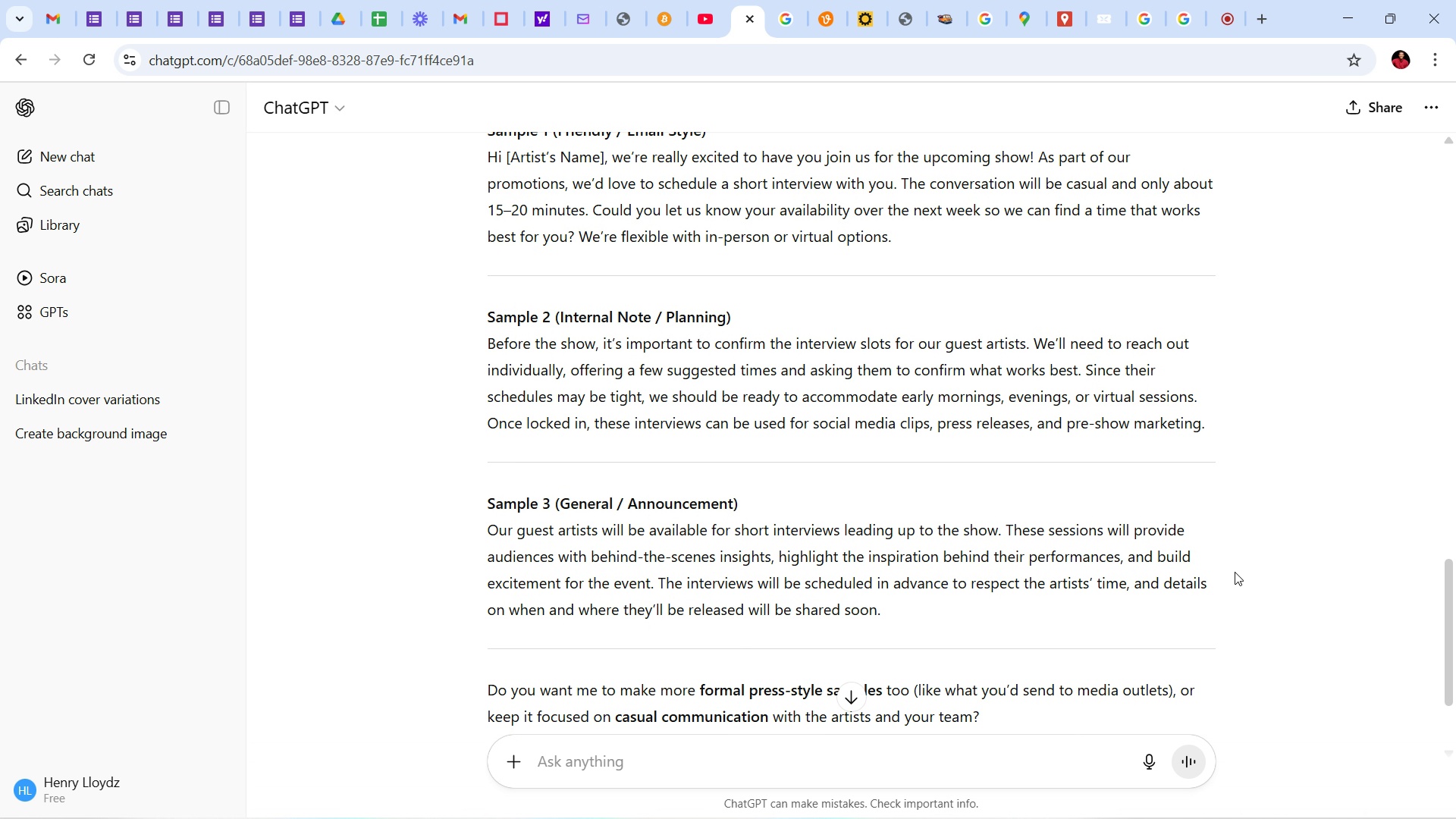 
scroll: coordinate [1235, 572], scroll_direction: down, amount: 3.0
 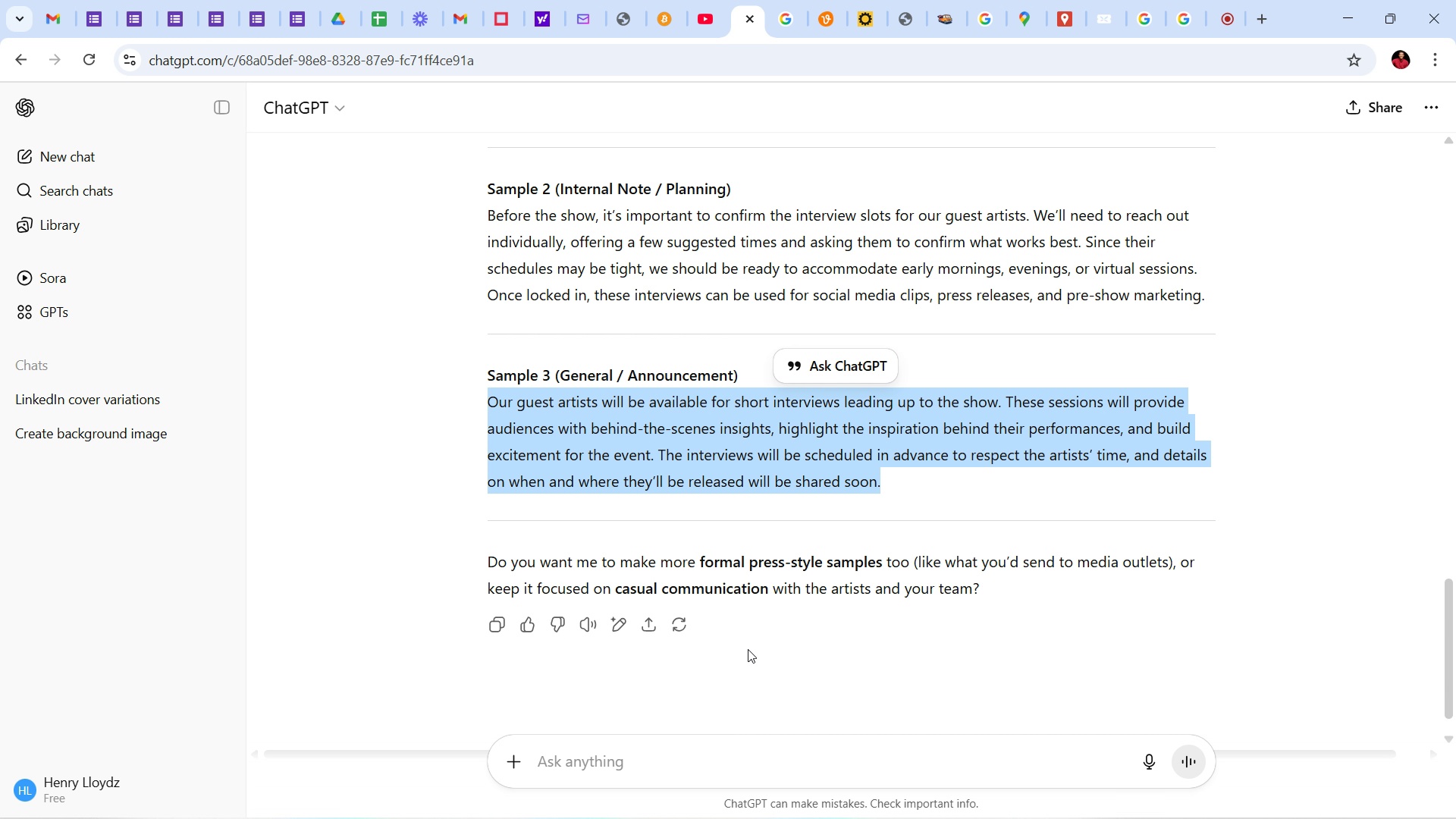 
wait(32.52)
 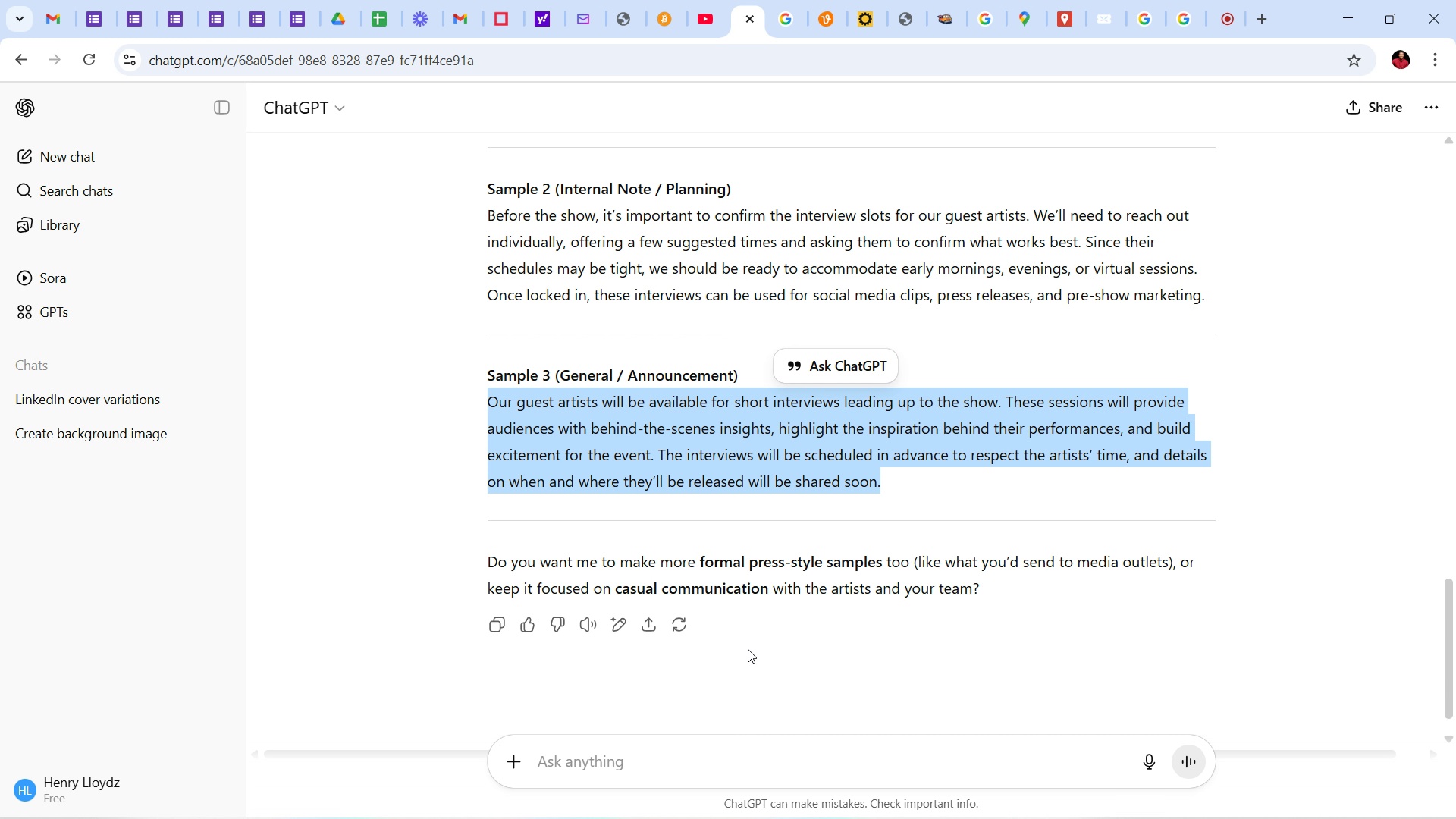 
scroll: coordinate [921, 458], scroll_direction: down, amount: 4.0
 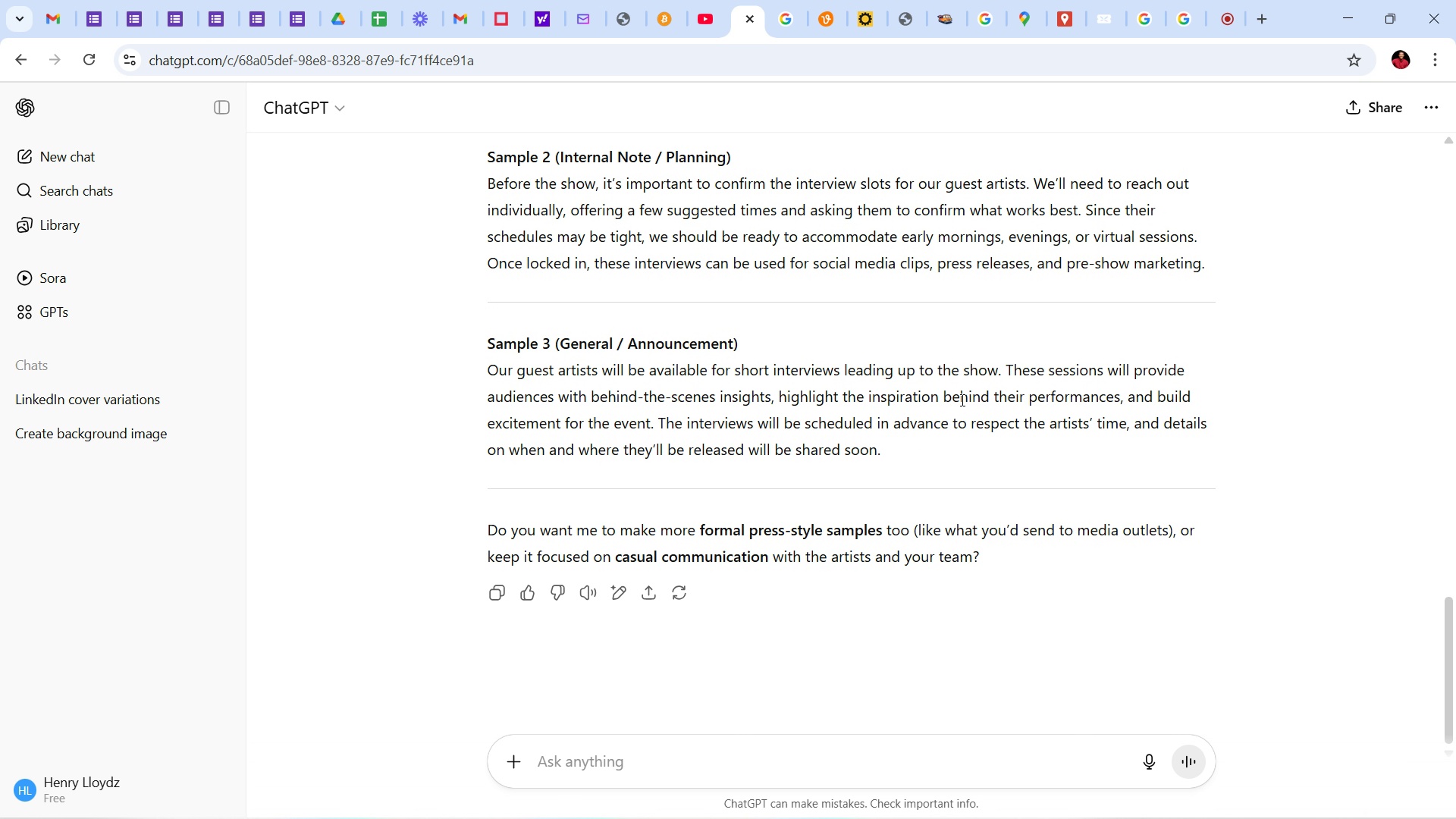 
wait(5.57)
 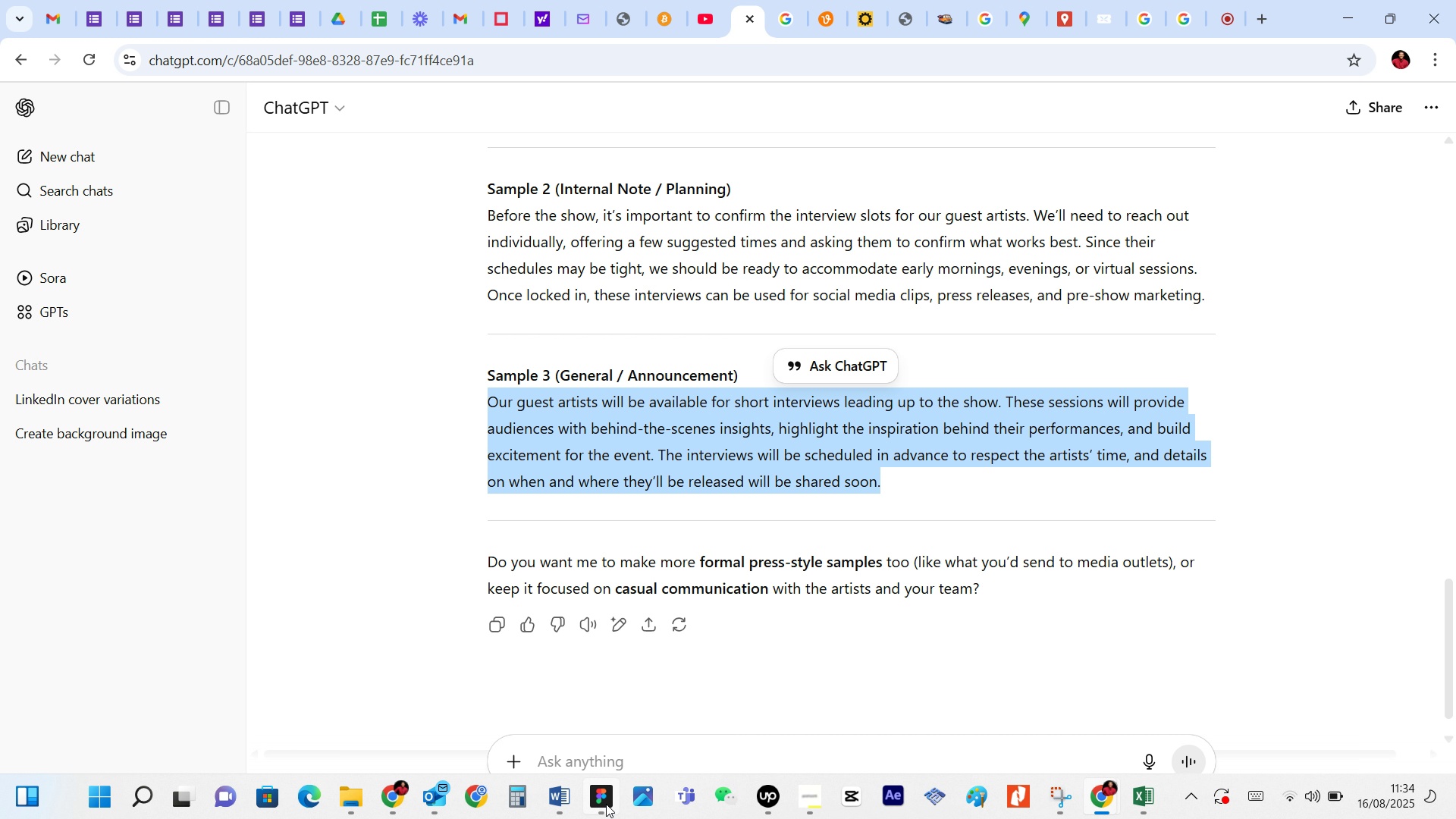 
scroll: coordinate [946, 405], scroll_direction: up, amount: 1.0
 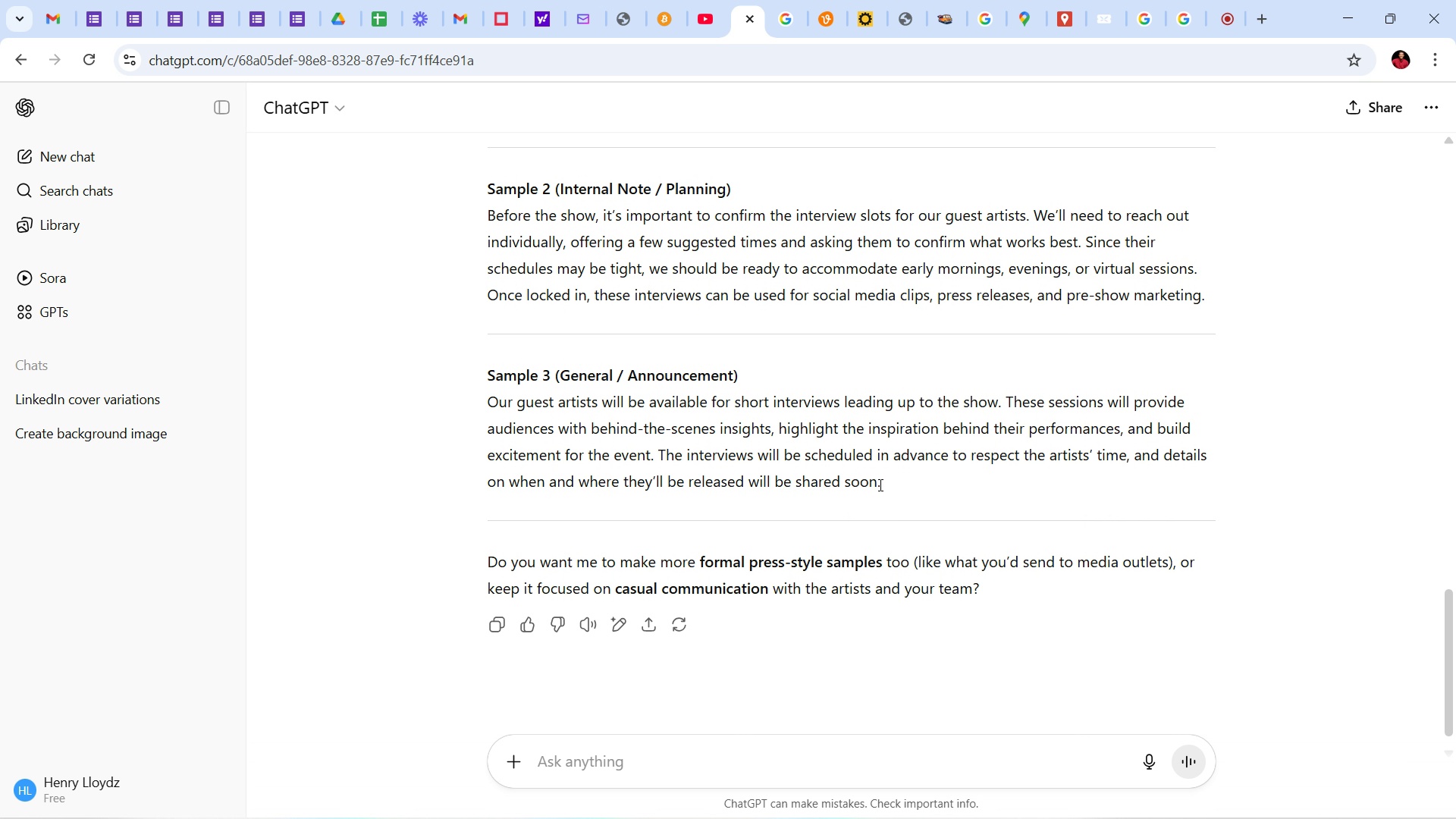 
left_click_drag(start_coordinate=[879, 485], to_coordinate=[488, 402])
 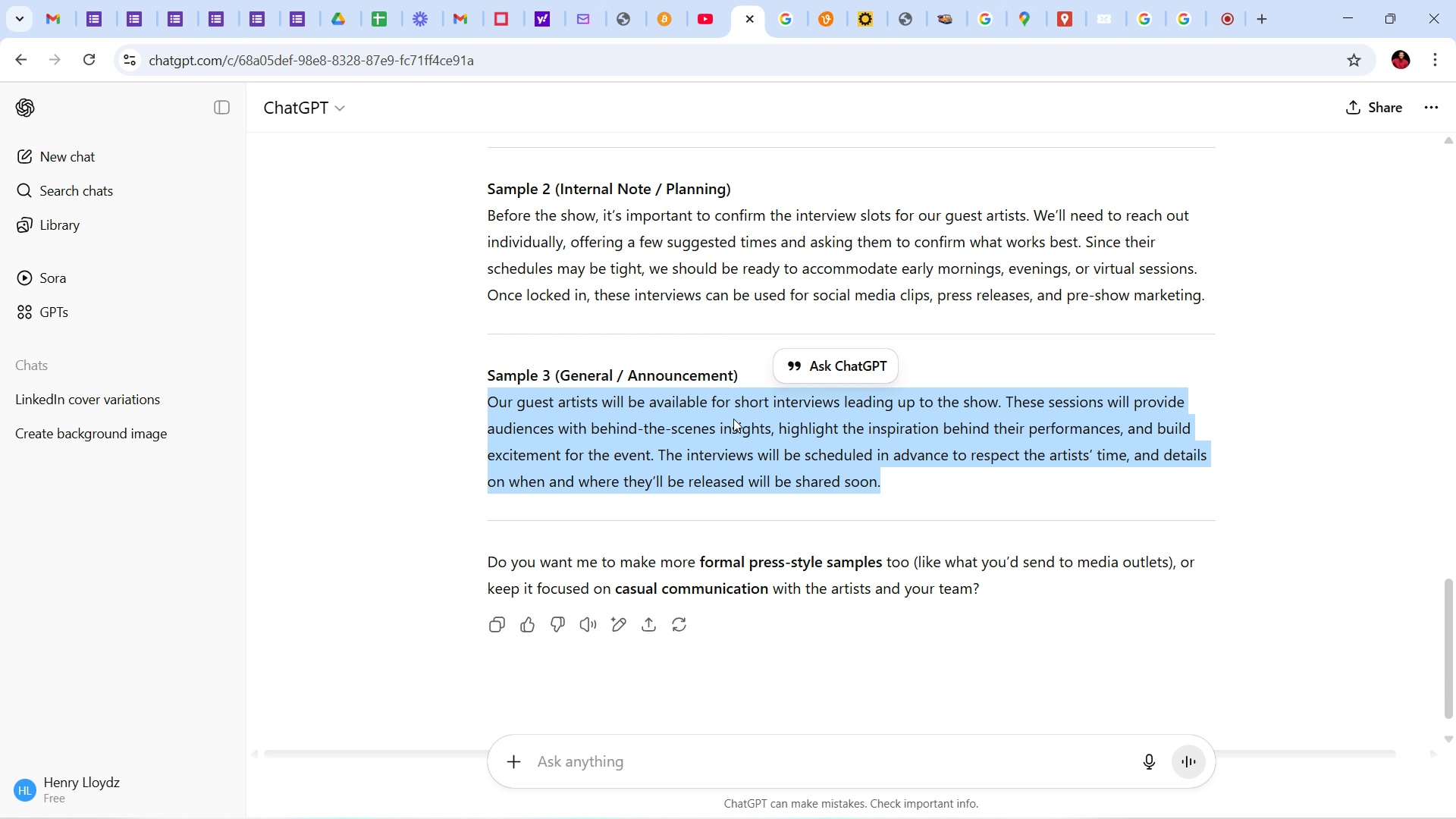 
key(Control+C)
 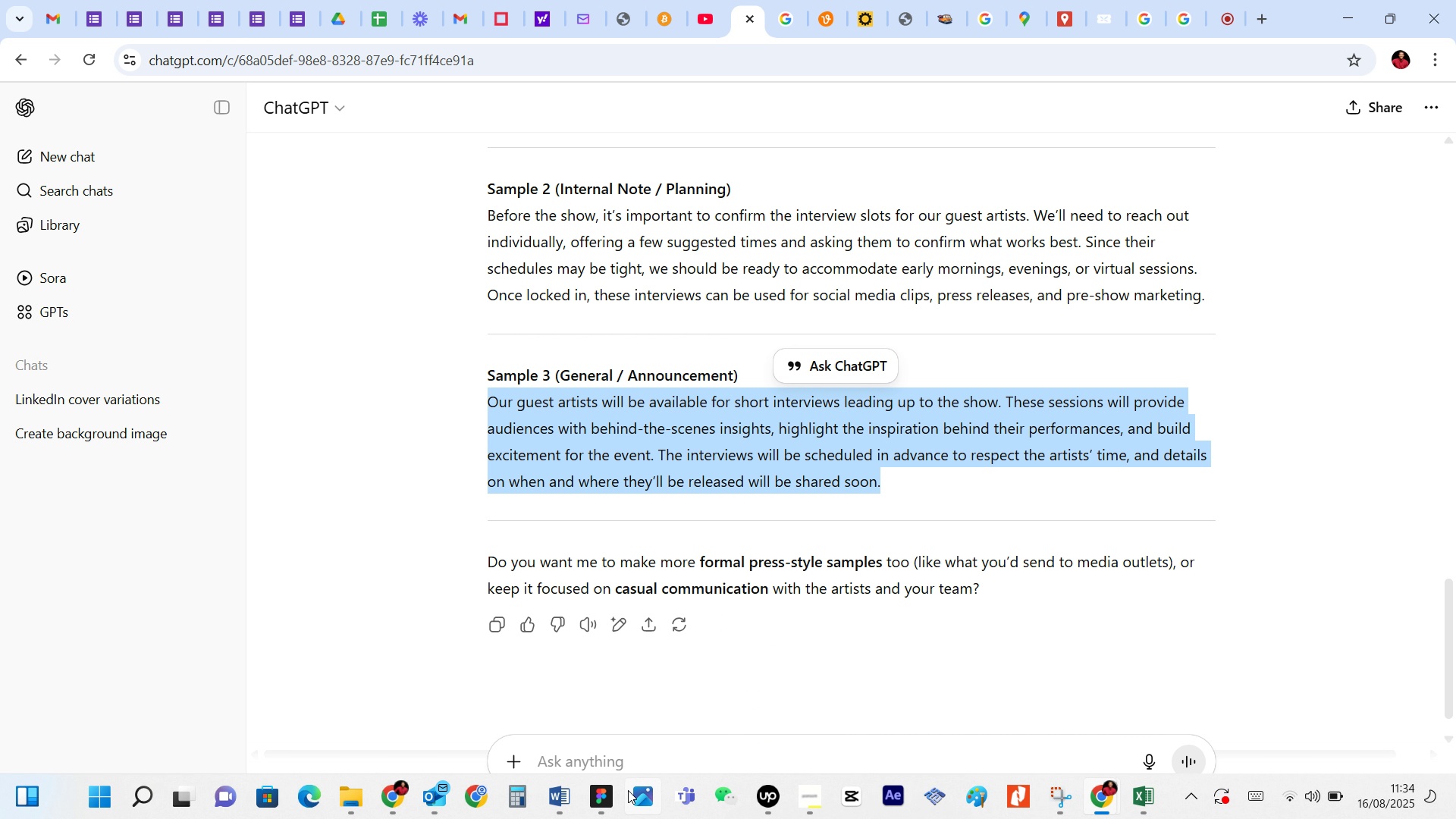 
left_click([606, 804])
 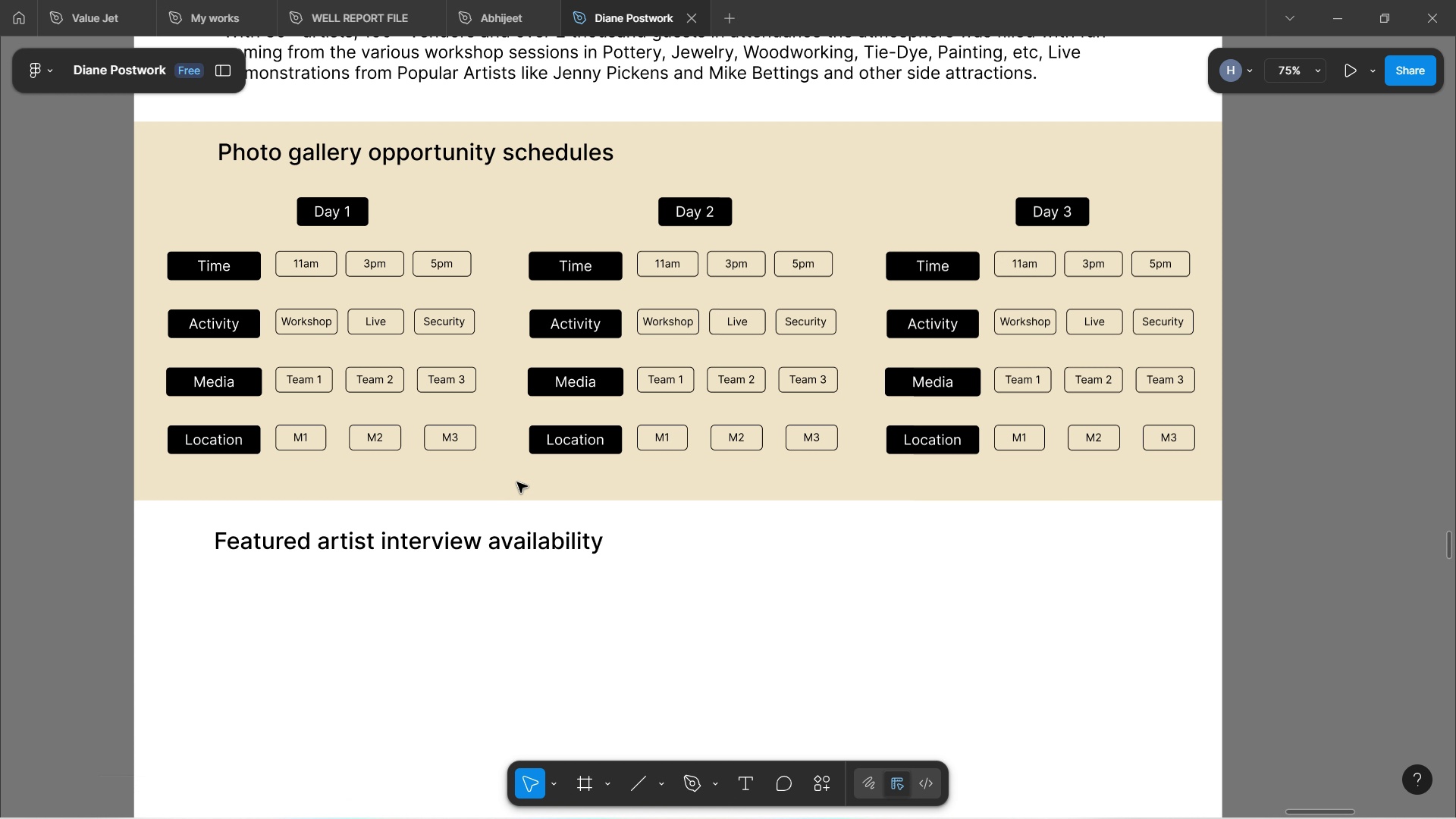 
wait(5.95)
 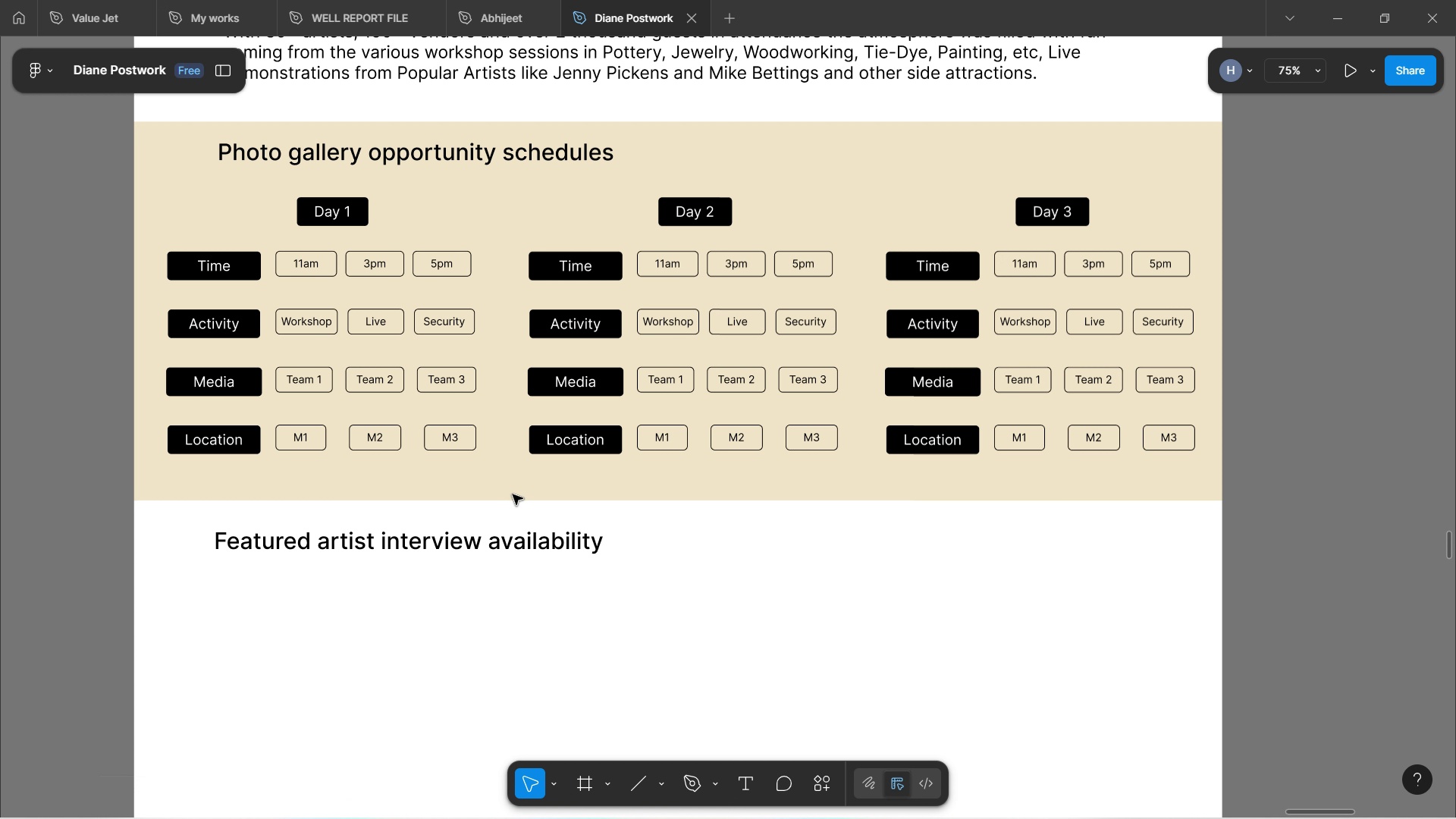 
scroll: coordinate [526, 491], scroll_direction: down, amount: 3.0
 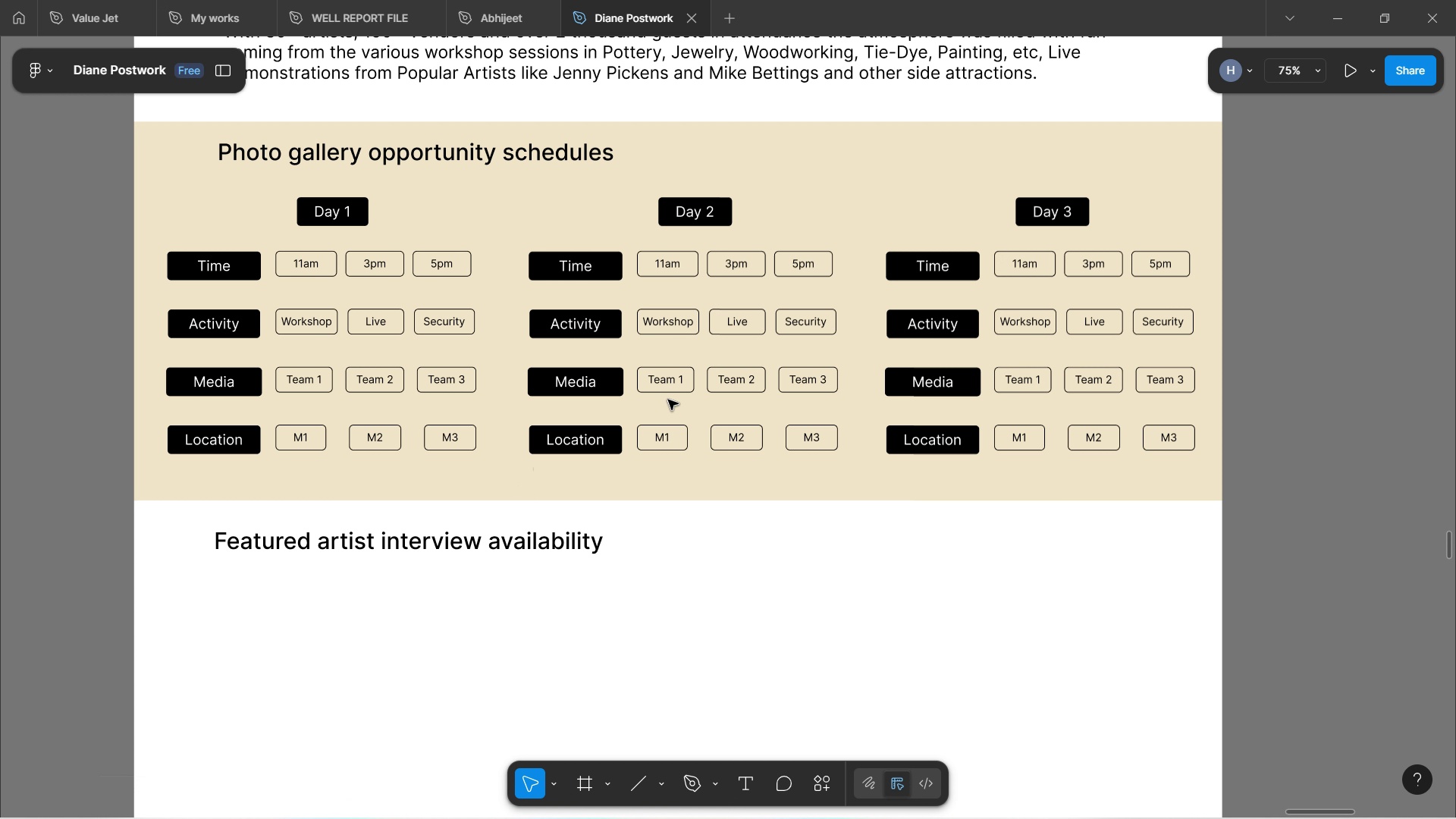 
hold_key(key=ControlLeft, duration=1.23)
scroll: coordinate [668, 400], scroll_direction: down, amount: 3.0
 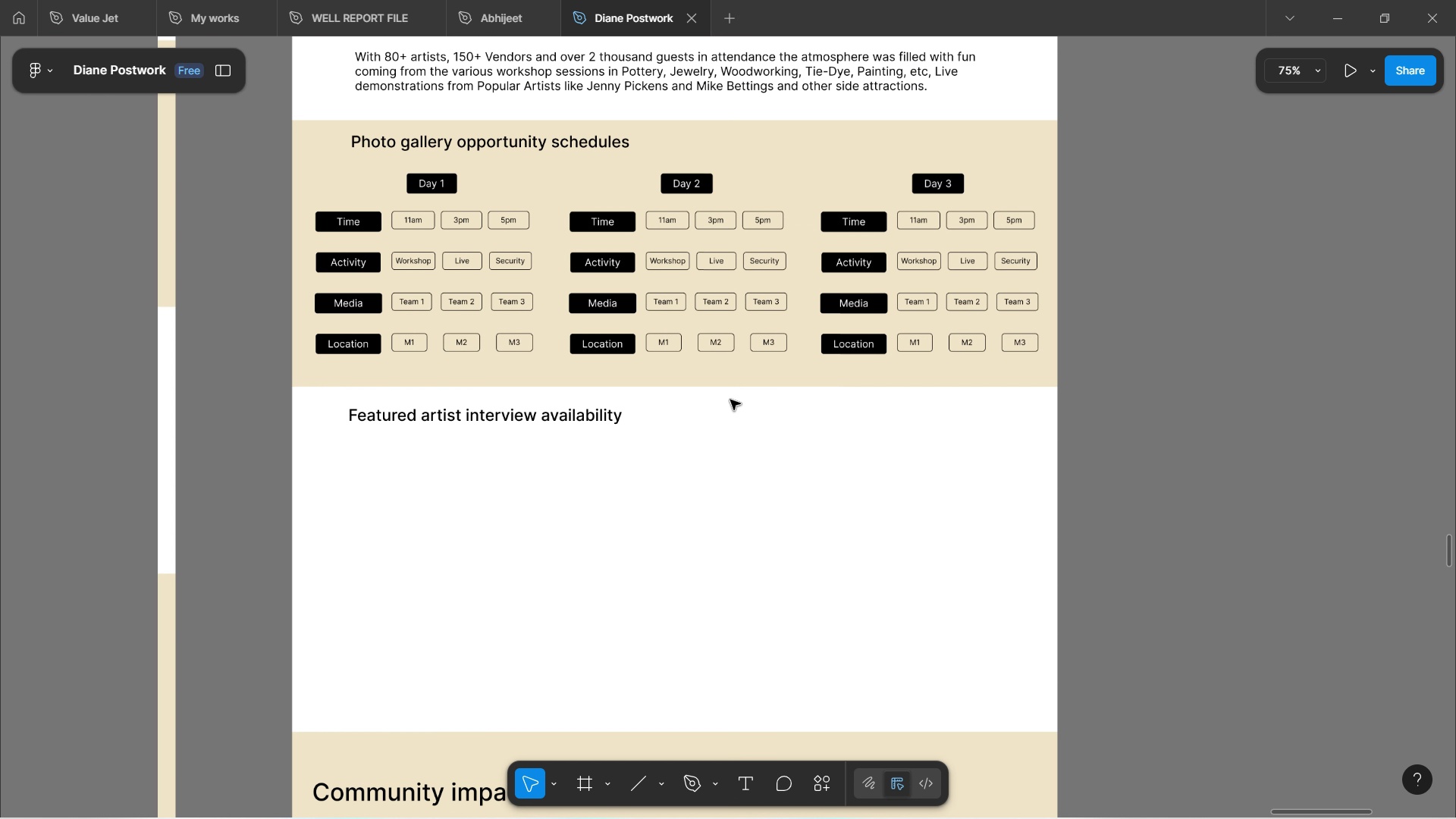 
scroll: coordinate [882, 353], scroll_direction: up, amount: 3.0
 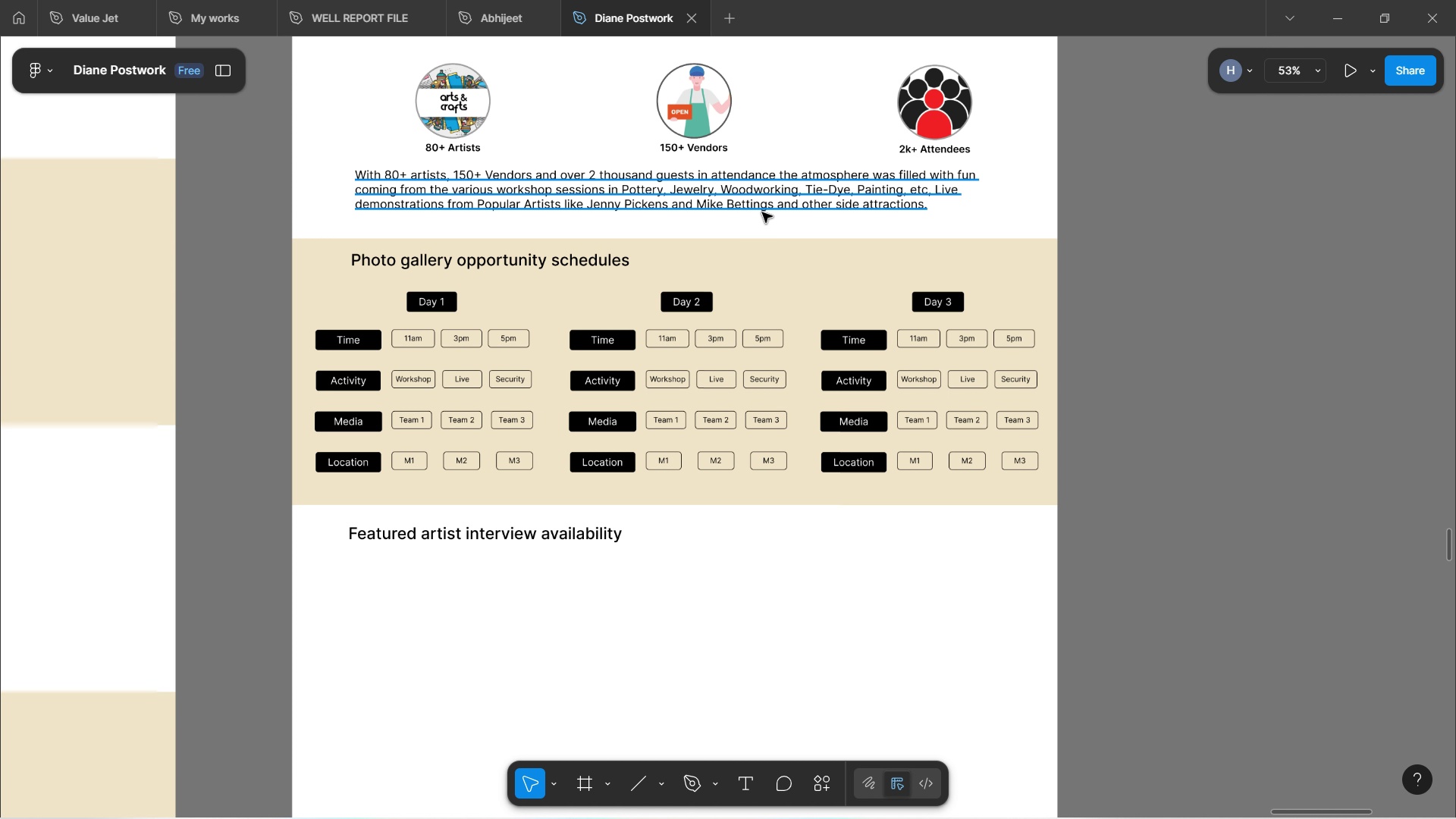 
left_click([762, 212])
 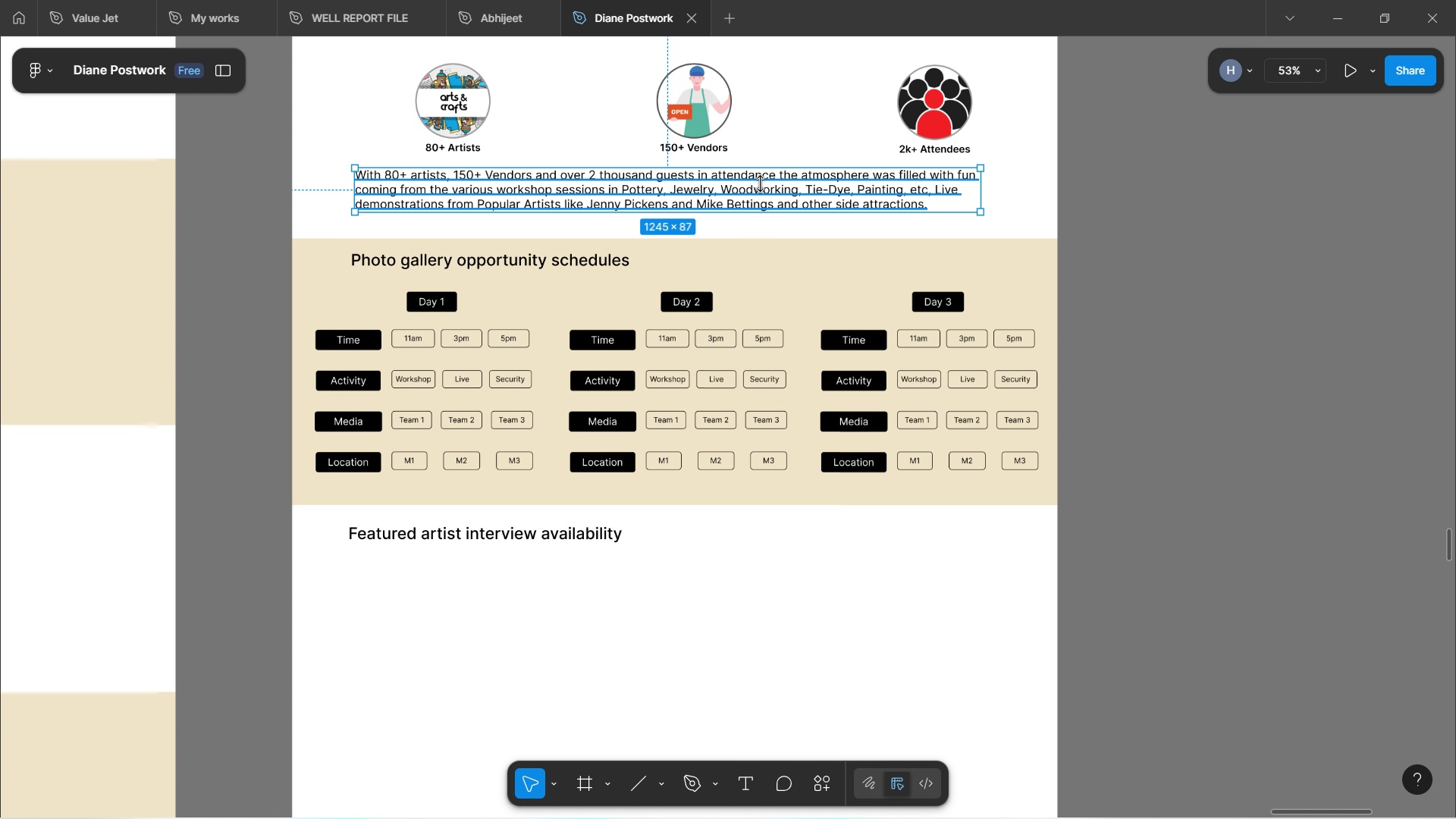 
hold_key(key=AltLeft, duration=0.37)
 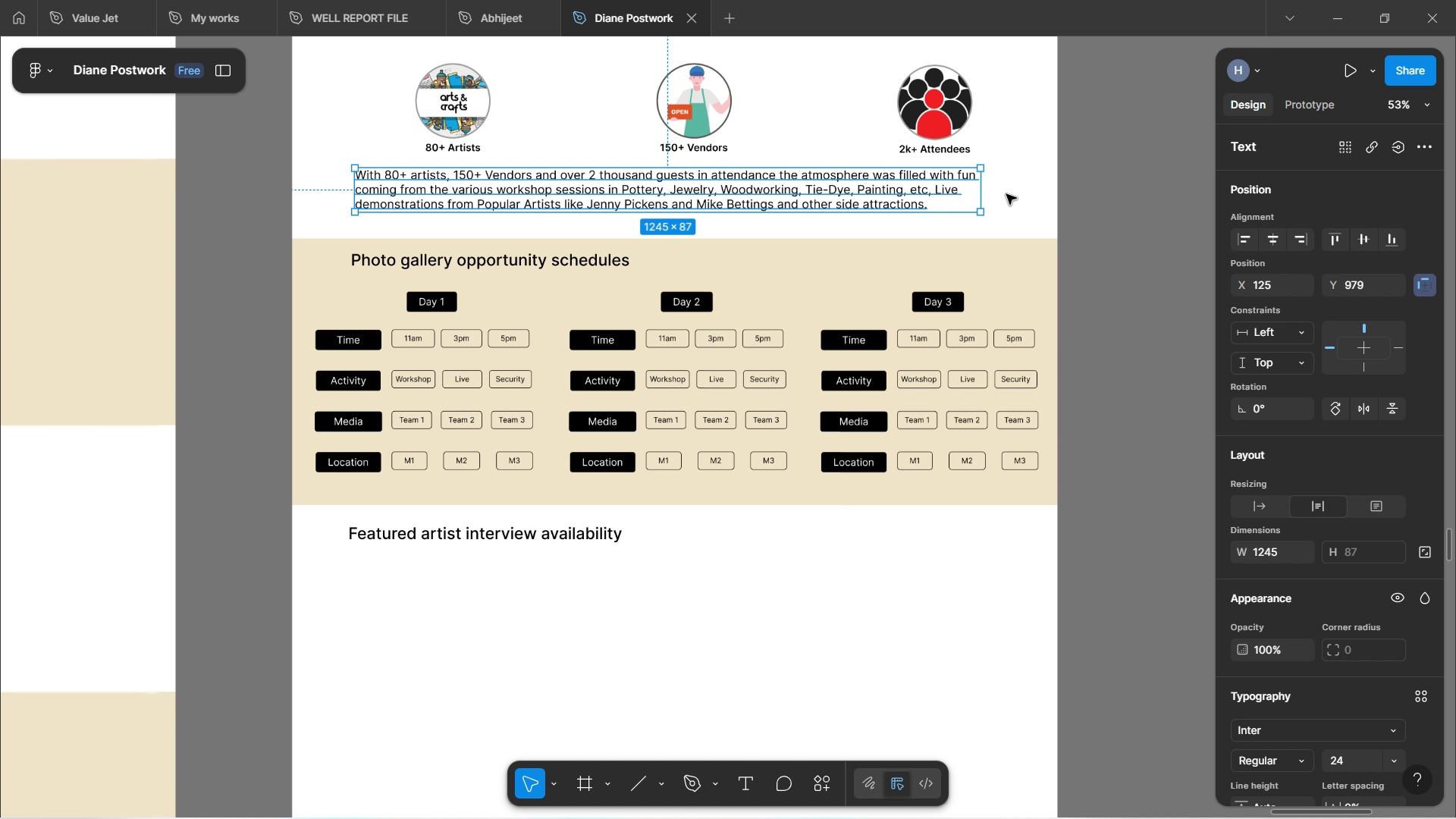 
wait(5.27)
 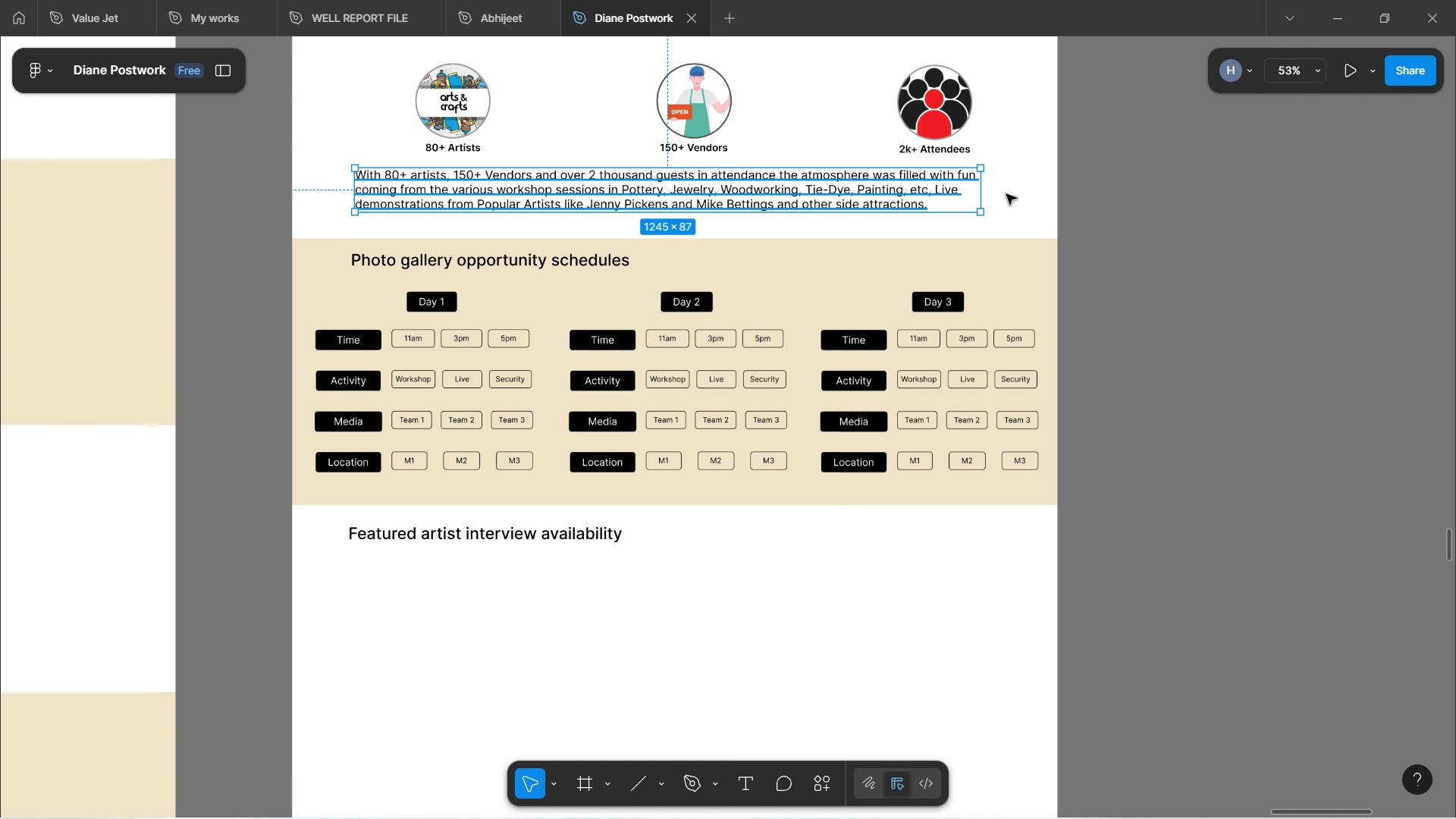 
hold_key(key=AltLeft, duration=1.06)
 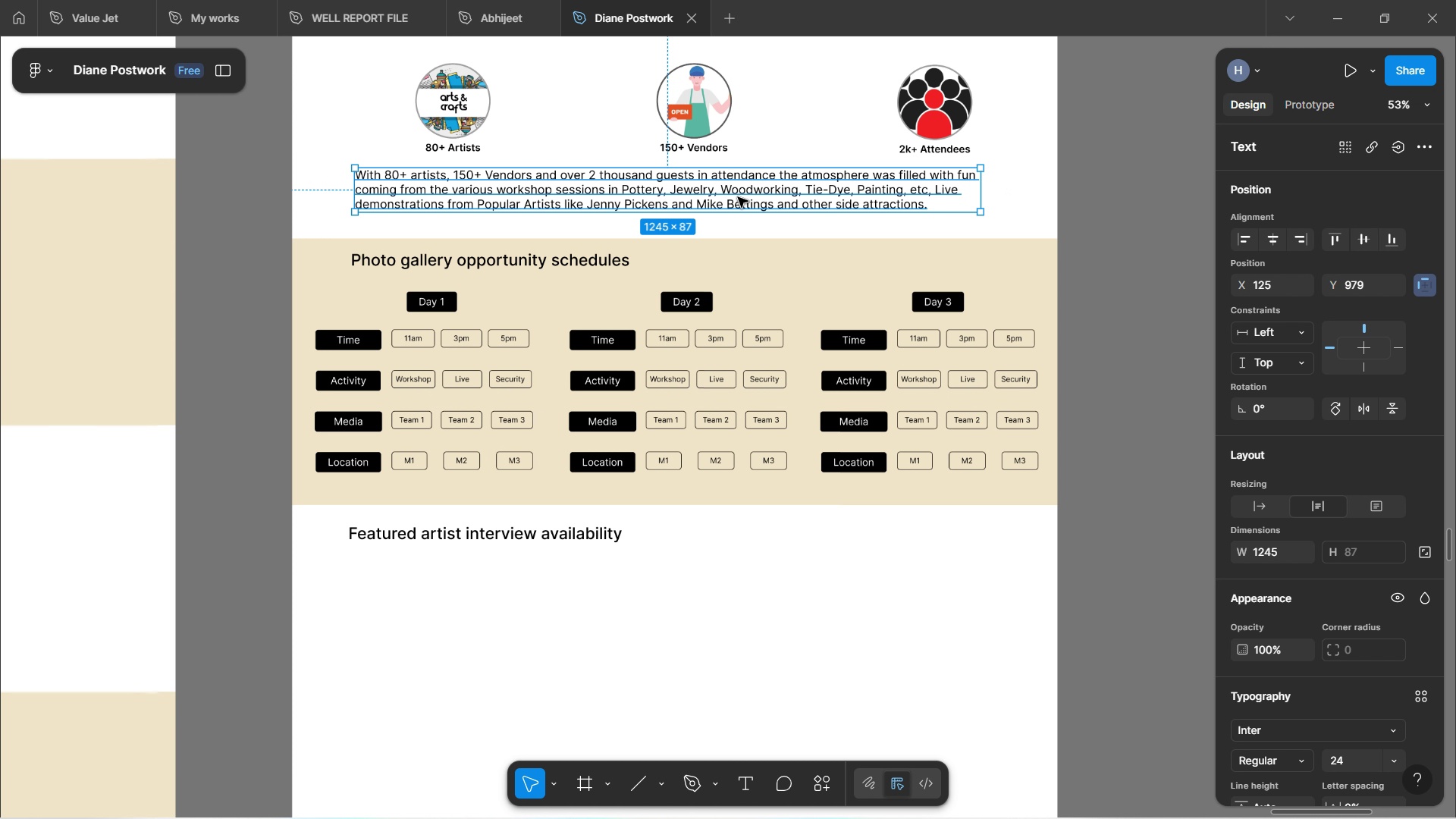 
hold_key(key=AltLeft, duration=1.0)
 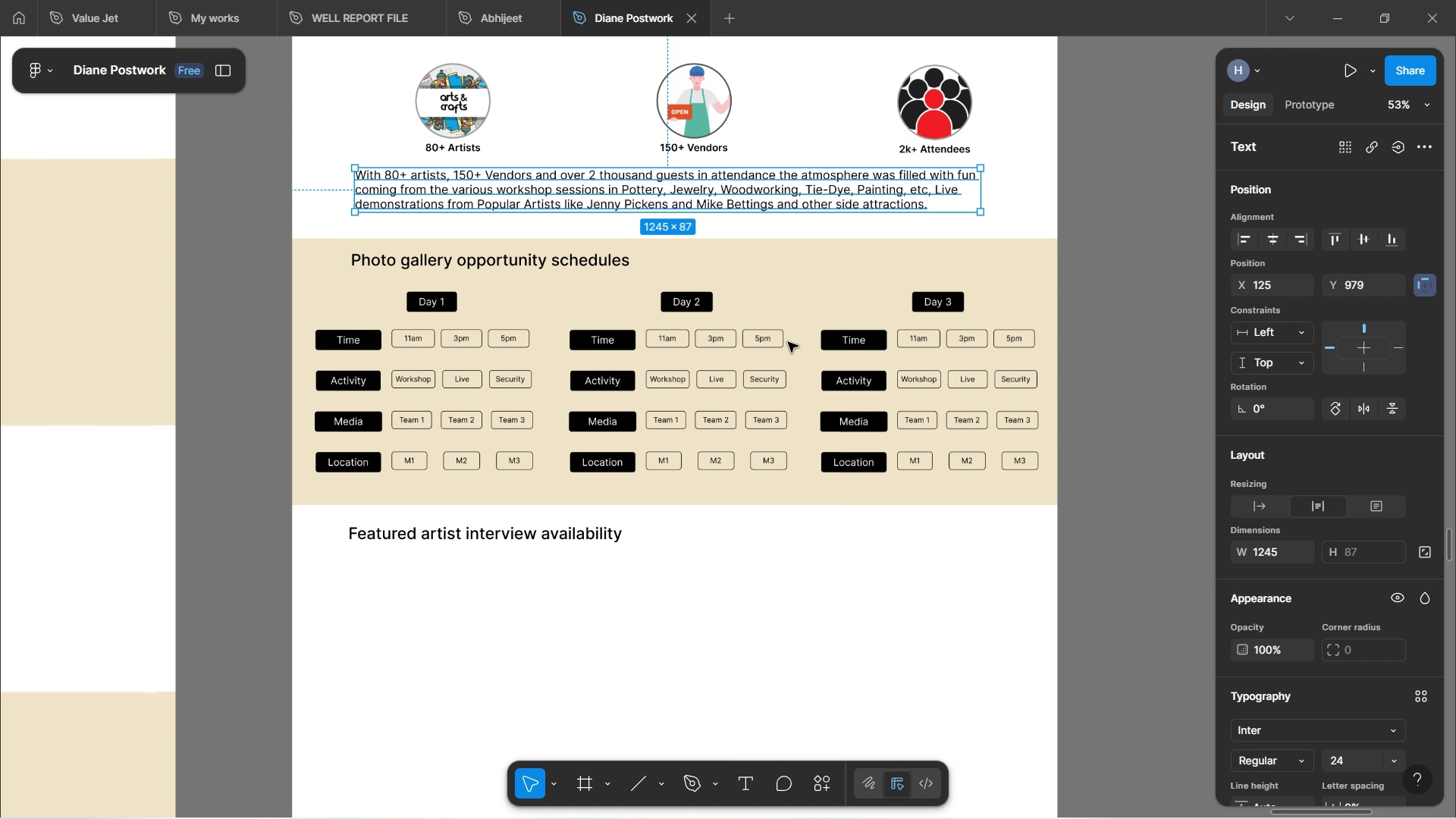 
scroll: coordinate [777, 352], scroll_direction: down, amount: 2.0
 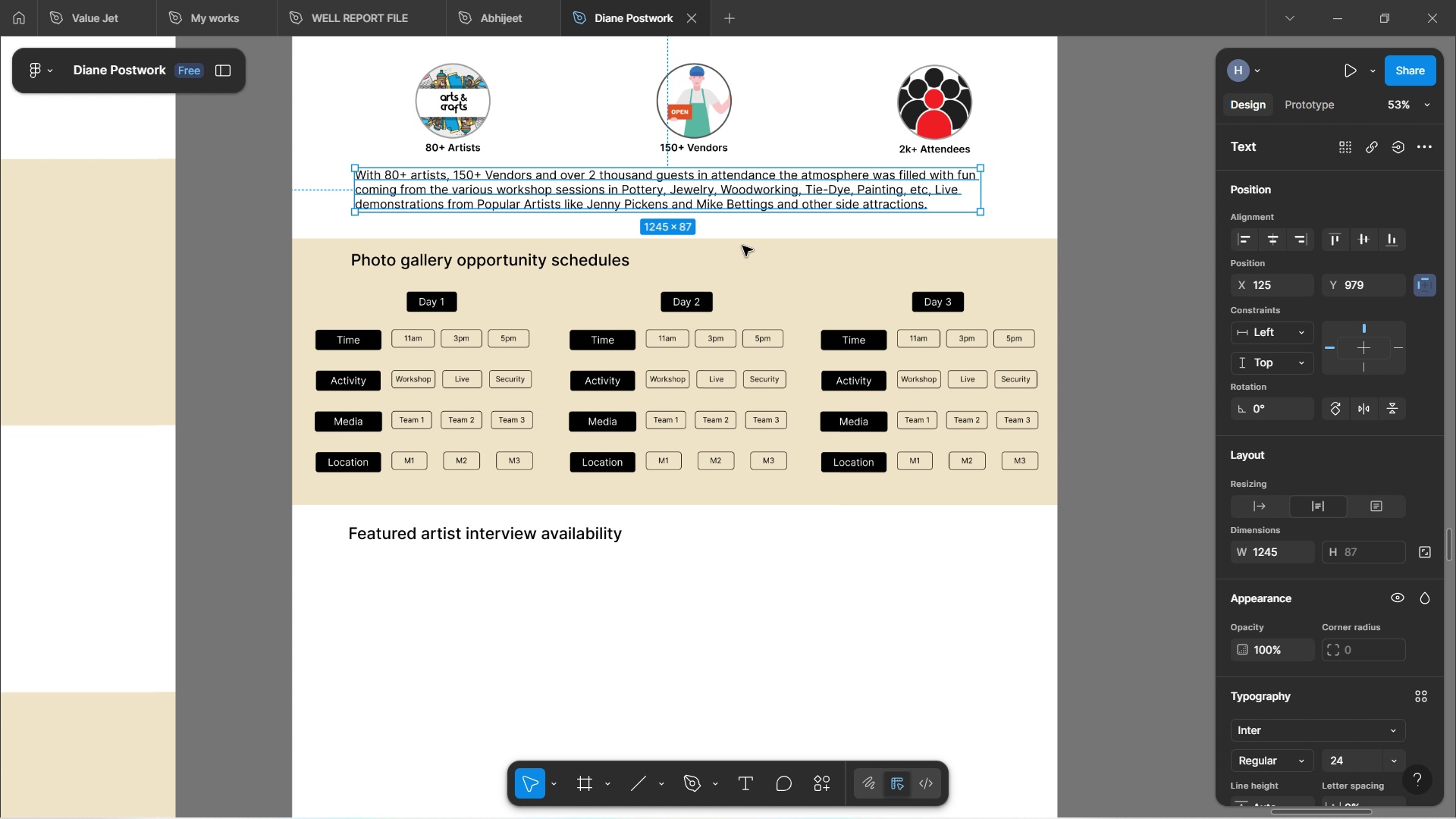 
scroll: coordinate [798, 265], scroll_direction: up, amount: 2.0
 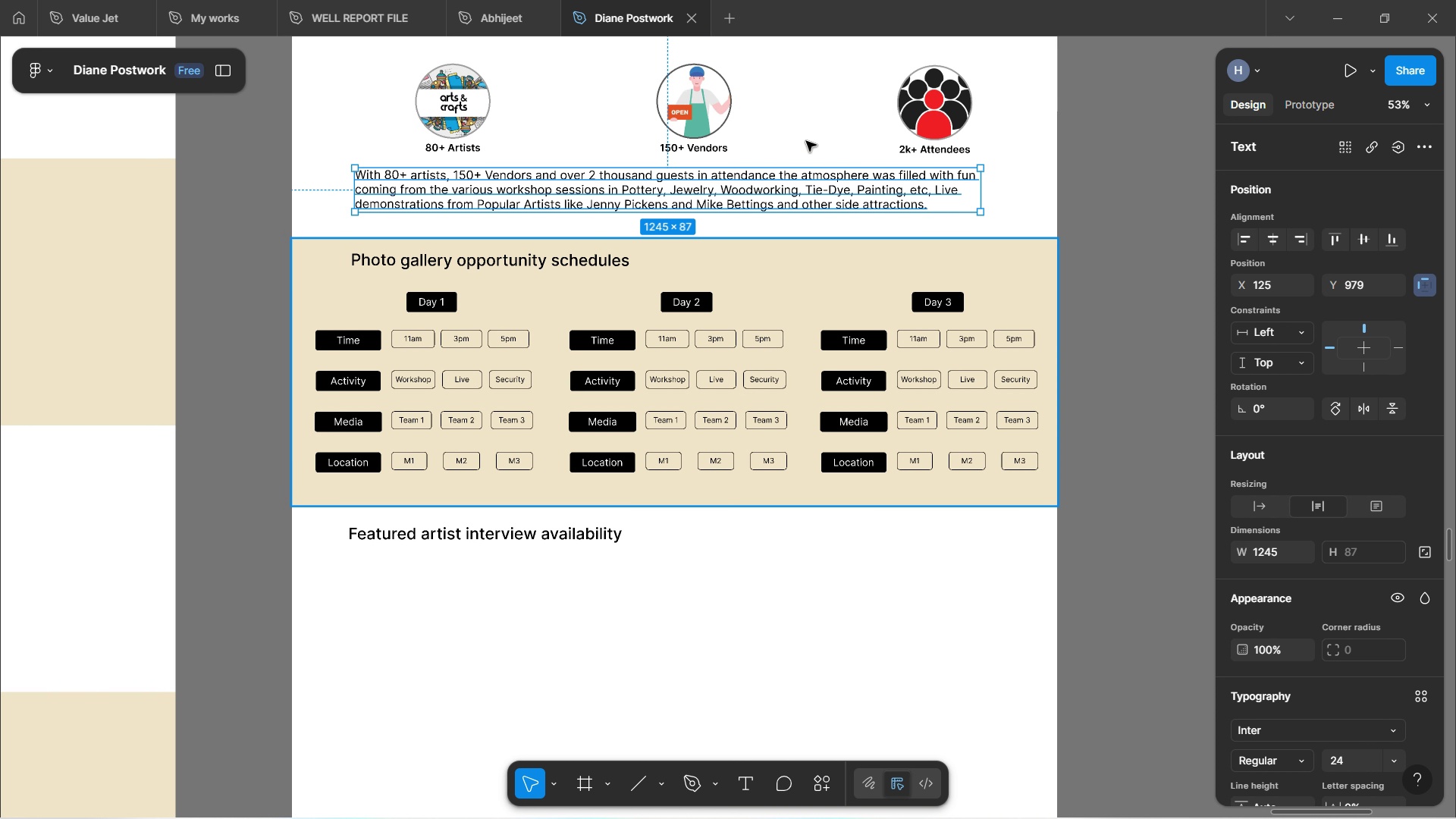 
hold_key(key=AltLeft, duration=1.54)
 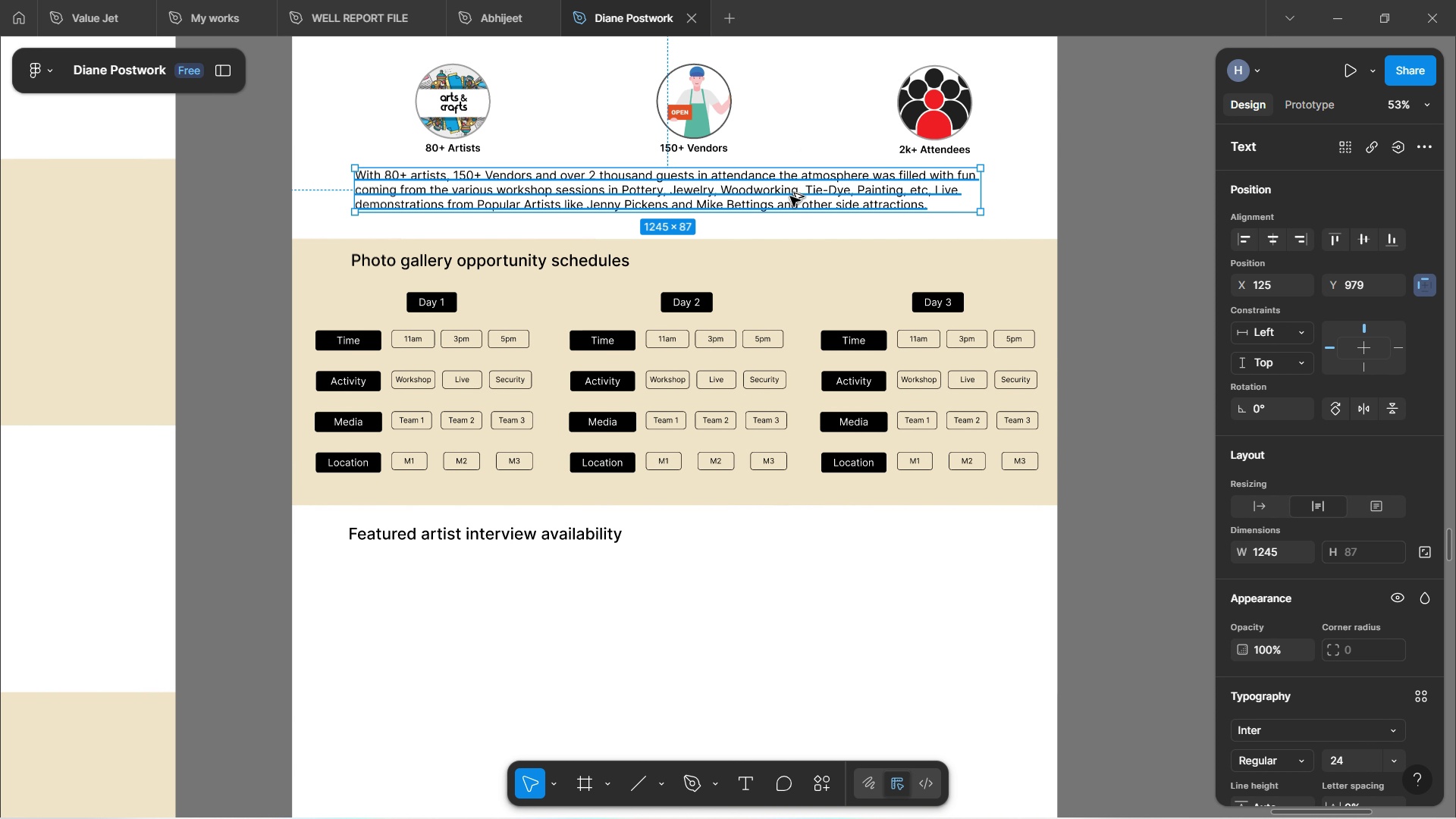 
hold_key(key=AltLeft, duration=1.53)
left_click_drag(start_coordinate=[790, 196], to_coordinate=[735, 647])
 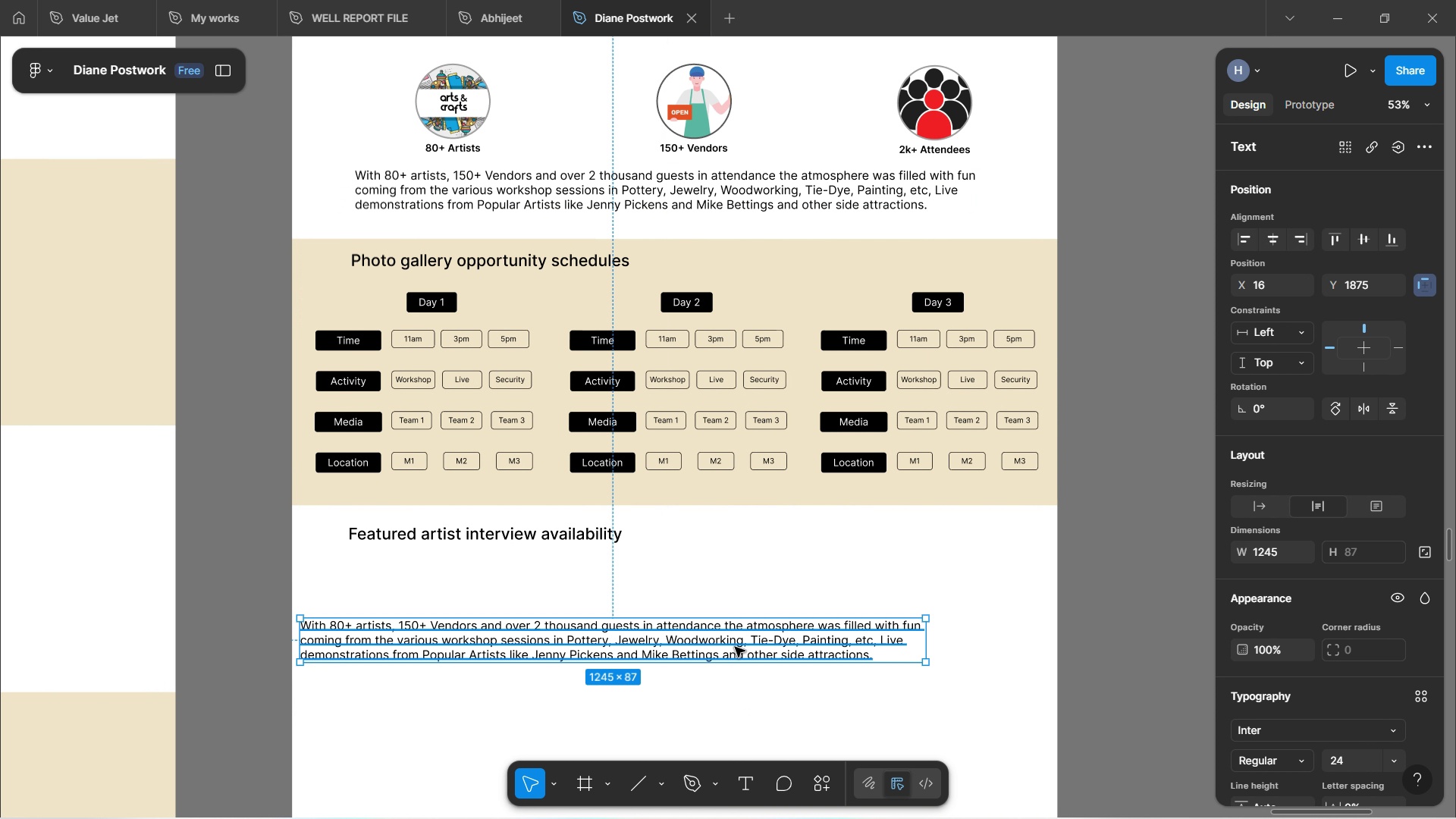 
hold_key(key=AltLeft, duration=0.98)
 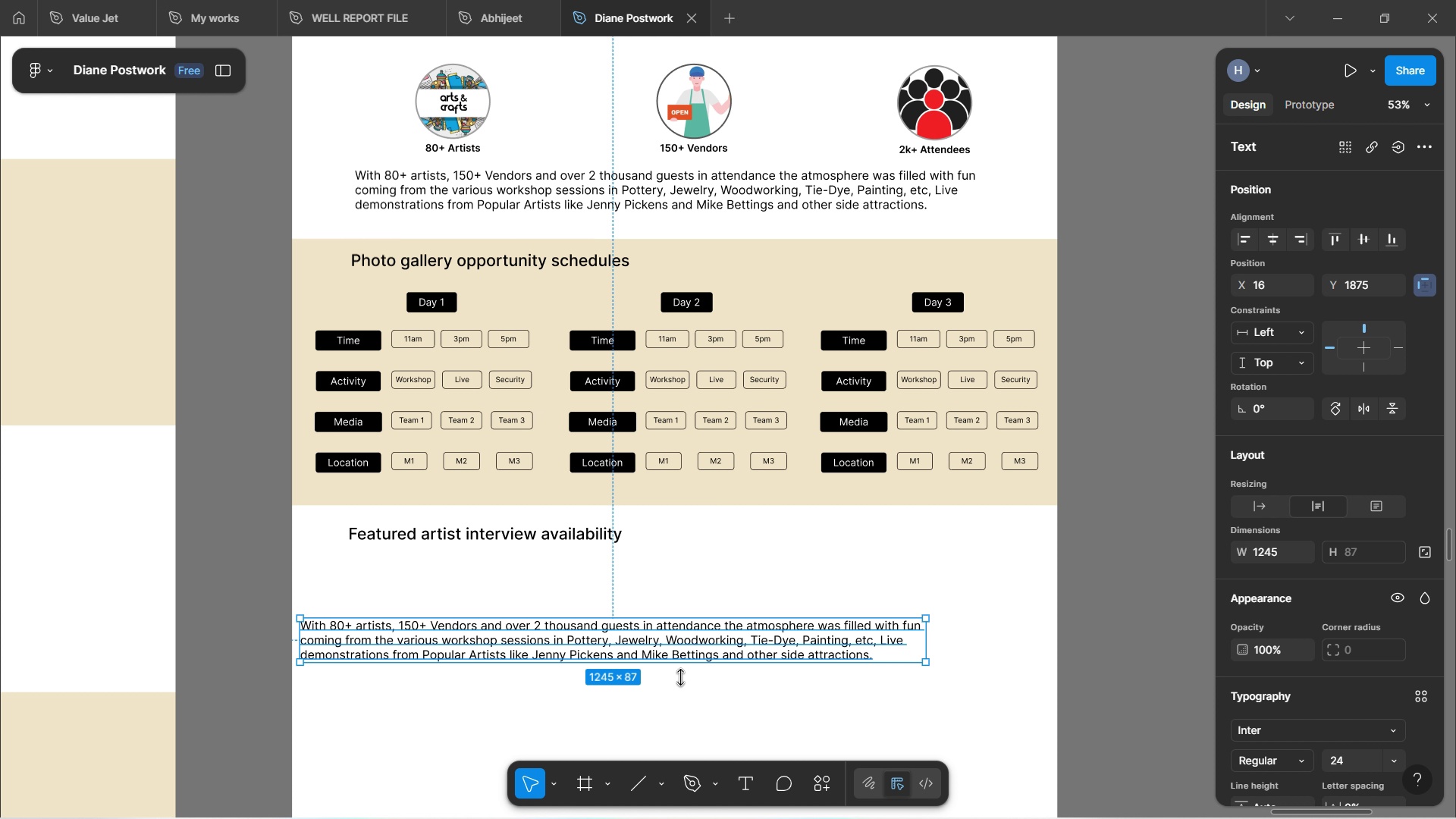 
left_click_drag(start_coordinate=[695, 634], to_coordinate=[745, 590])
 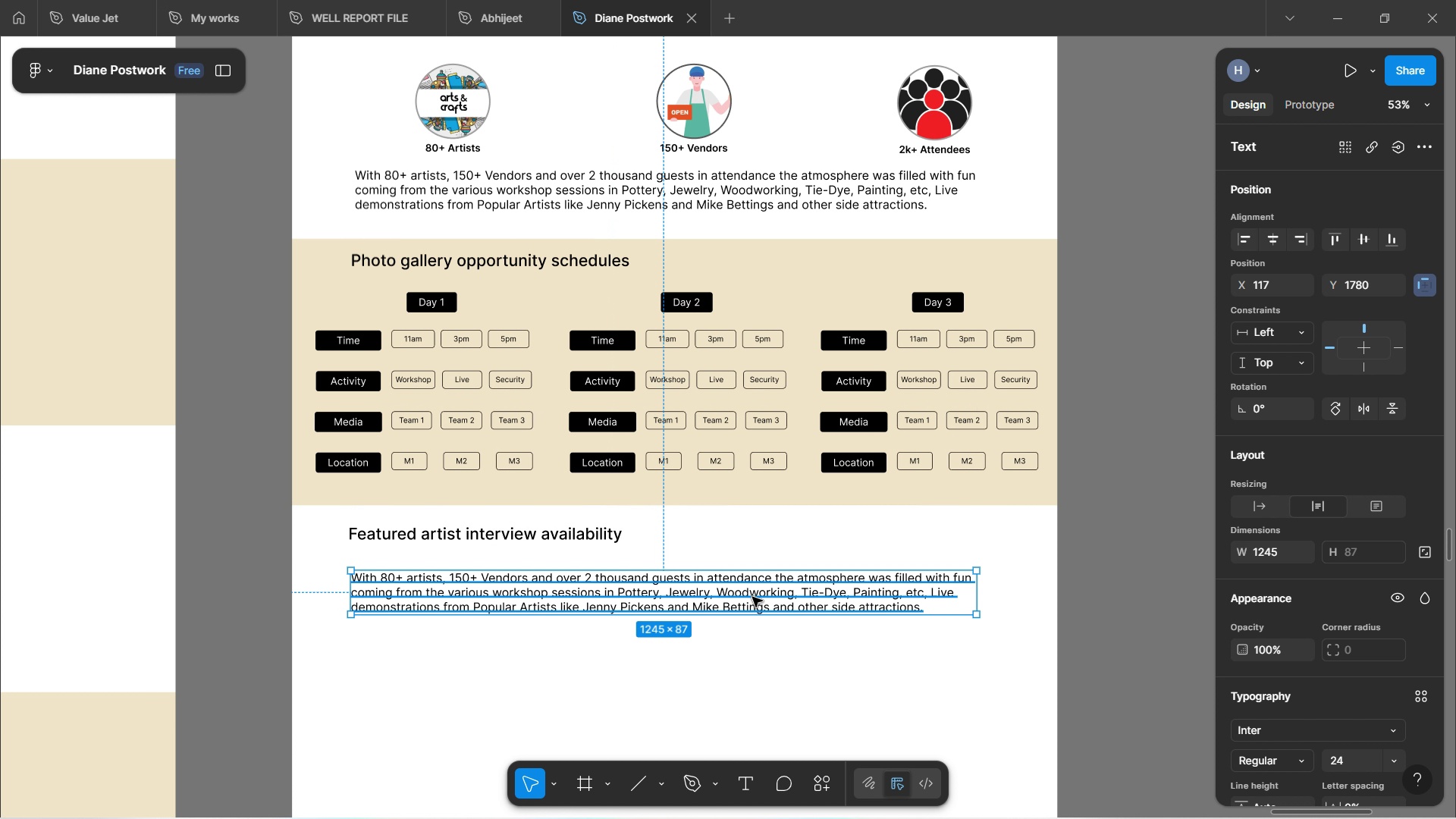 
double_click([752, 597])
 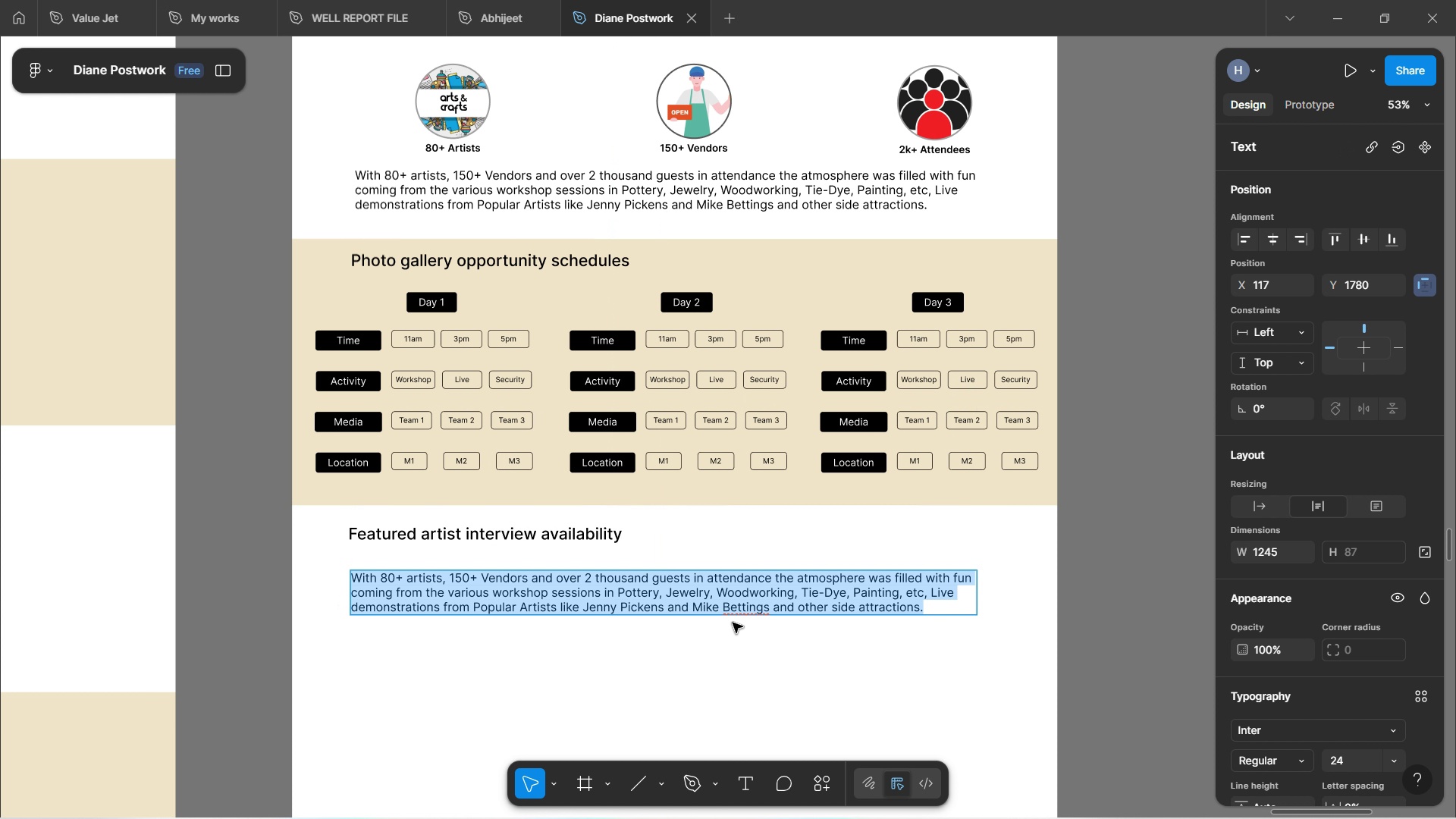 
key(Control+V)
 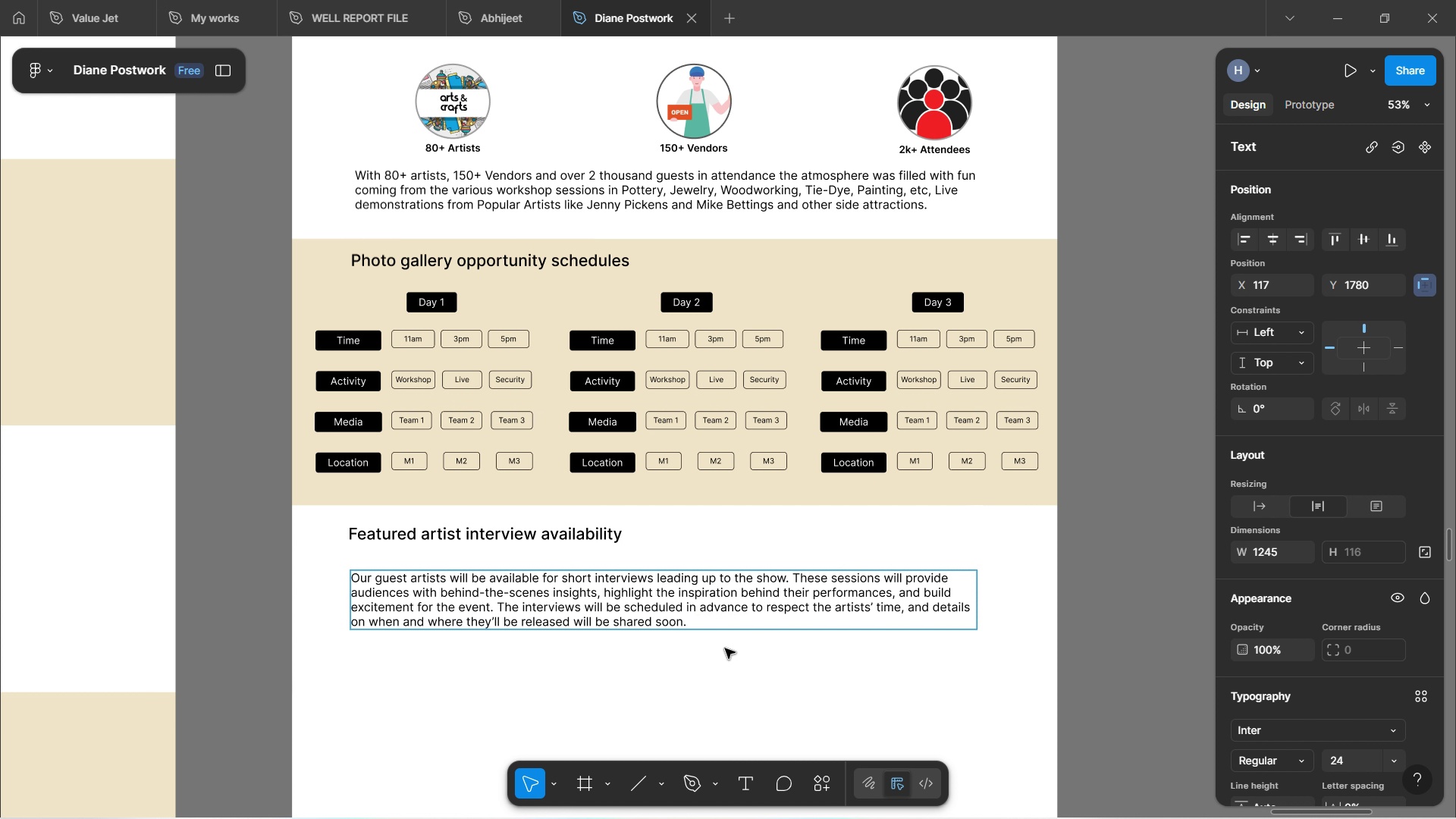 
left_click([732, 665])
 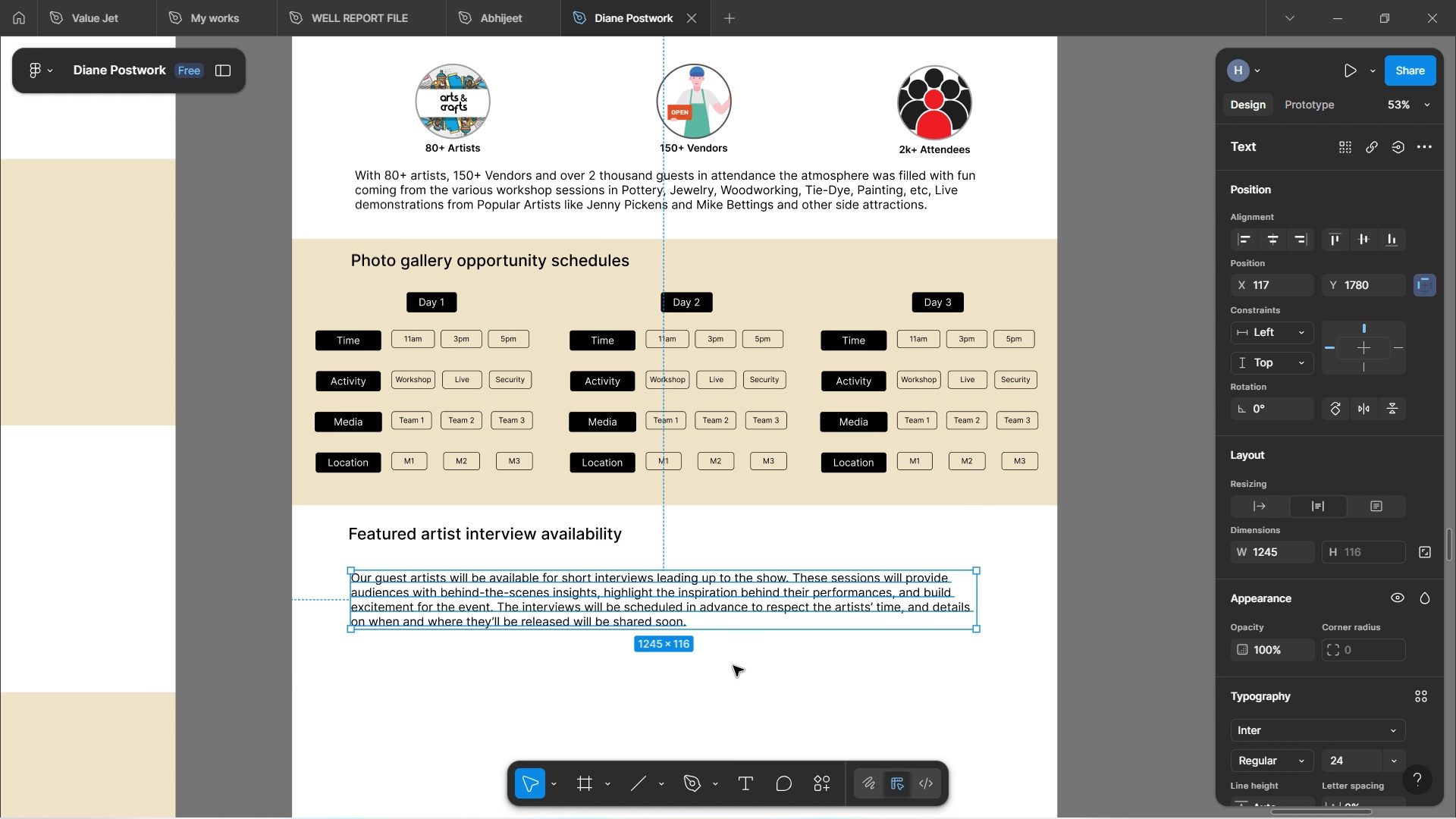 
left_click([733, 666])
 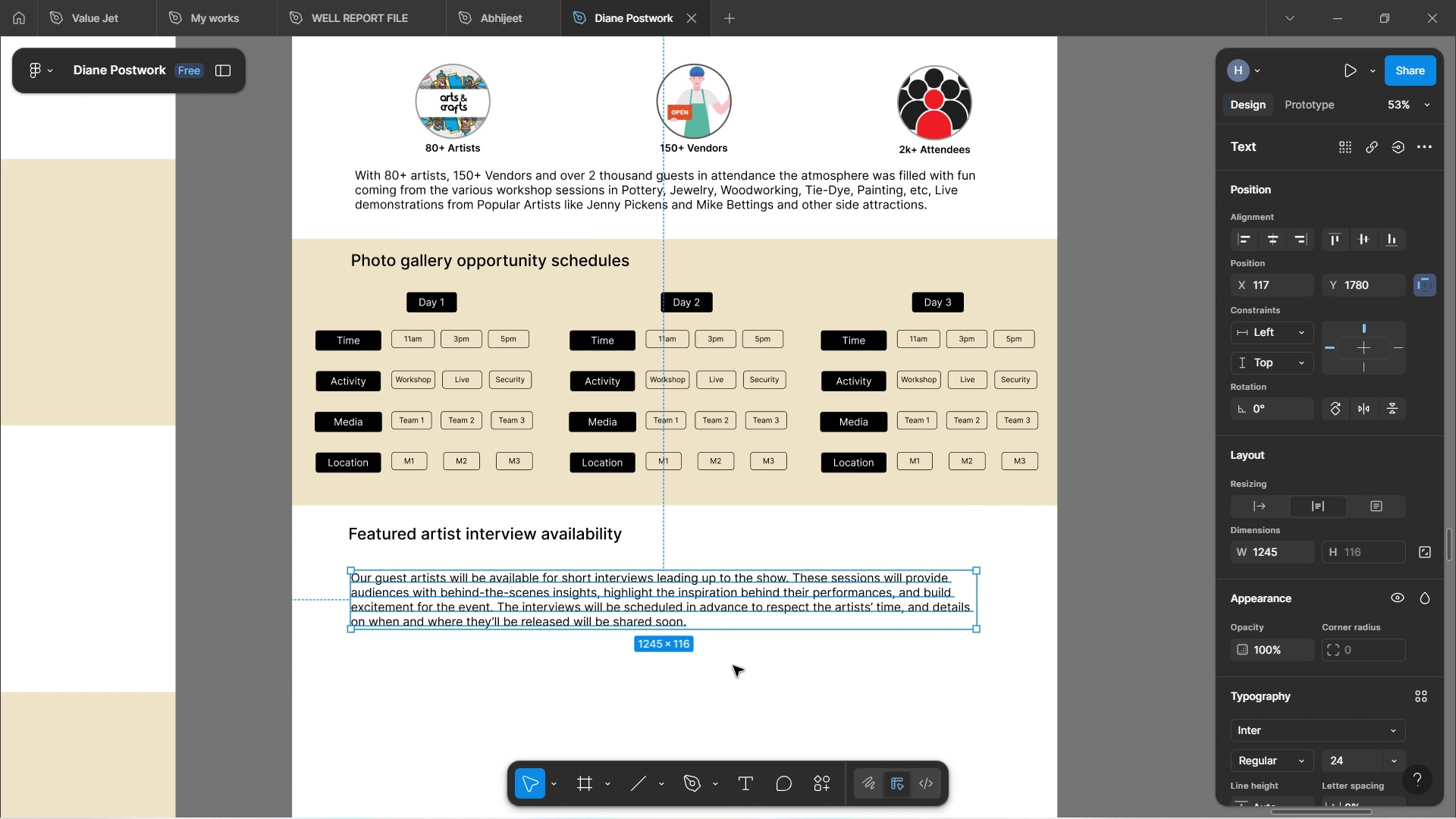 
scroll: coordinate [733, 666], scroll_direction: down, amount: 2.0
 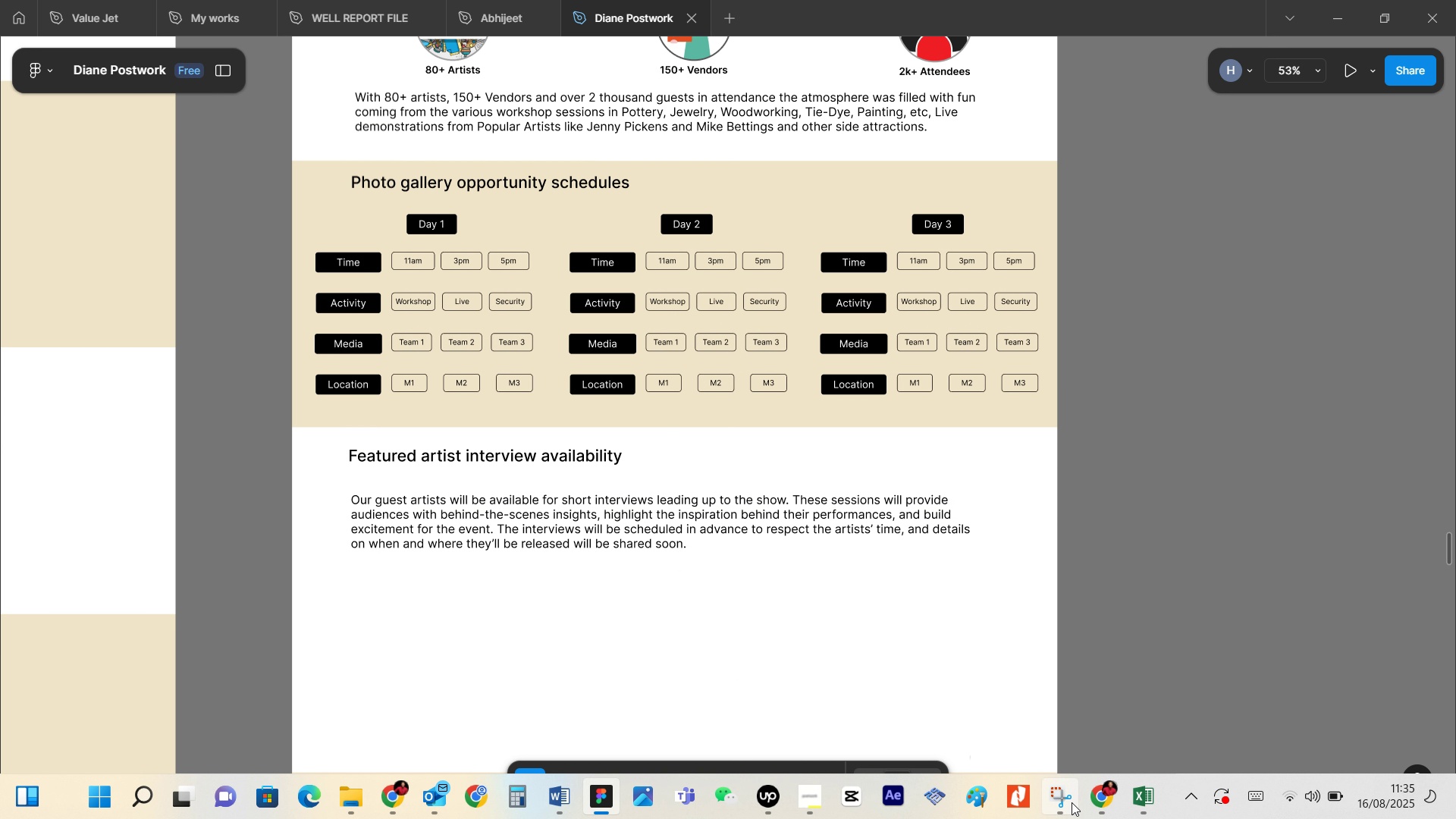 
left_click([1108, 792])
 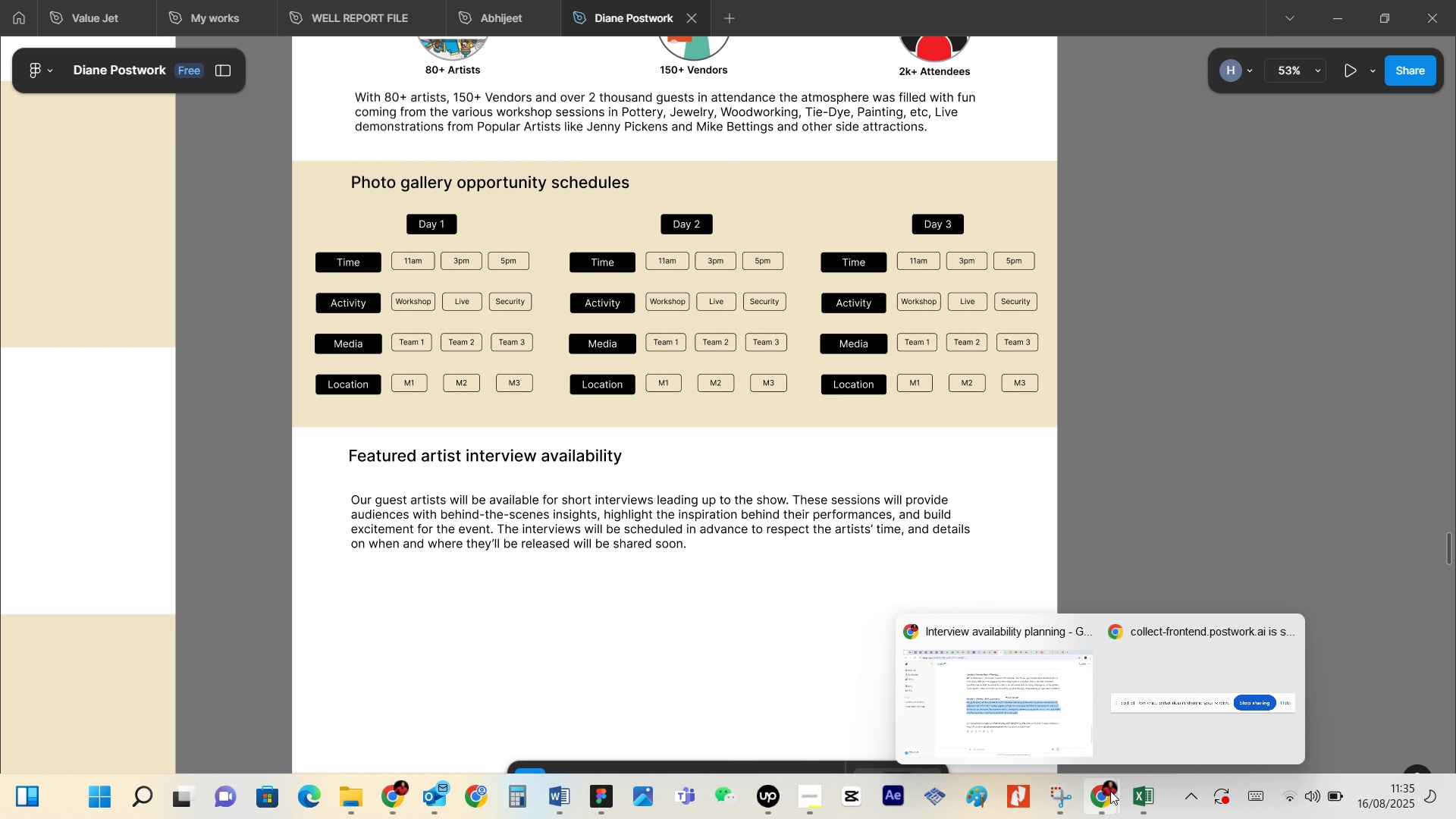 
mouse_move([1093, 789])
 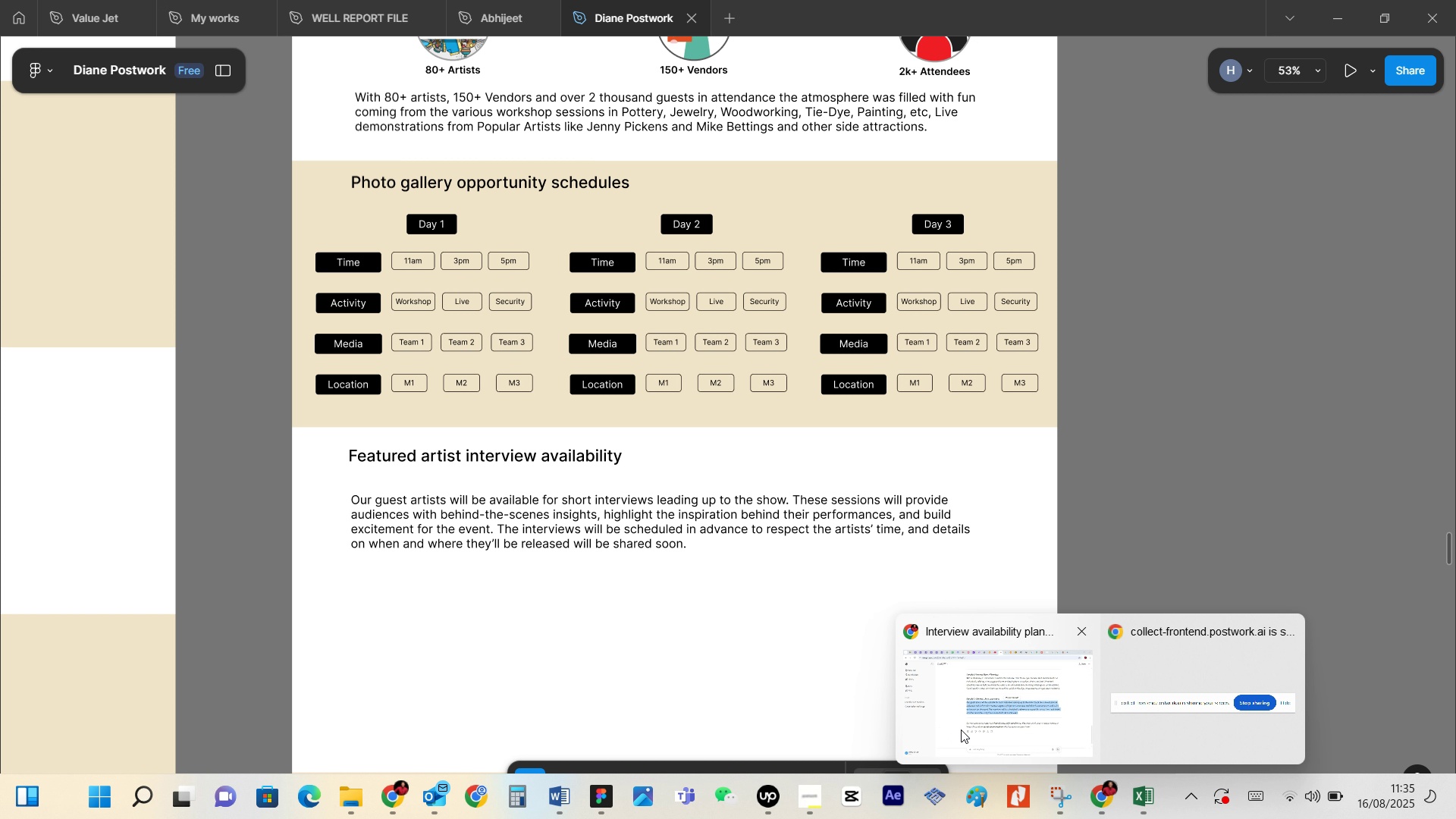 
left_click([963, 730])
 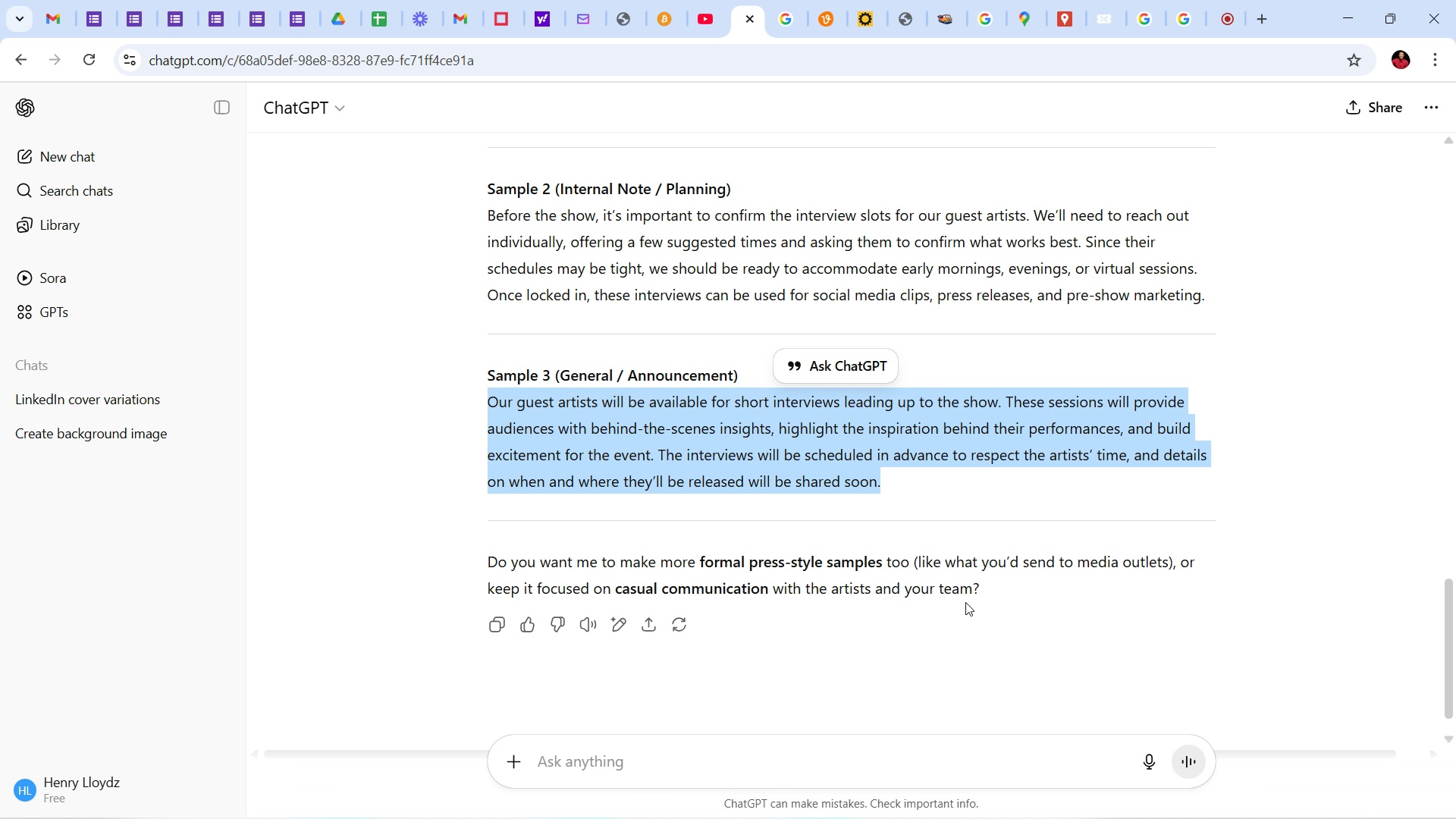 
scroll: coordinate [1034, 477], scroll_direction: up, amount: 5.0
 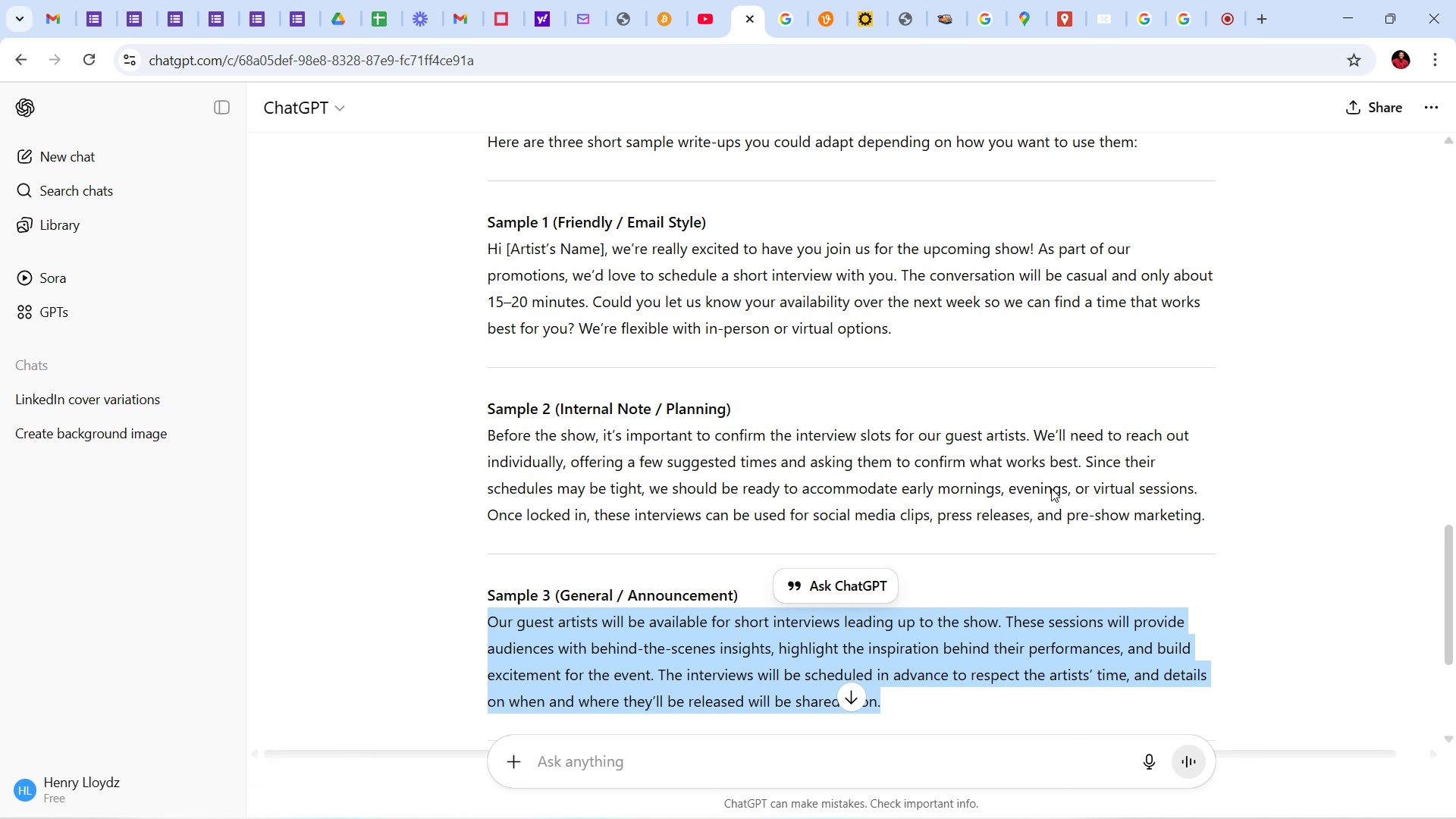 
wait(10.69)
 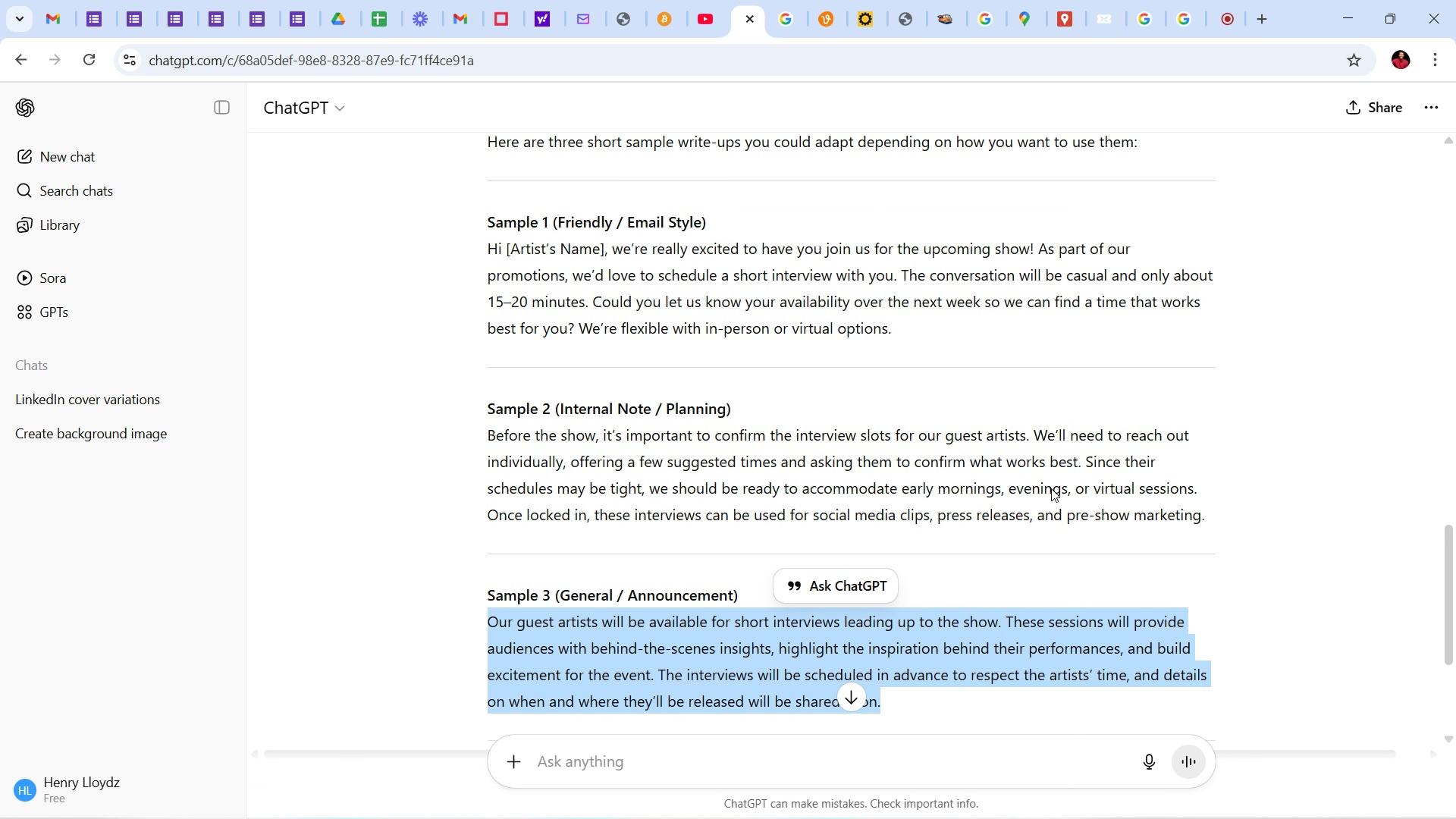 
scroll: coordinate [1051, 488], scroll_direction: up, amount: 5.0
 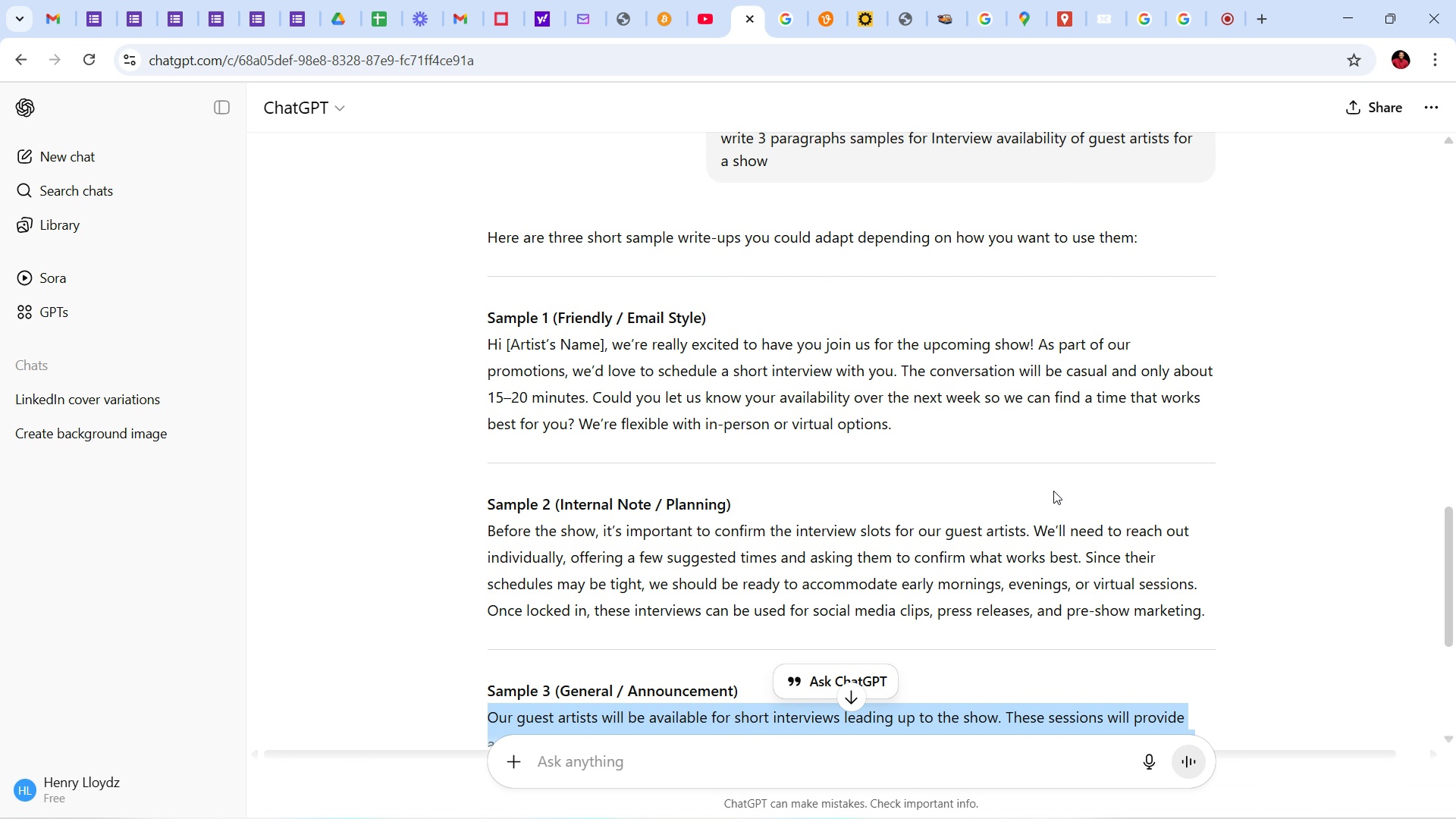 
wait(7.41)
 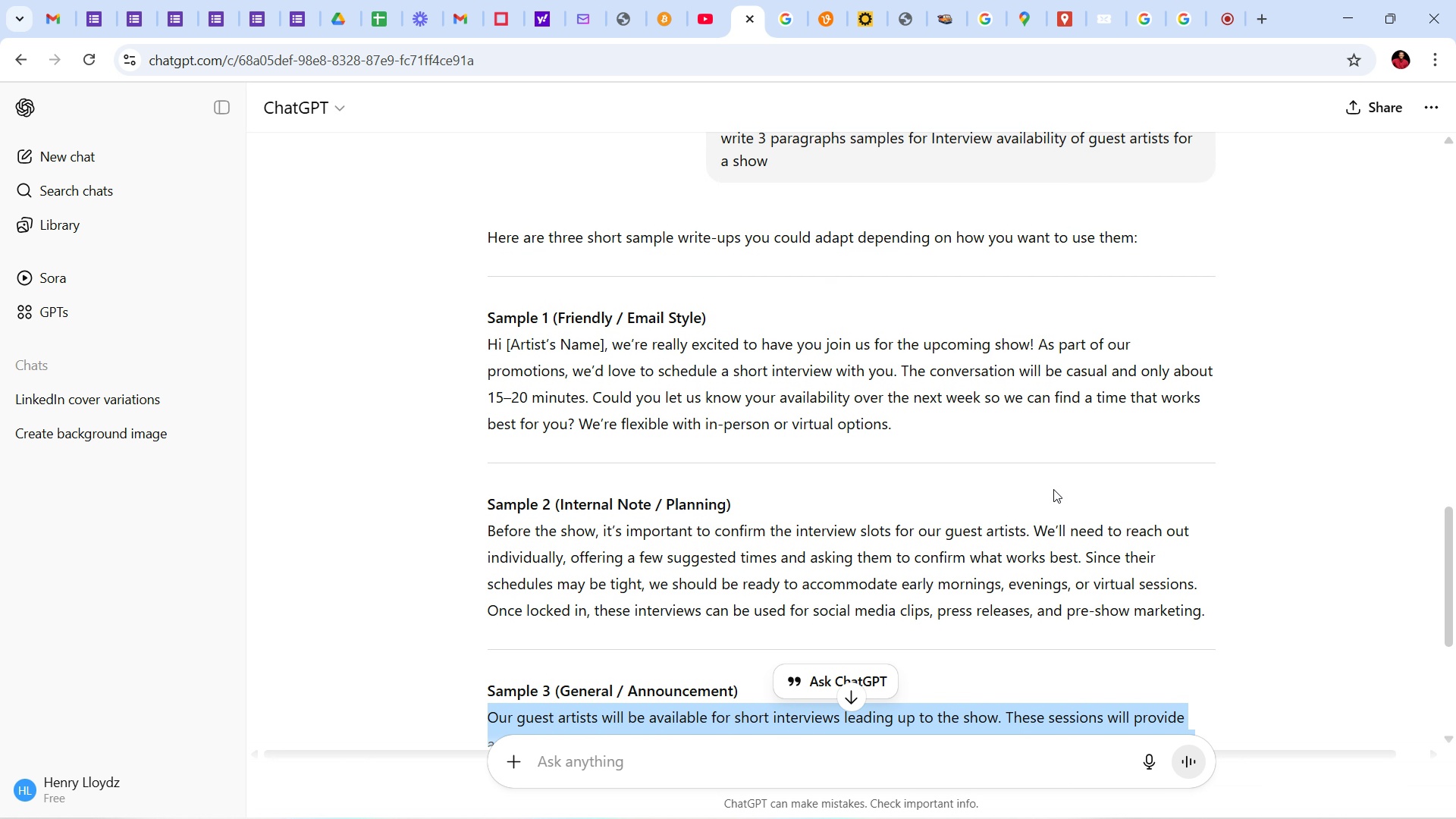 
scroll: coordinate [1019, 488], scroll_direction: down, amount: 18.0
 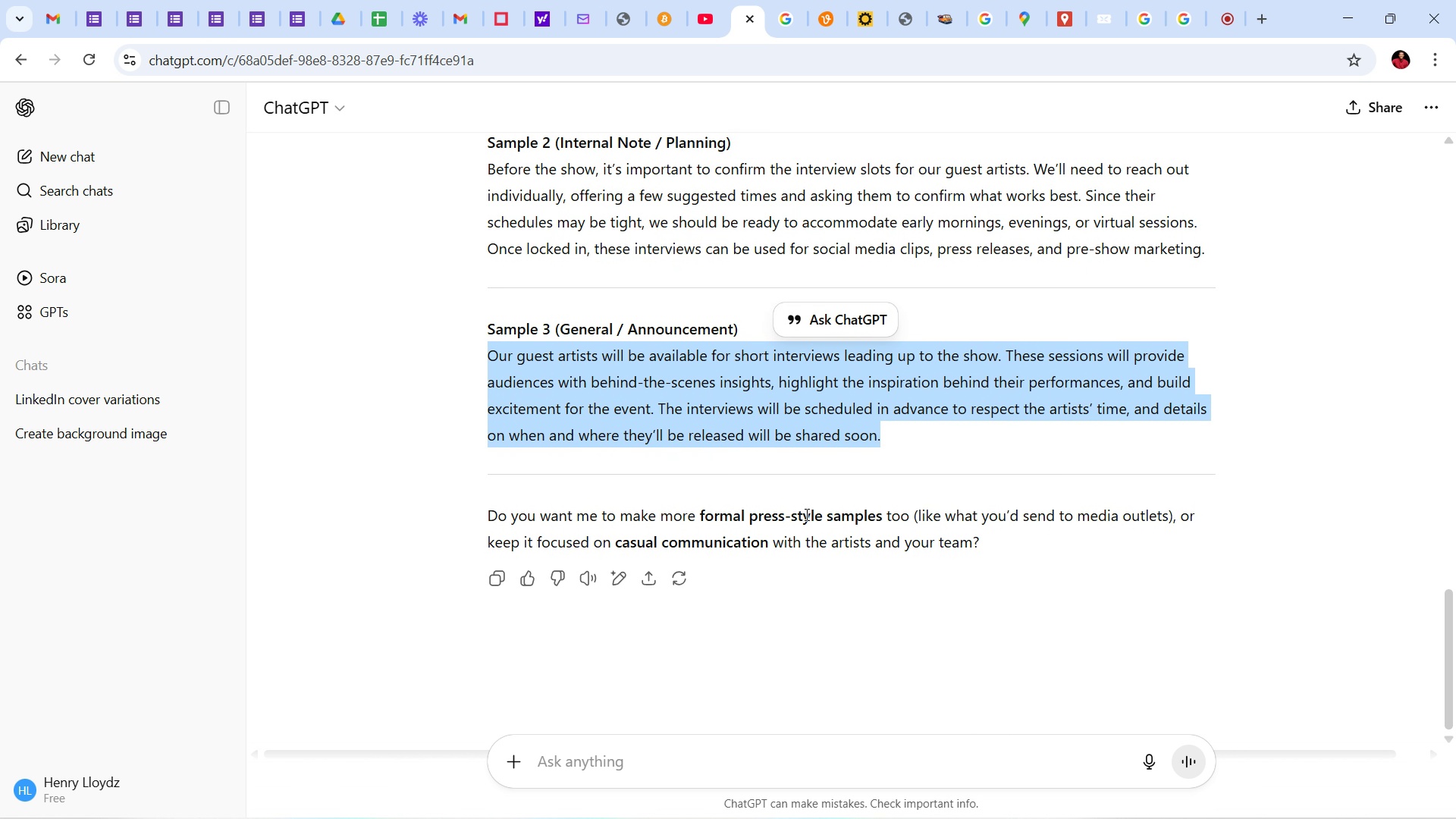 
wait(16.18)
 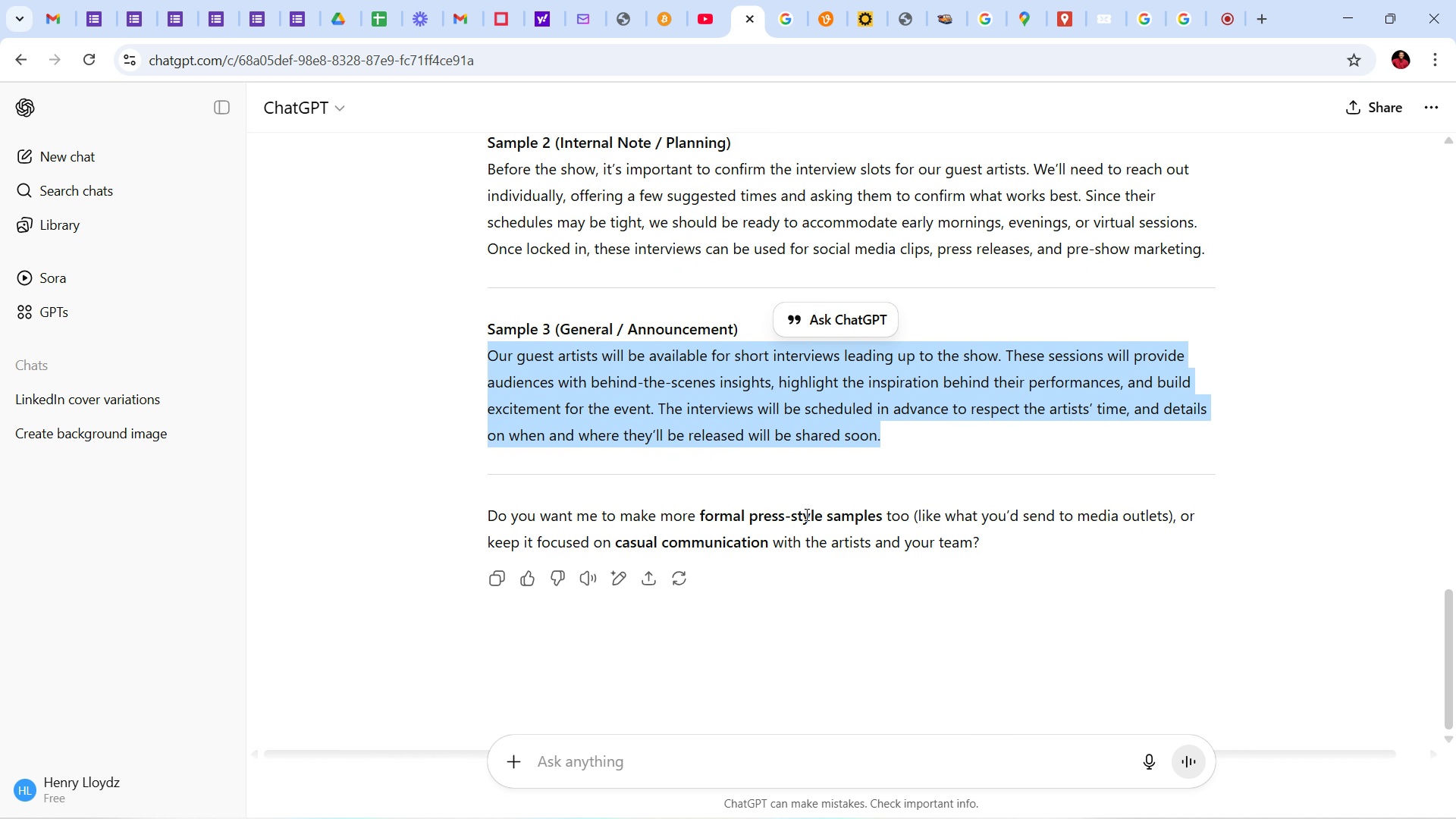 
left_click_drag(start_coordinate=[701, 522], to_coordinate=[887, 510])
 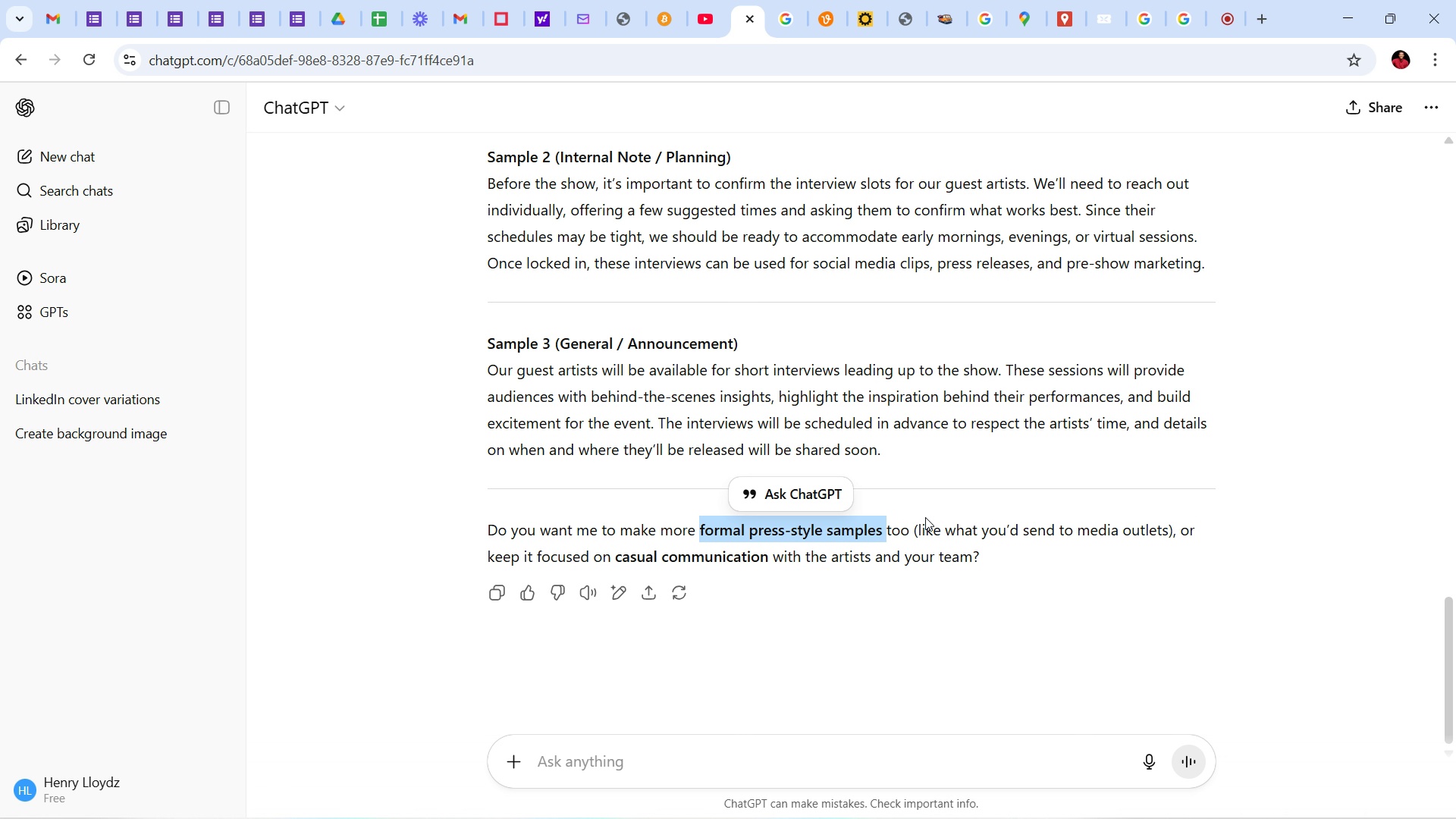 
key(Control+C)
 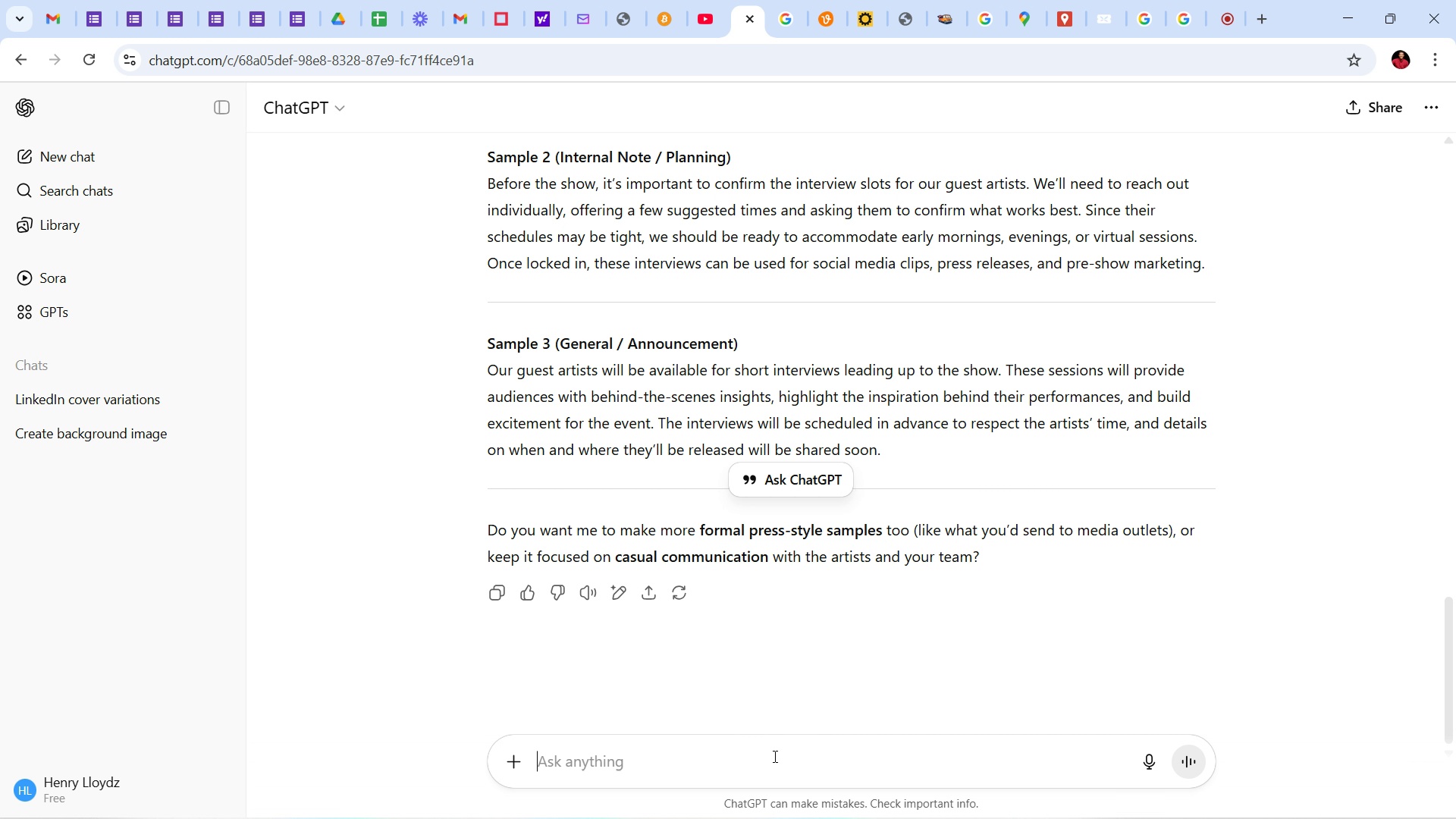 
left_click([774, 756])
 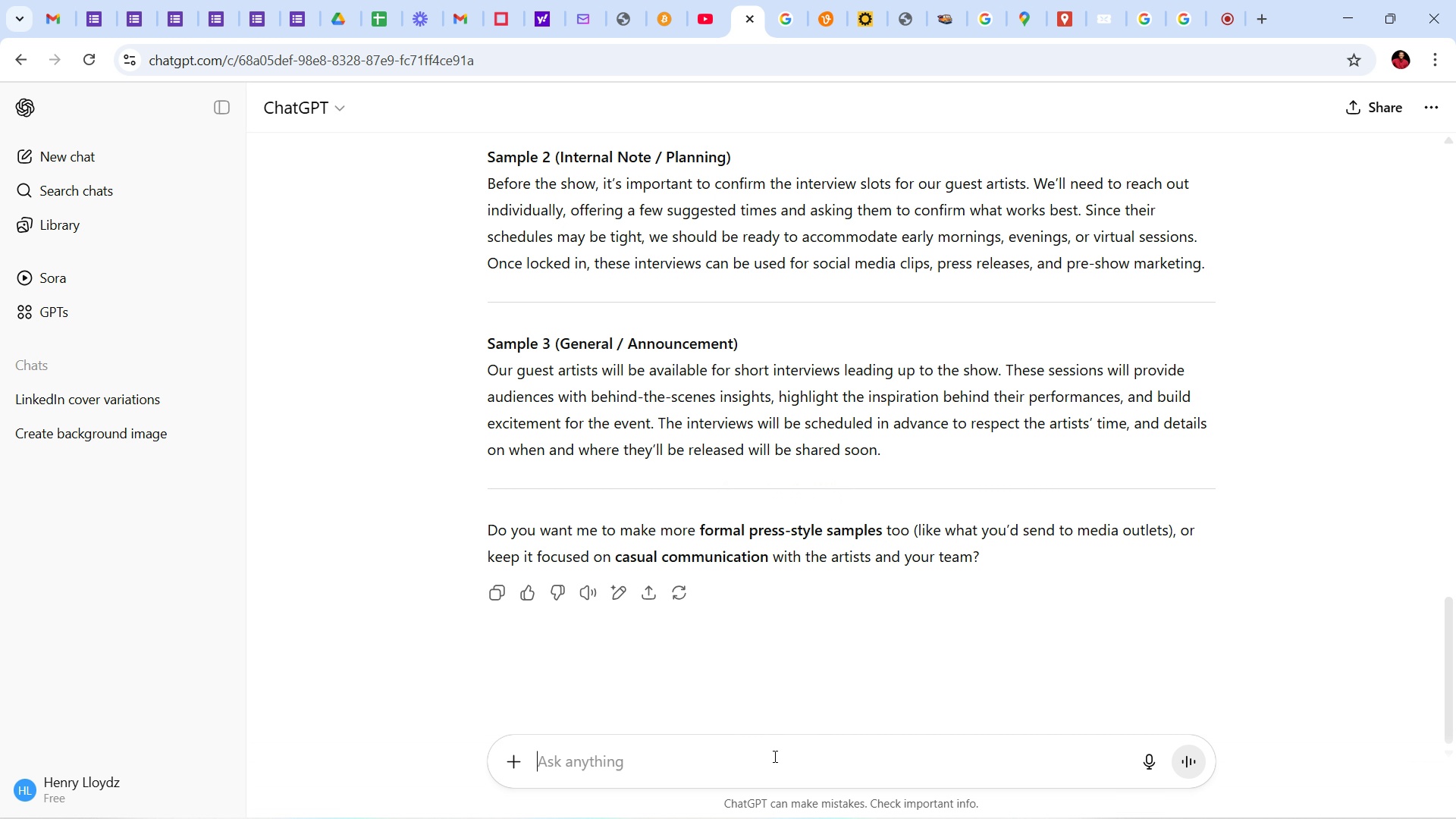 
key(Control+V)
 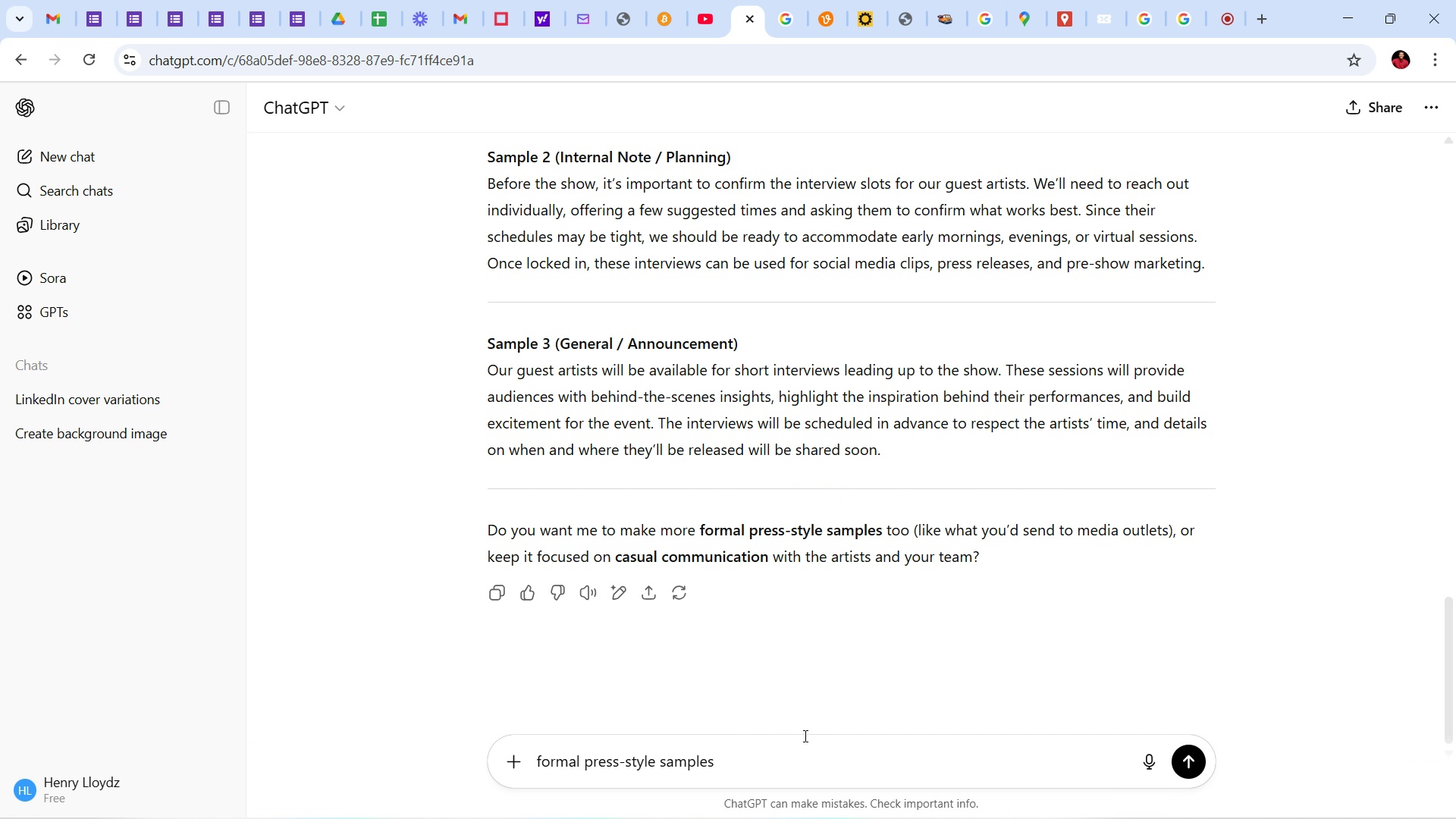 
key(Enter)
 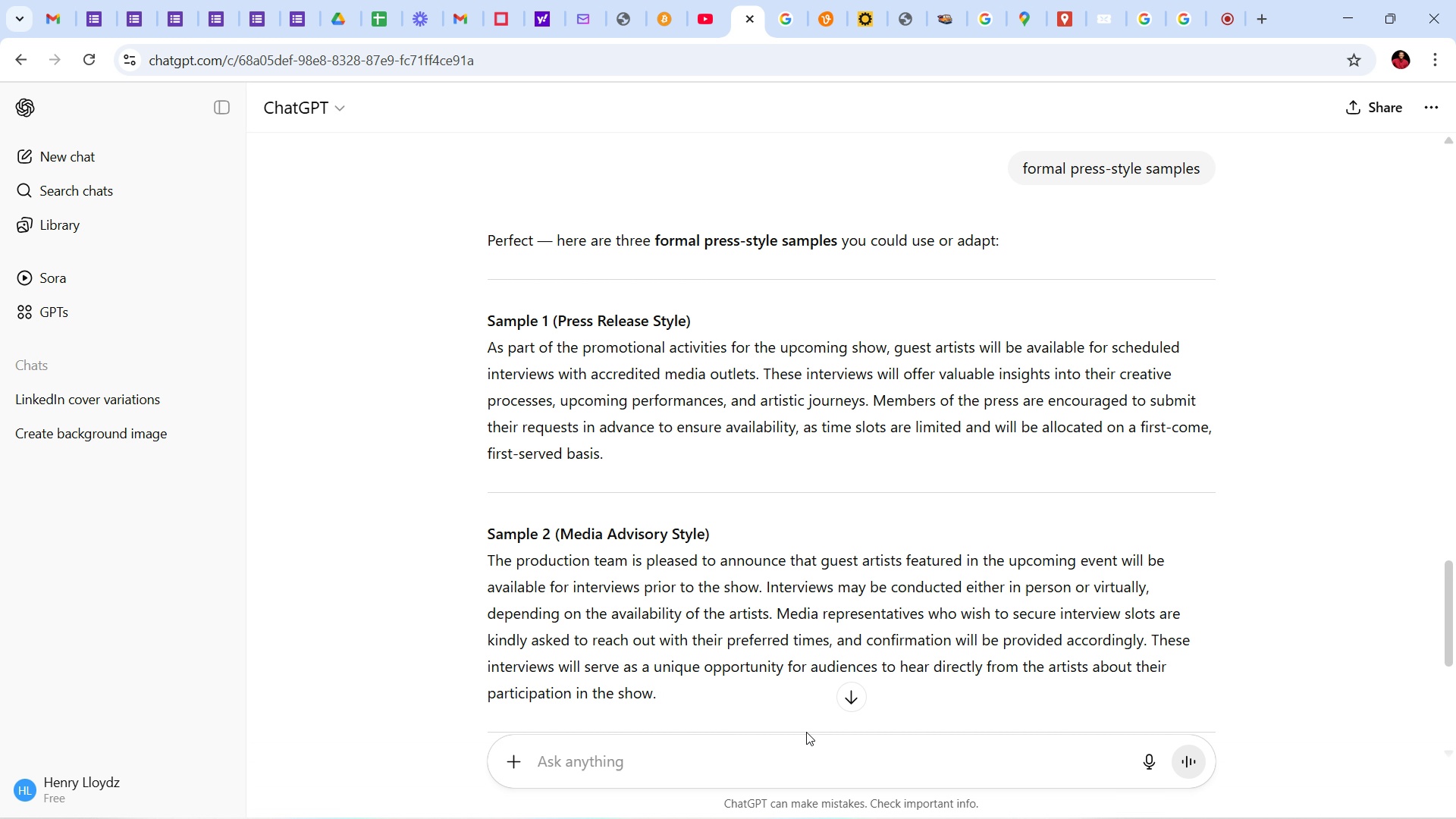 
wait(20.93)
 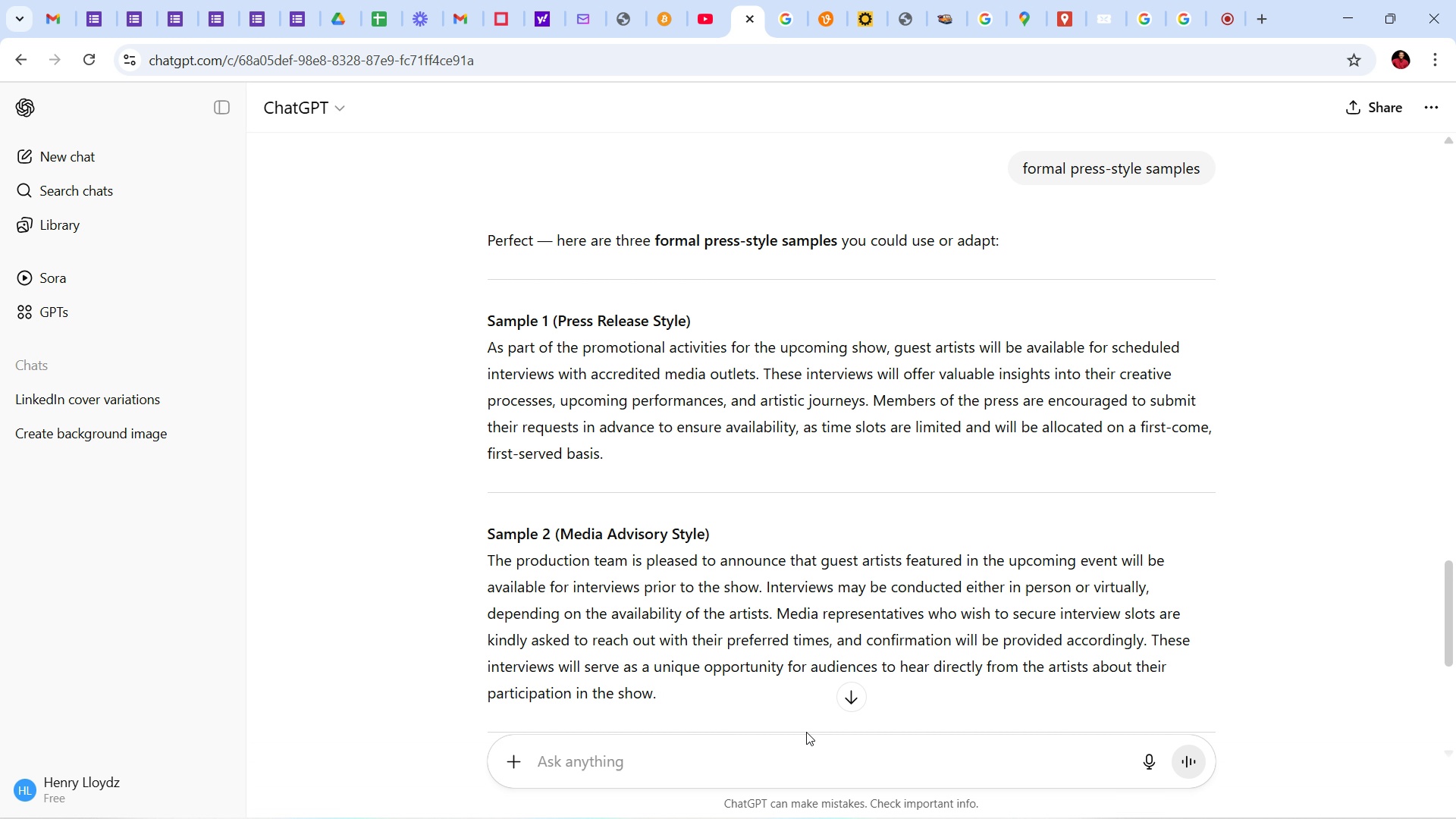 
scroll: coordinate [648, 422], scroll_direction: down, amount: 9.0
 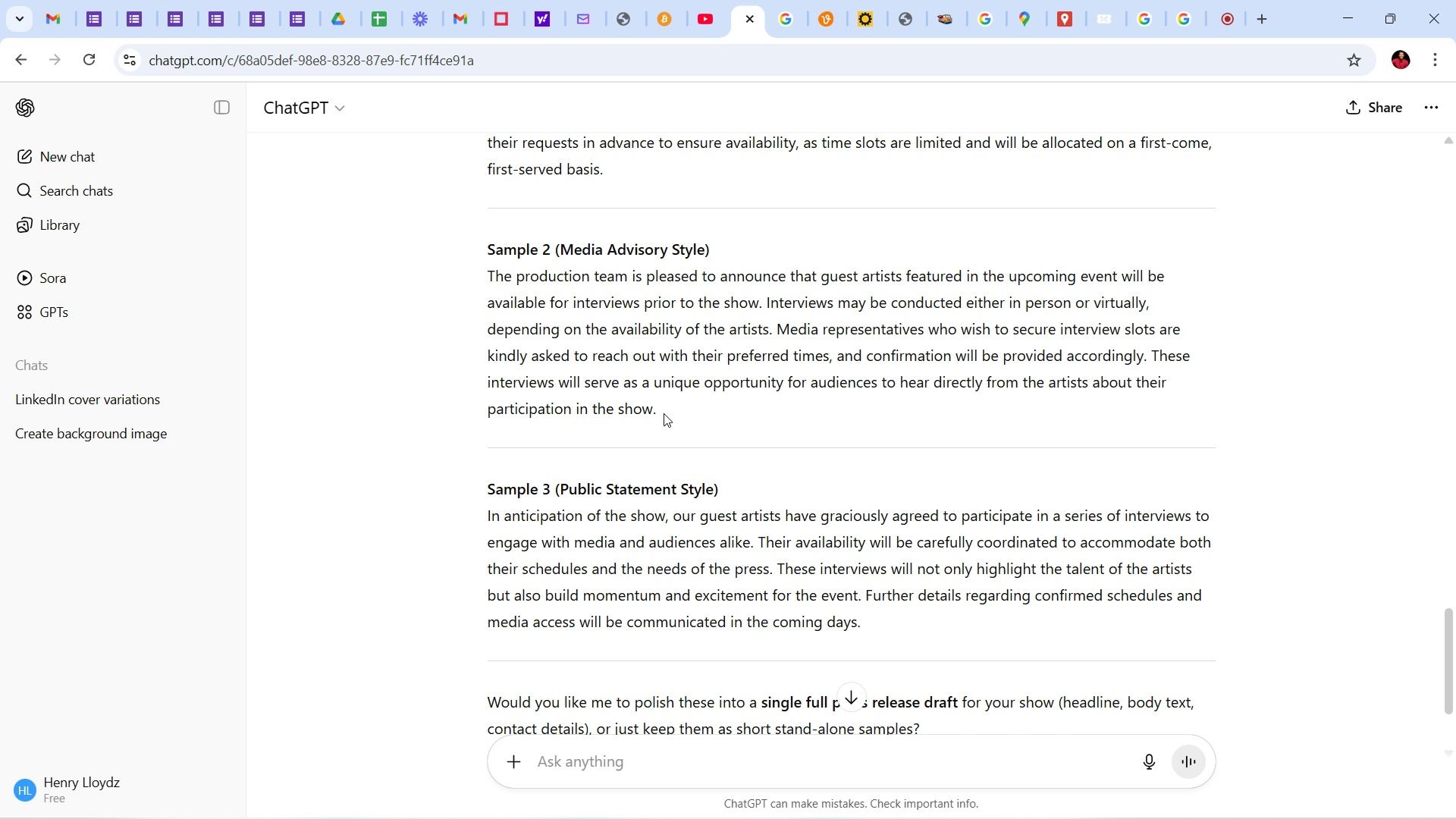 
wait(43.18)
 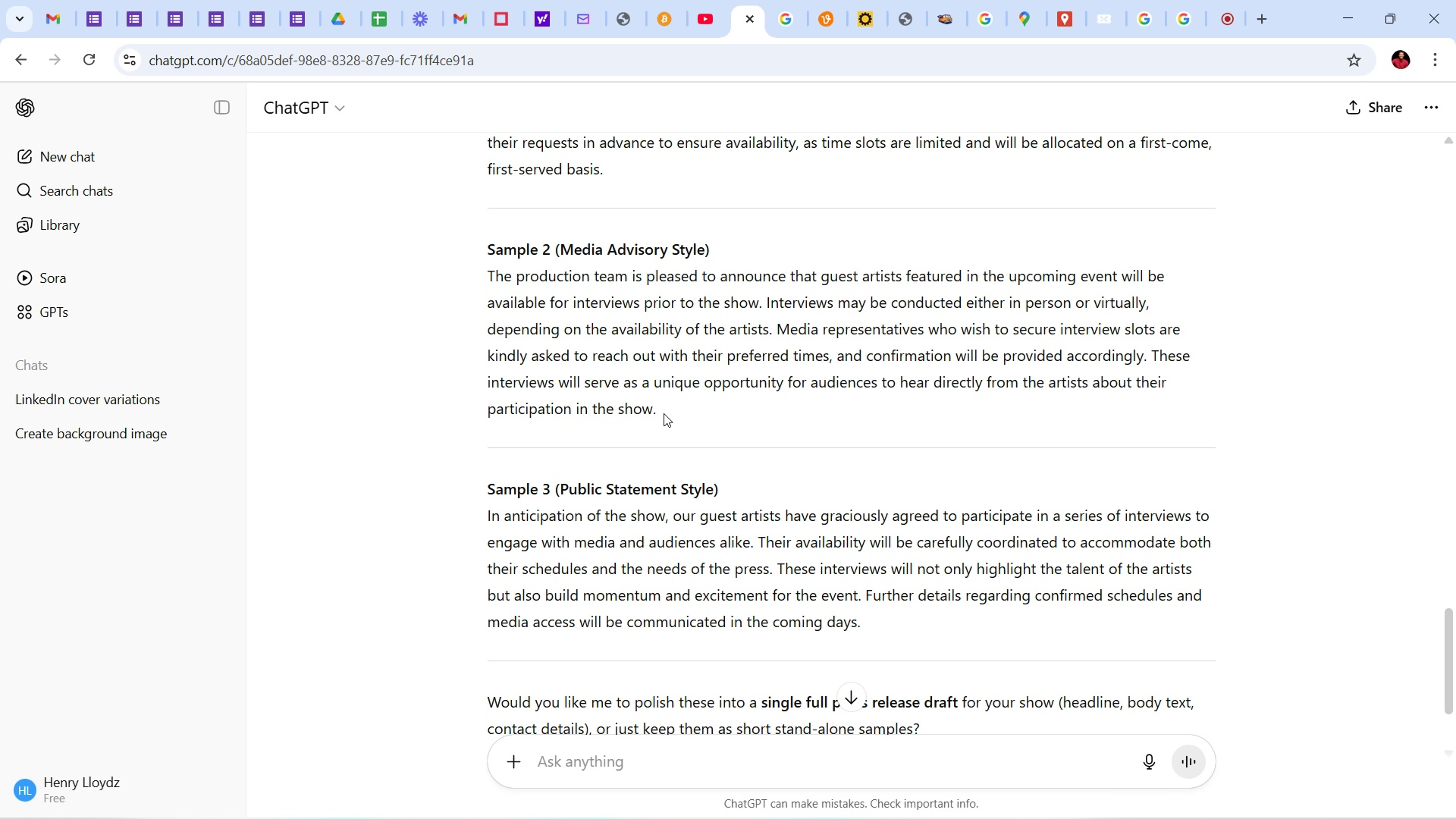 
scroll: coordinate [704, 422], scroll_direction: down, amount: 1.0
 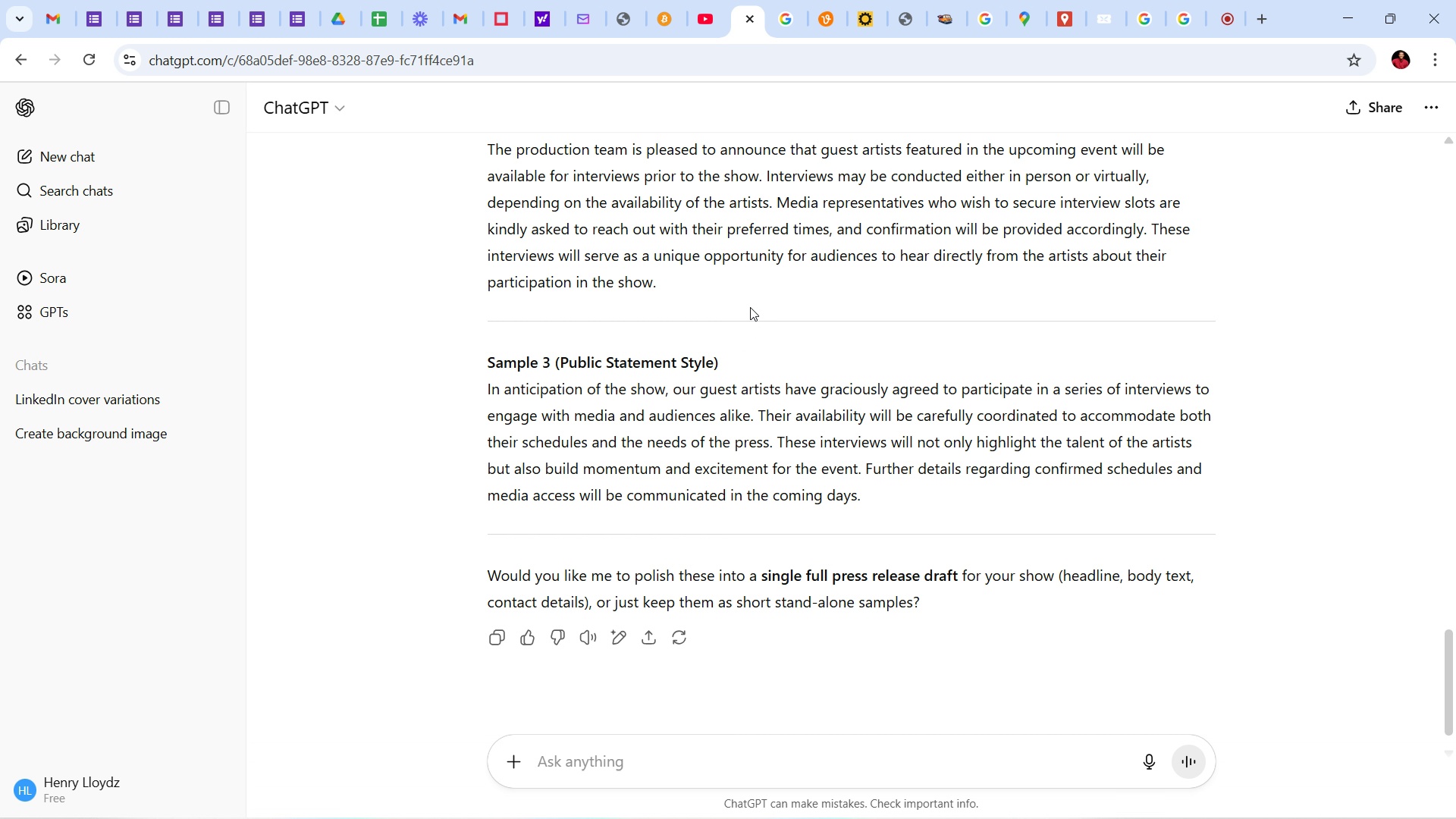 
wait(16.95)
 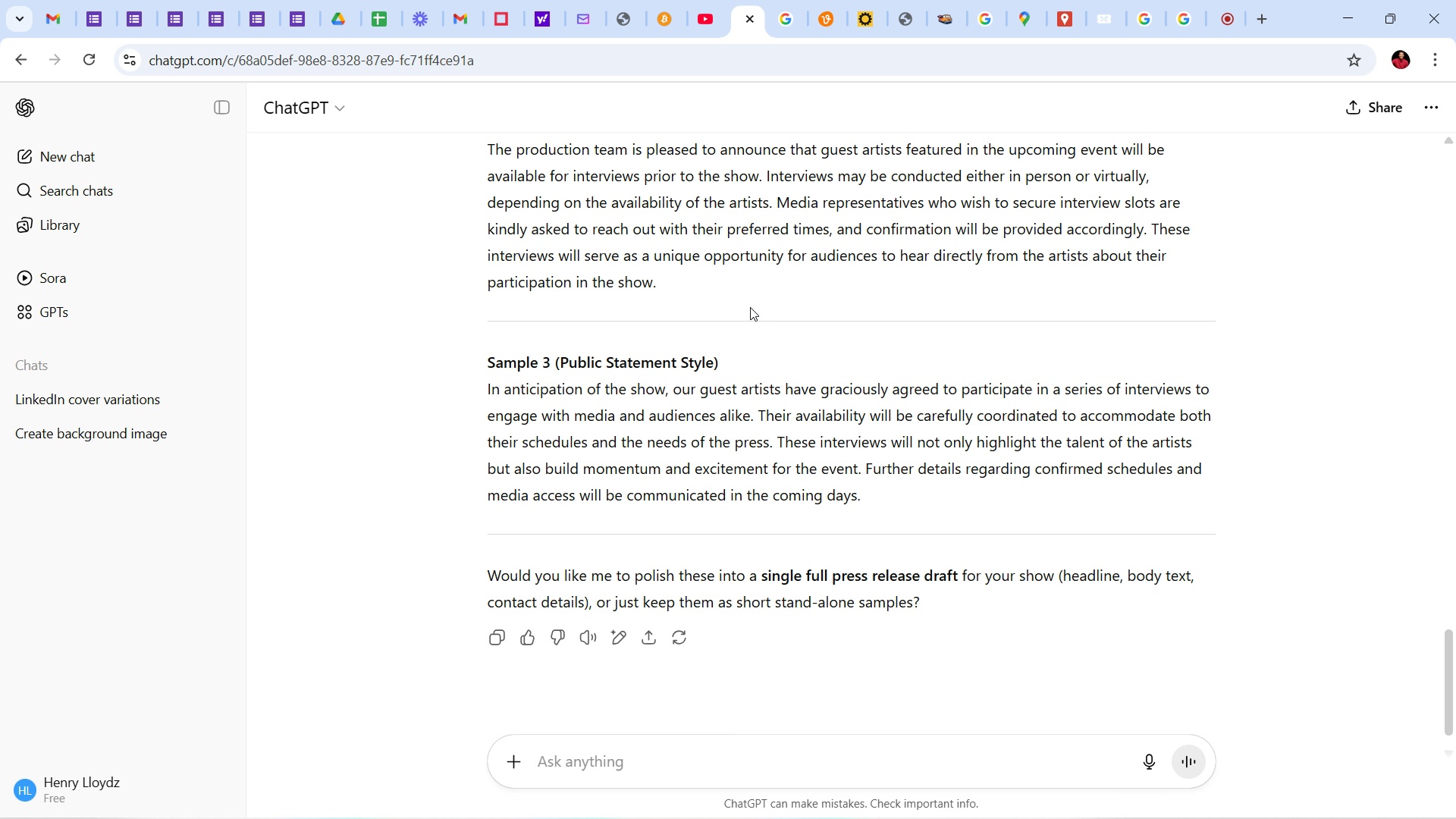 
scroll: coordinate [756, 416], scroll_direction: up, amount: 12.0
 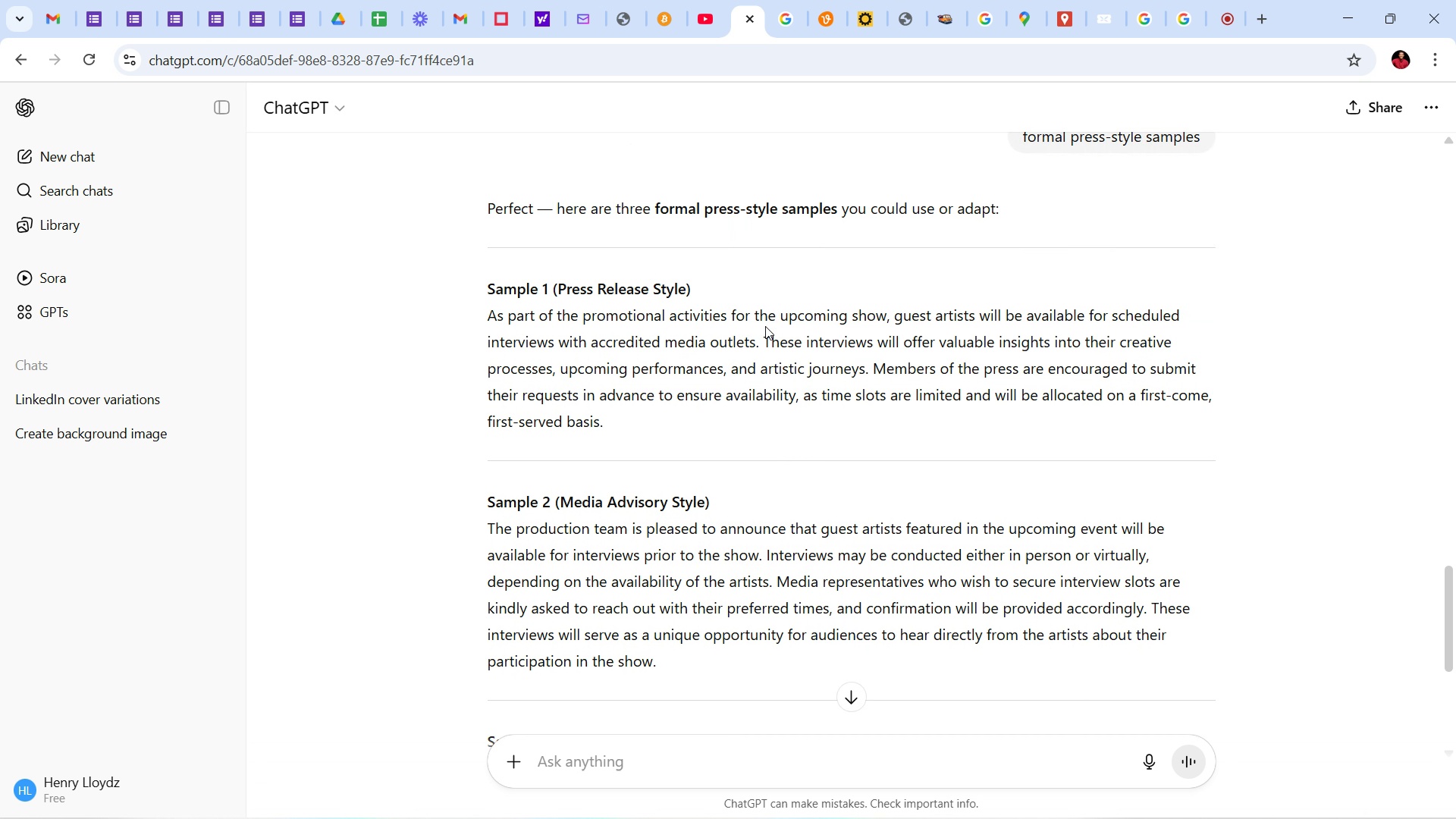 
scroll: coordinate [765, 326], scroll_direction: down, amount: 1.0
 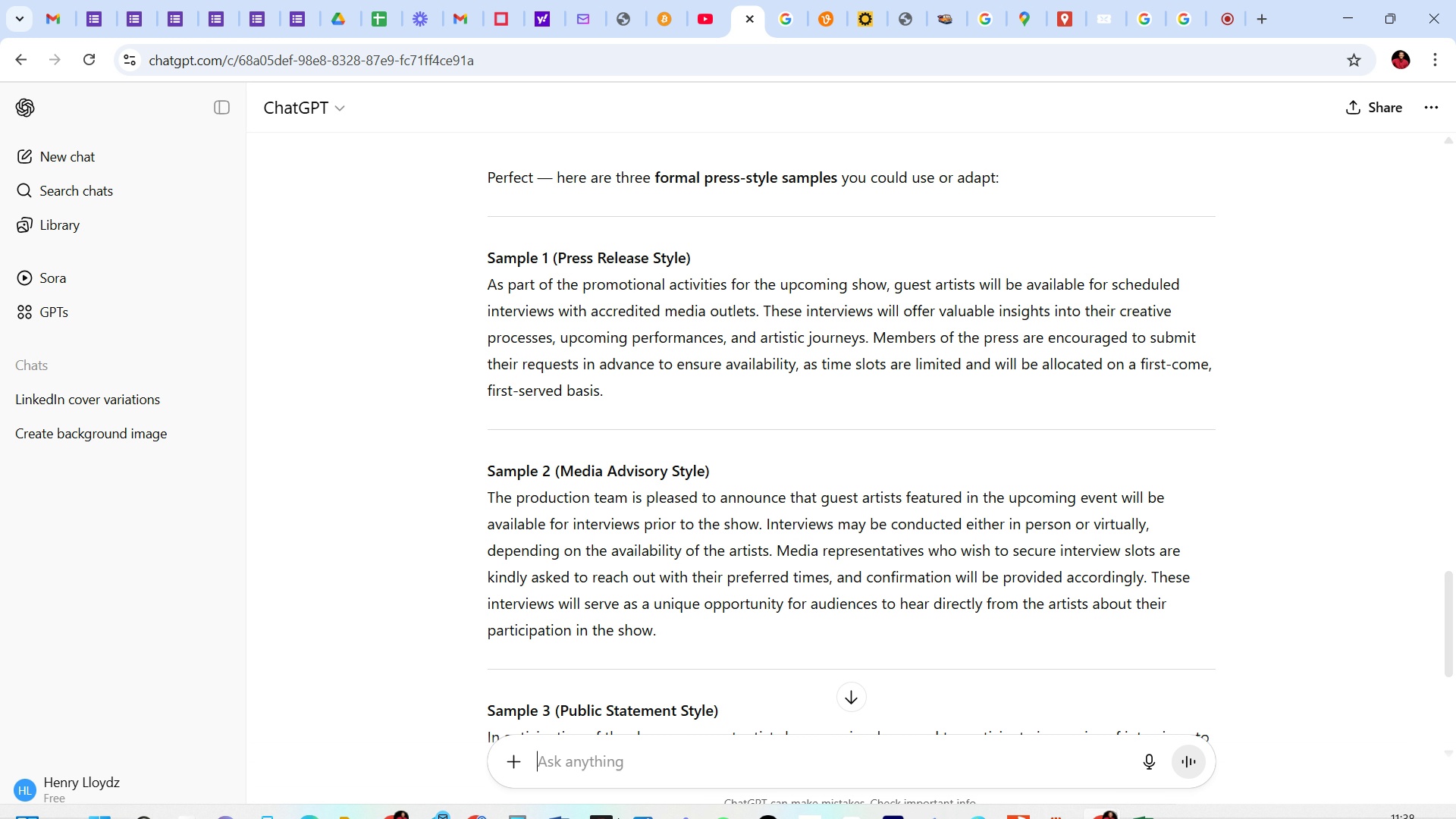 
wait(5.24)
 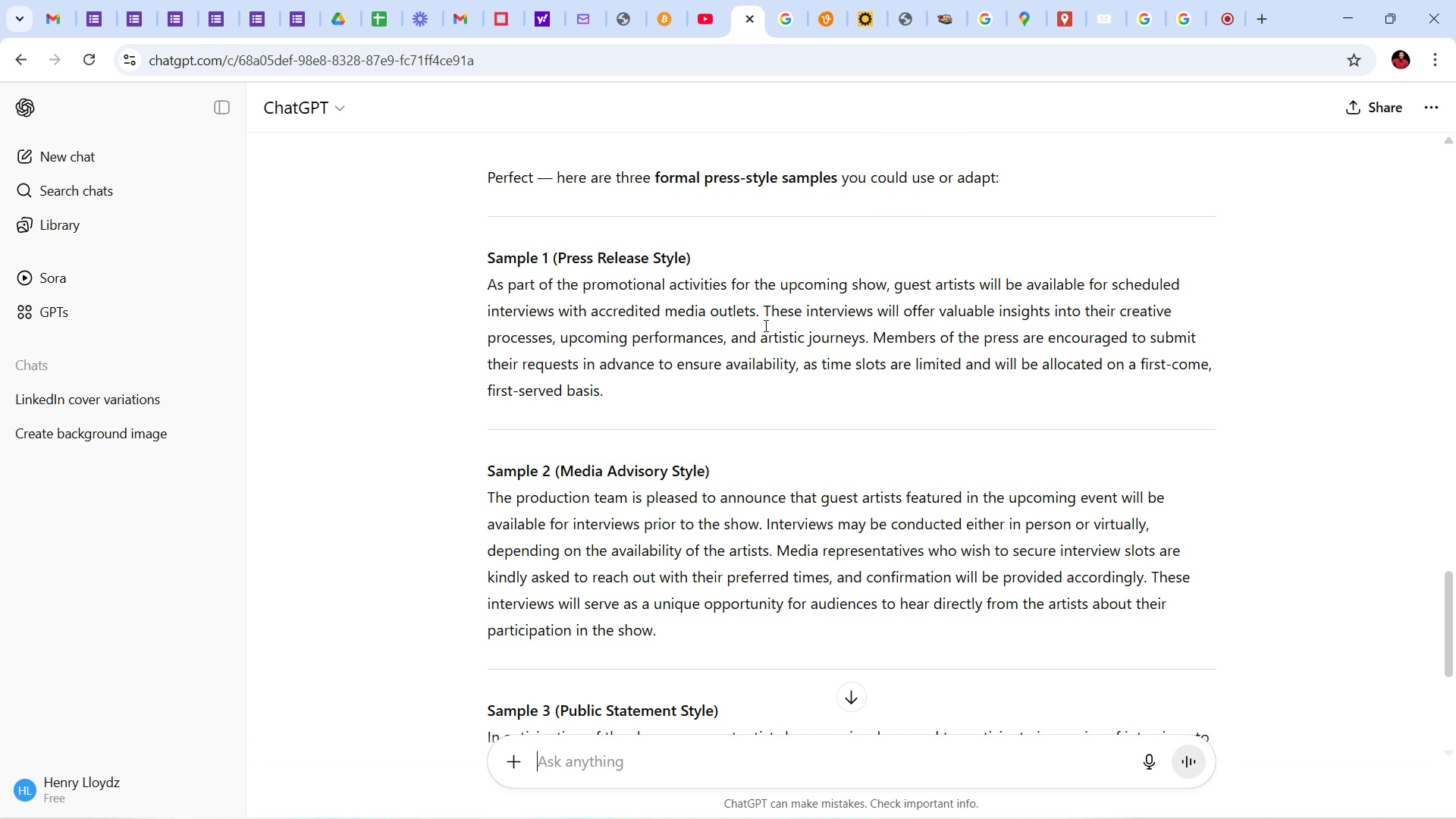 
left_click([609, 803])
 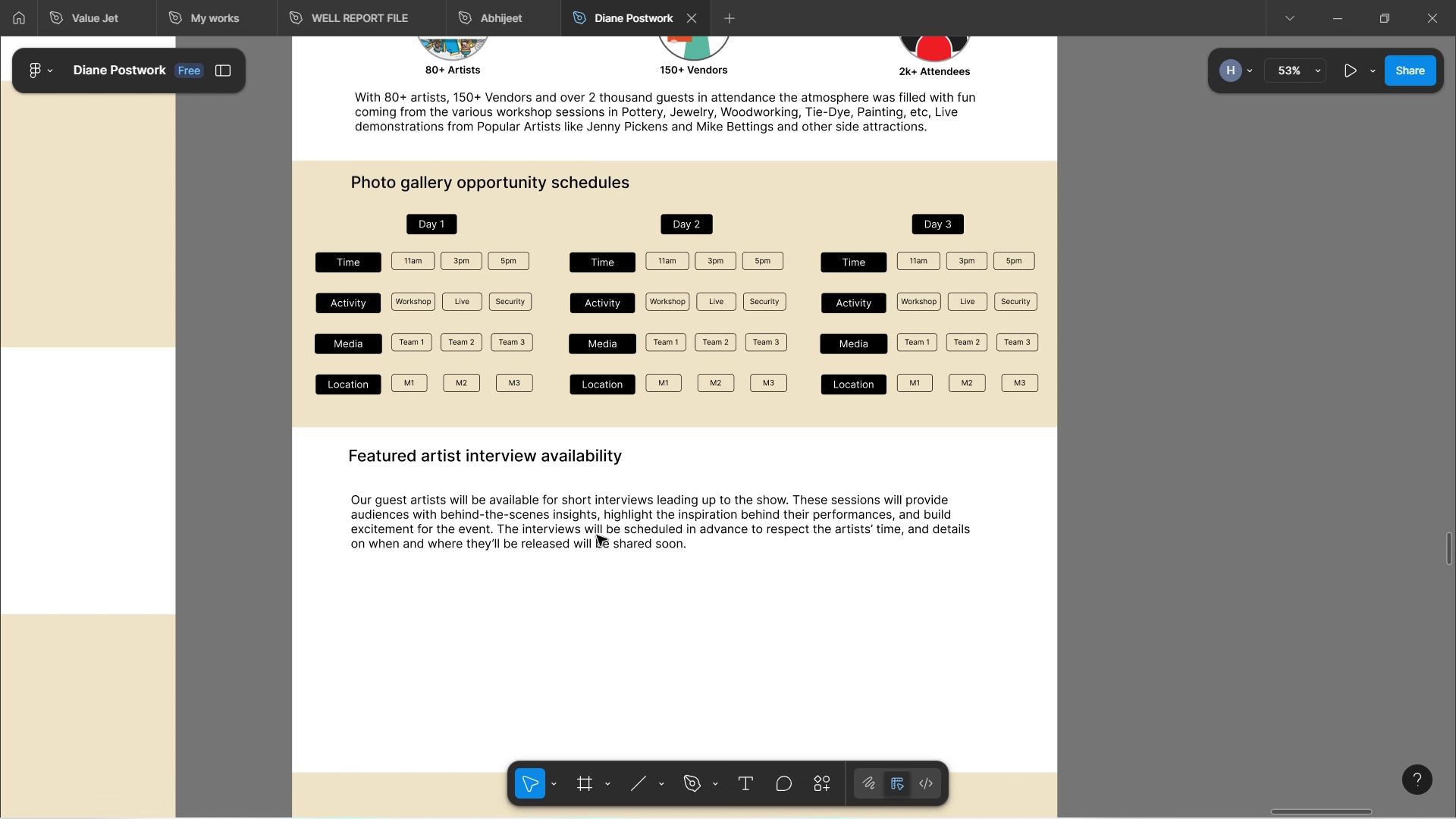 
scroll: coordinate [597, 538], scroll_direction: up, amount: 4.0
 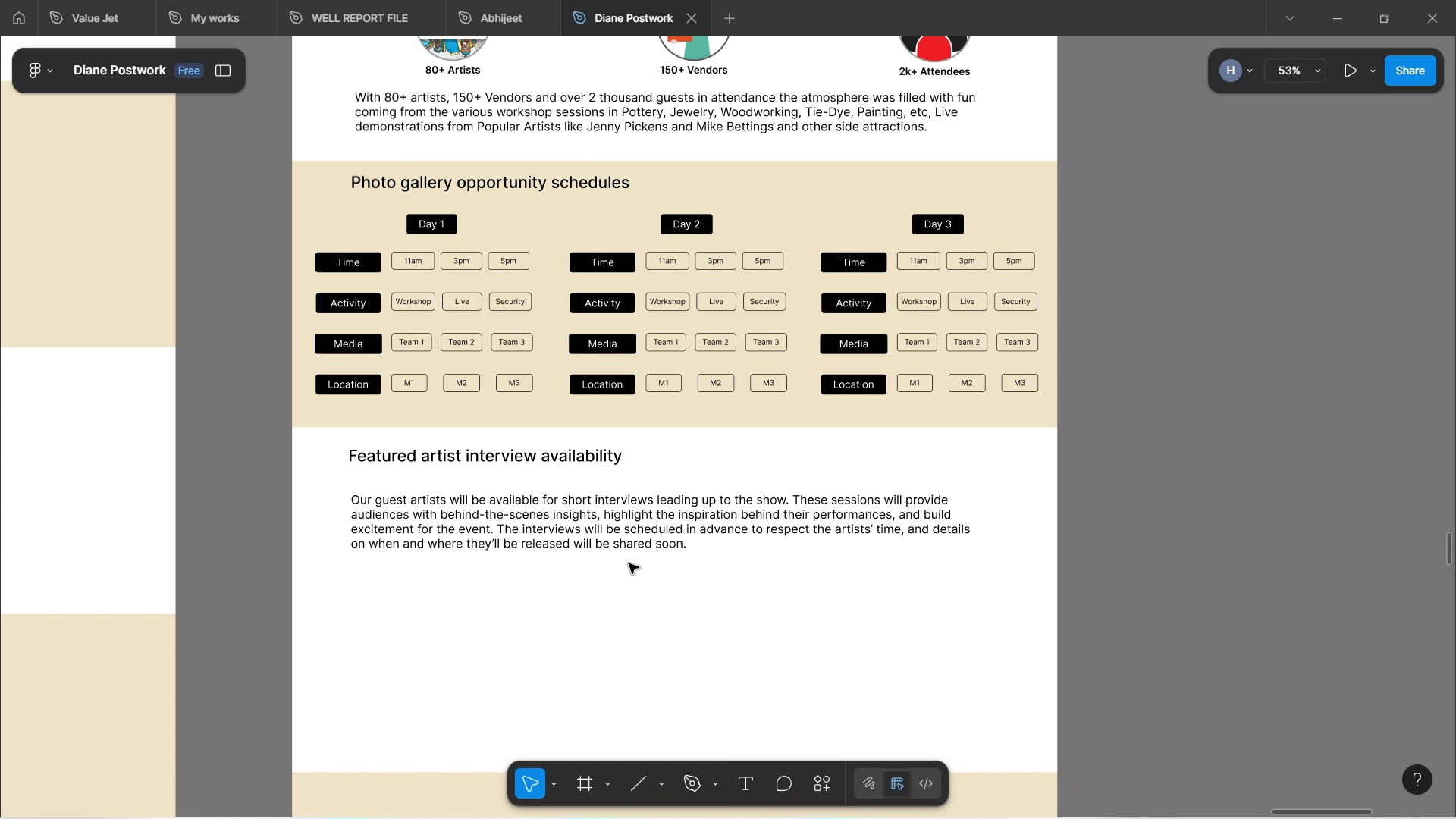 
left_click([629, 563])
 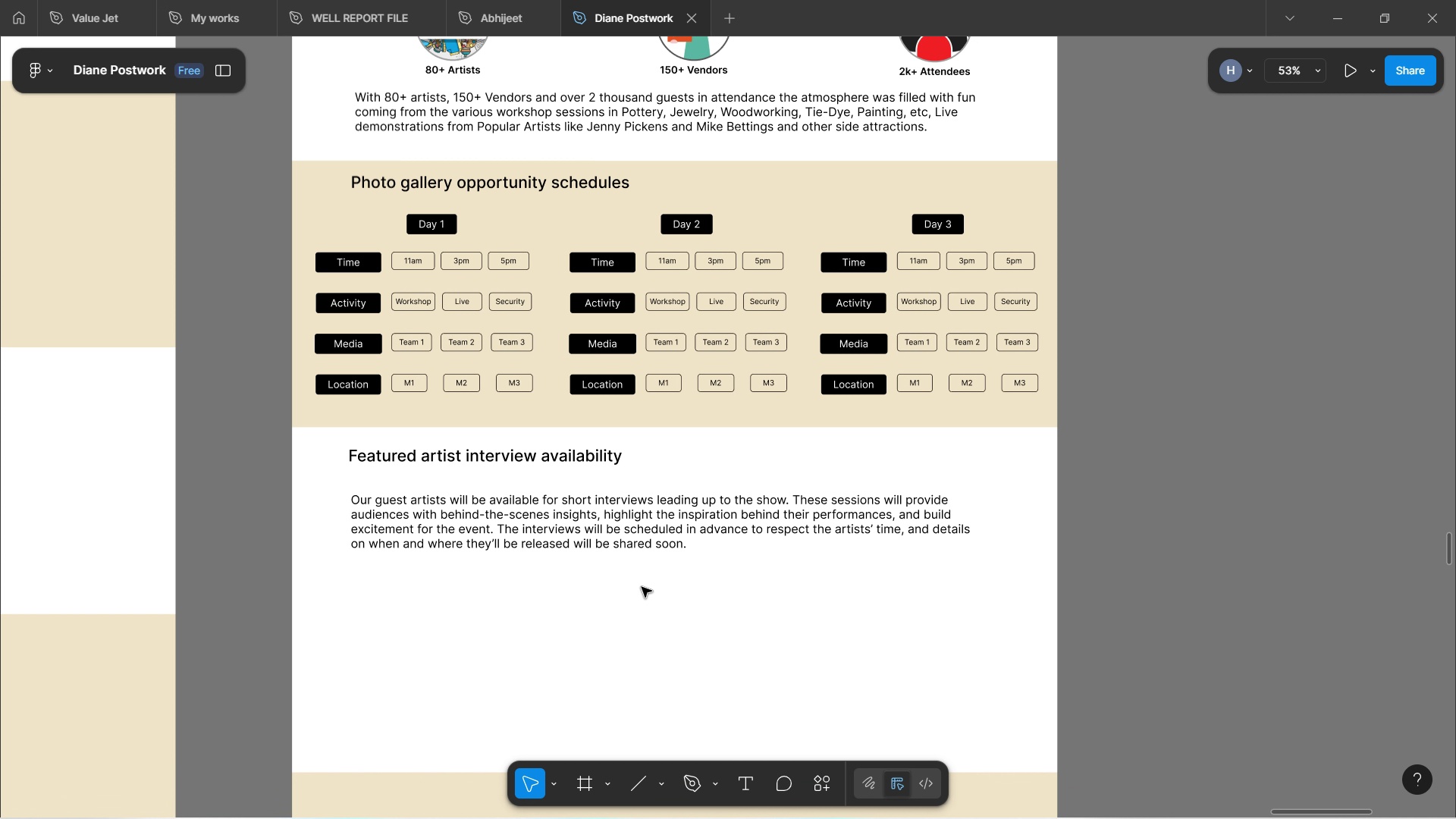 
scroll: coordinate [690, 482], scroll_direction: up, amount: 14.0
 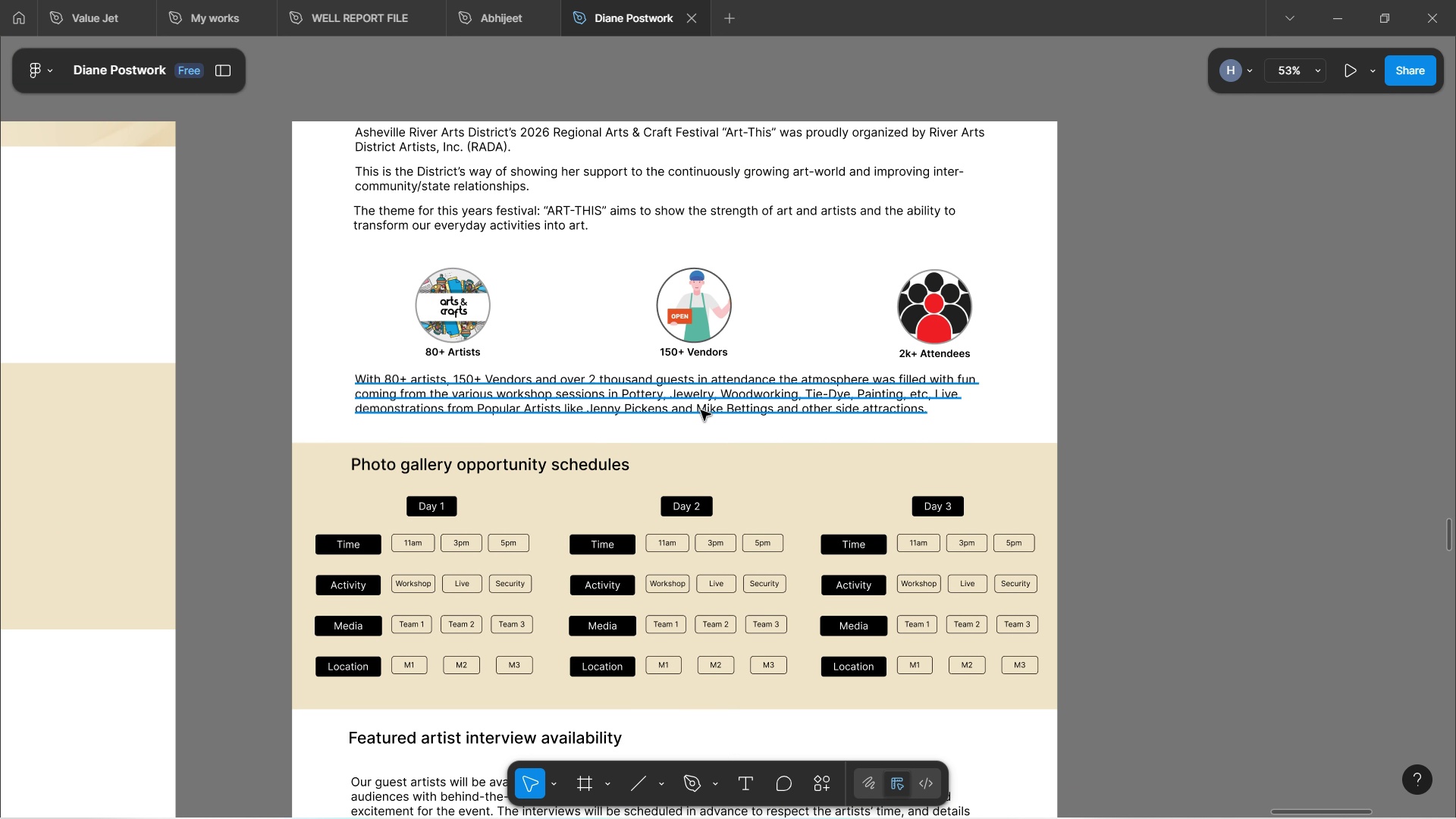 
scroll: coordinate [613, 378], scroll_direction: down, amount: 19.0
 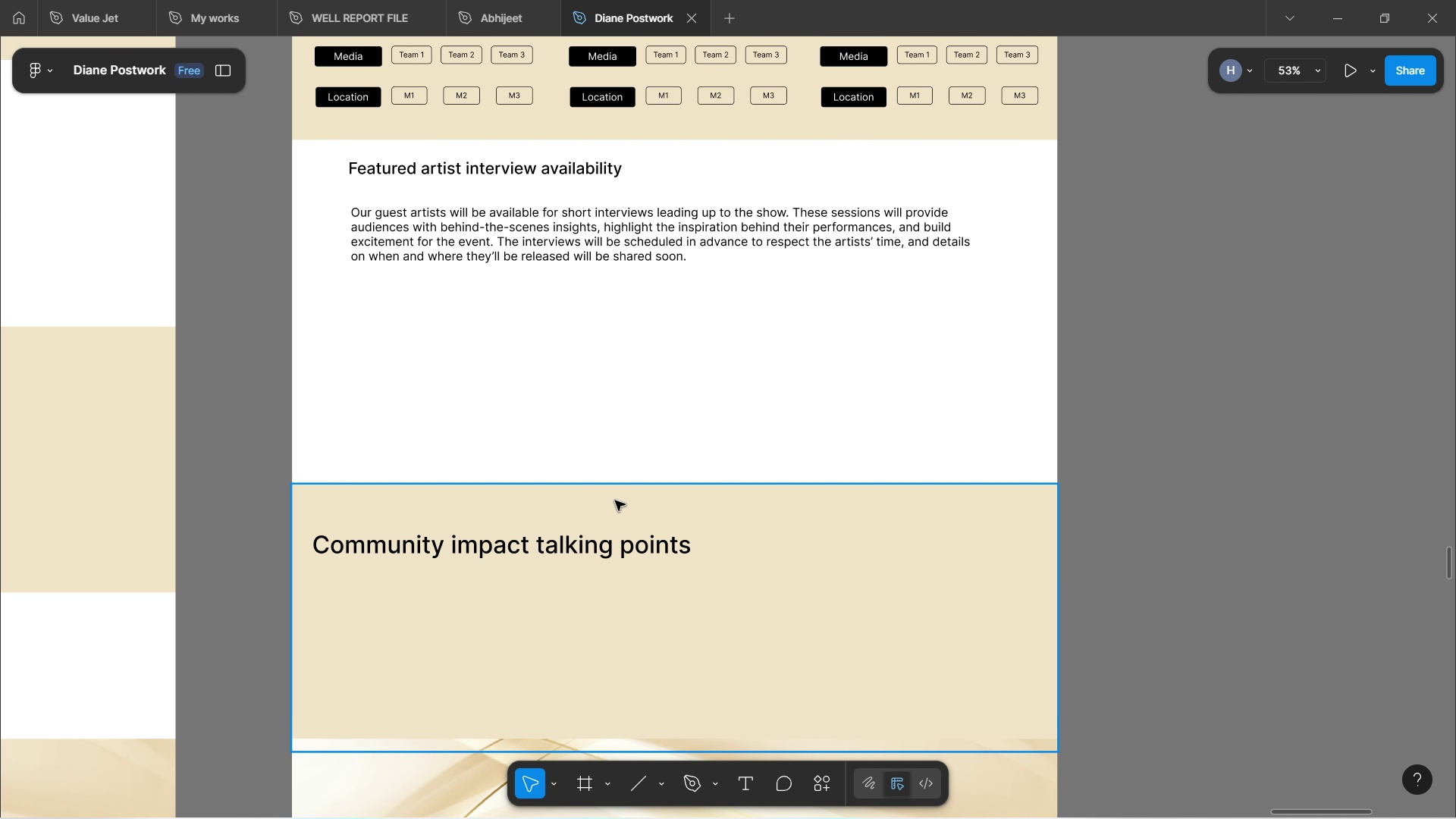 
scroll: coordinate [723, 359], scroll_direction: up, amount: 3.0
 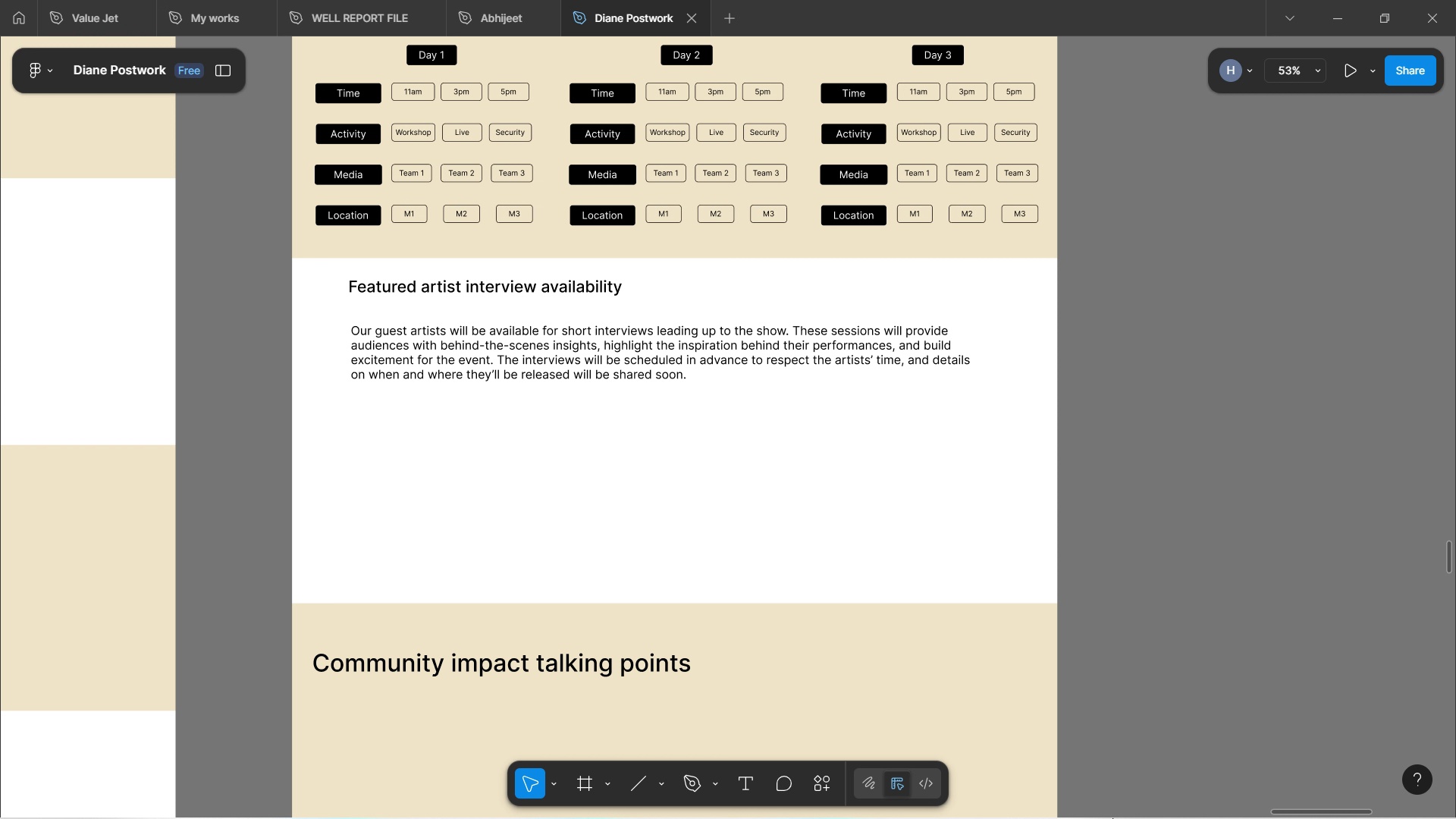 
wait(20.84)
 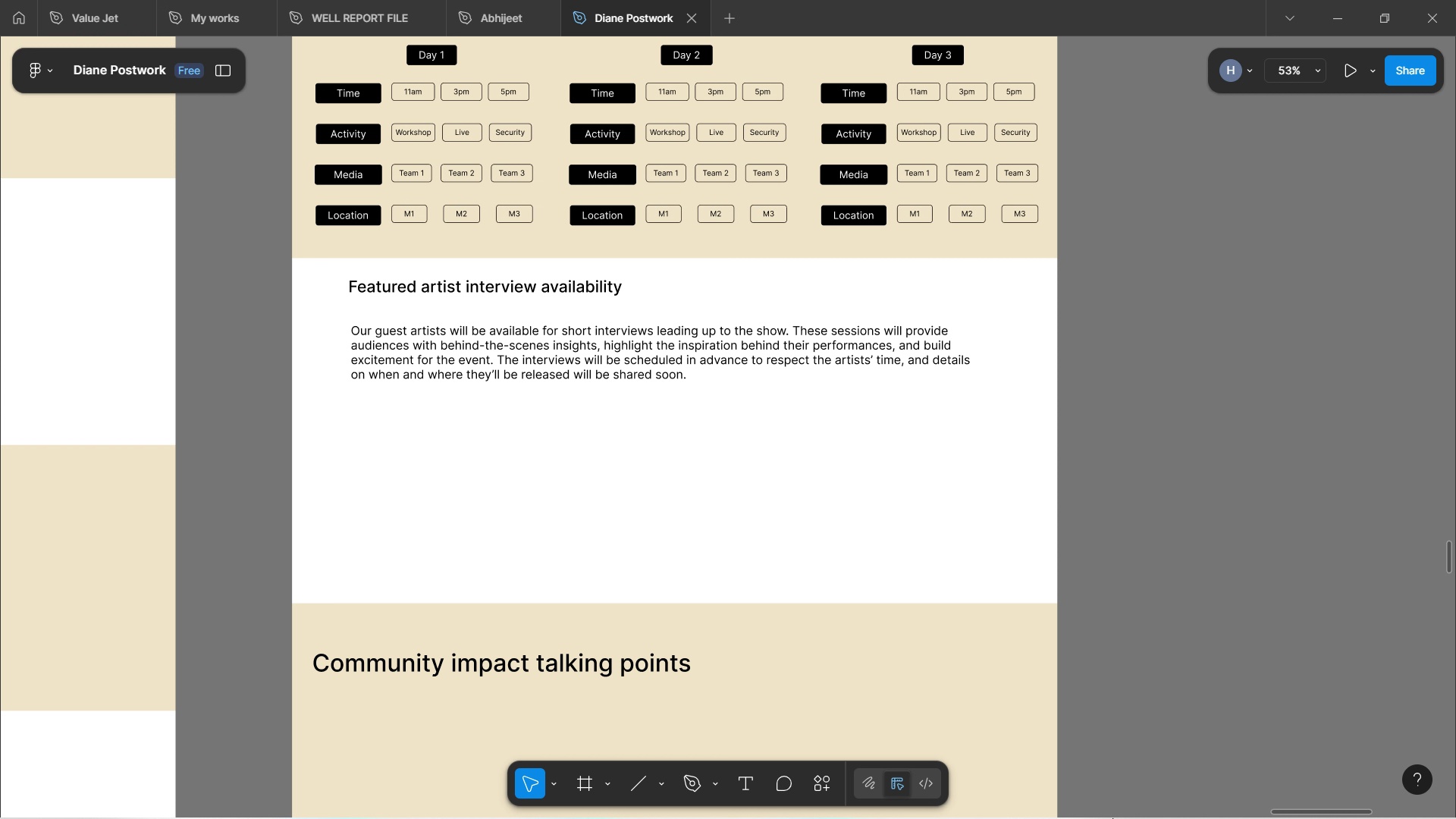 
left_click([1058, 704])
 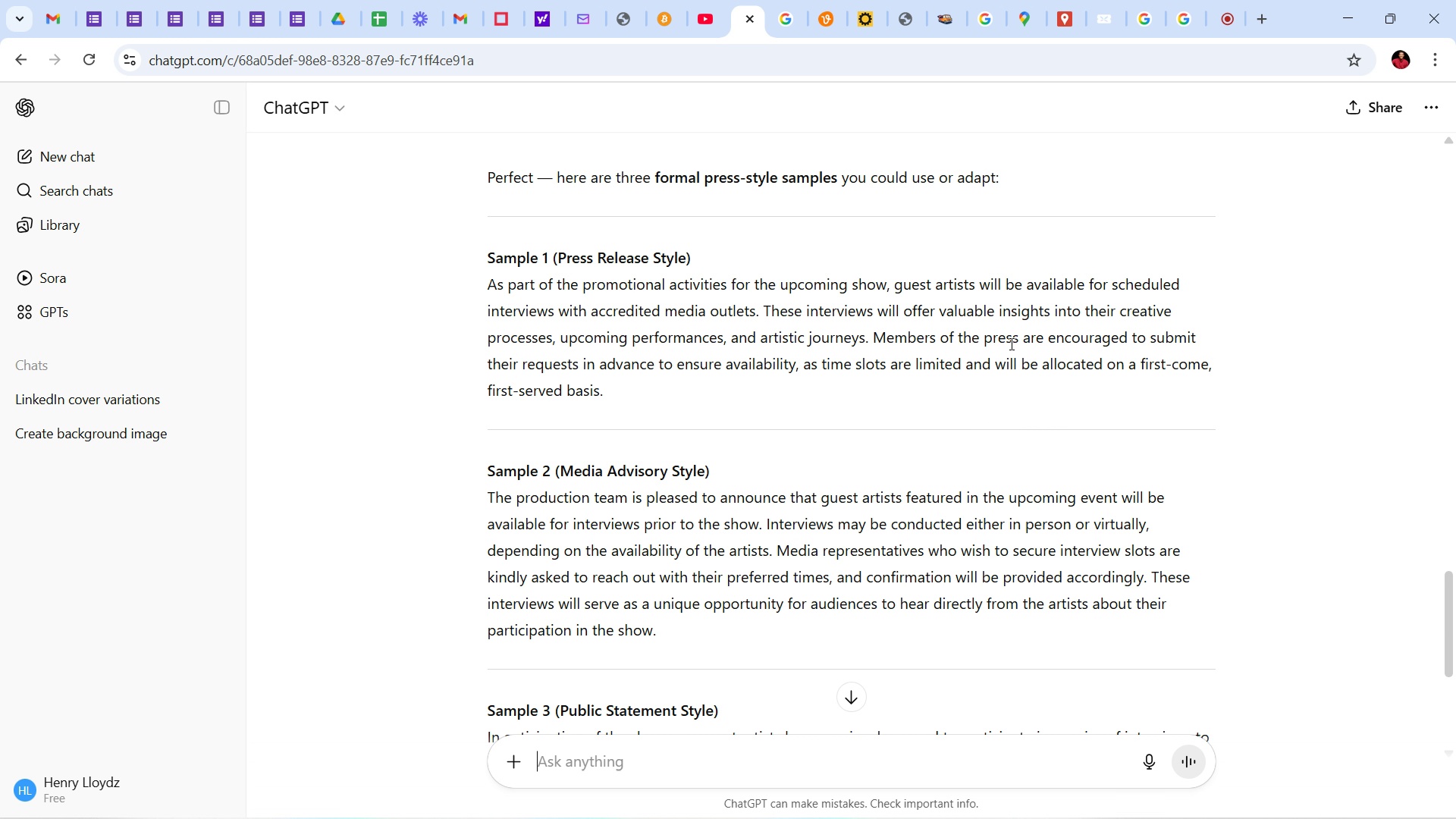 
wait(6.58)
 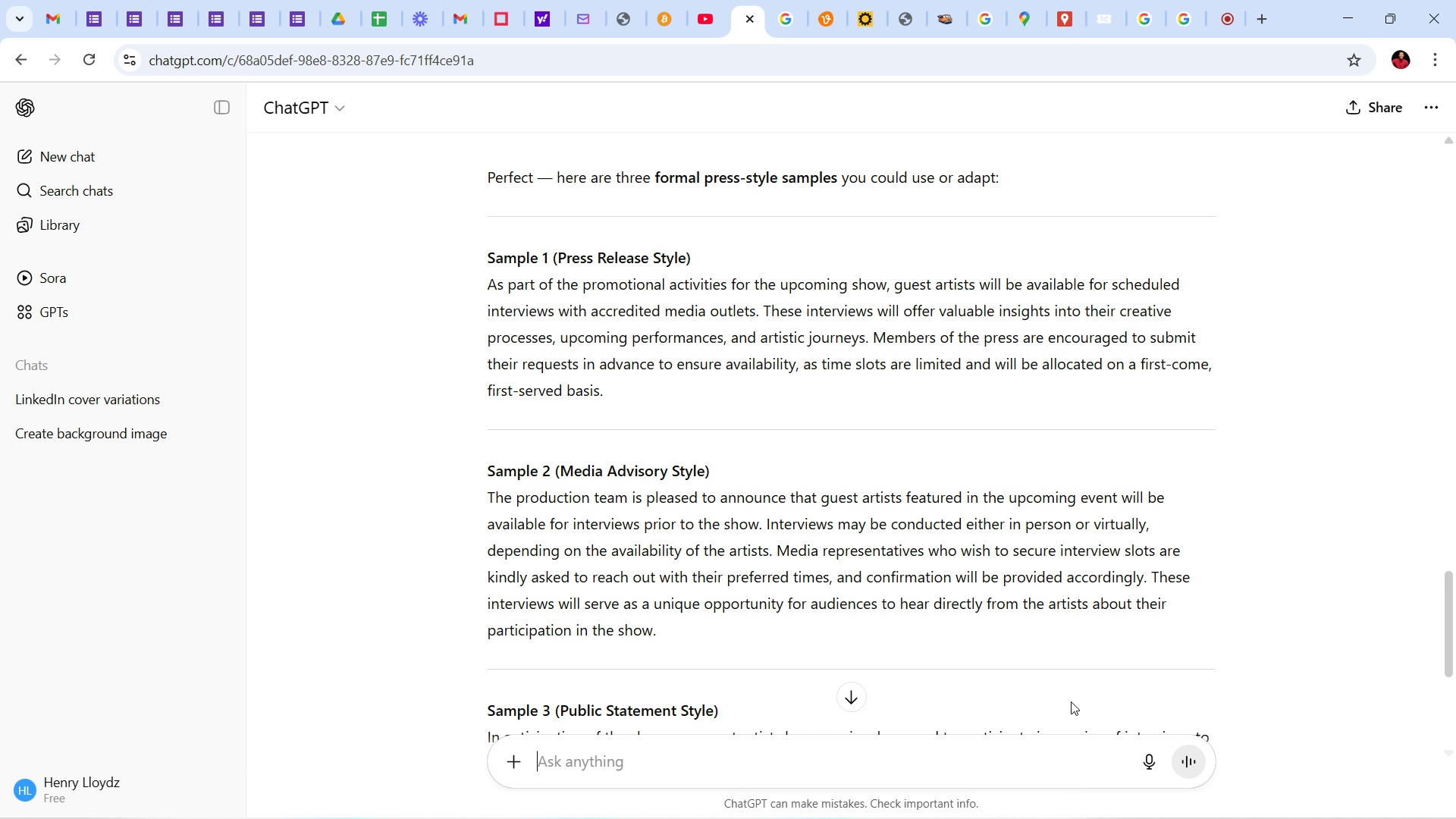 
scroll: coordinate [1017, 311], scroll_direction: up, amount: 4.0
 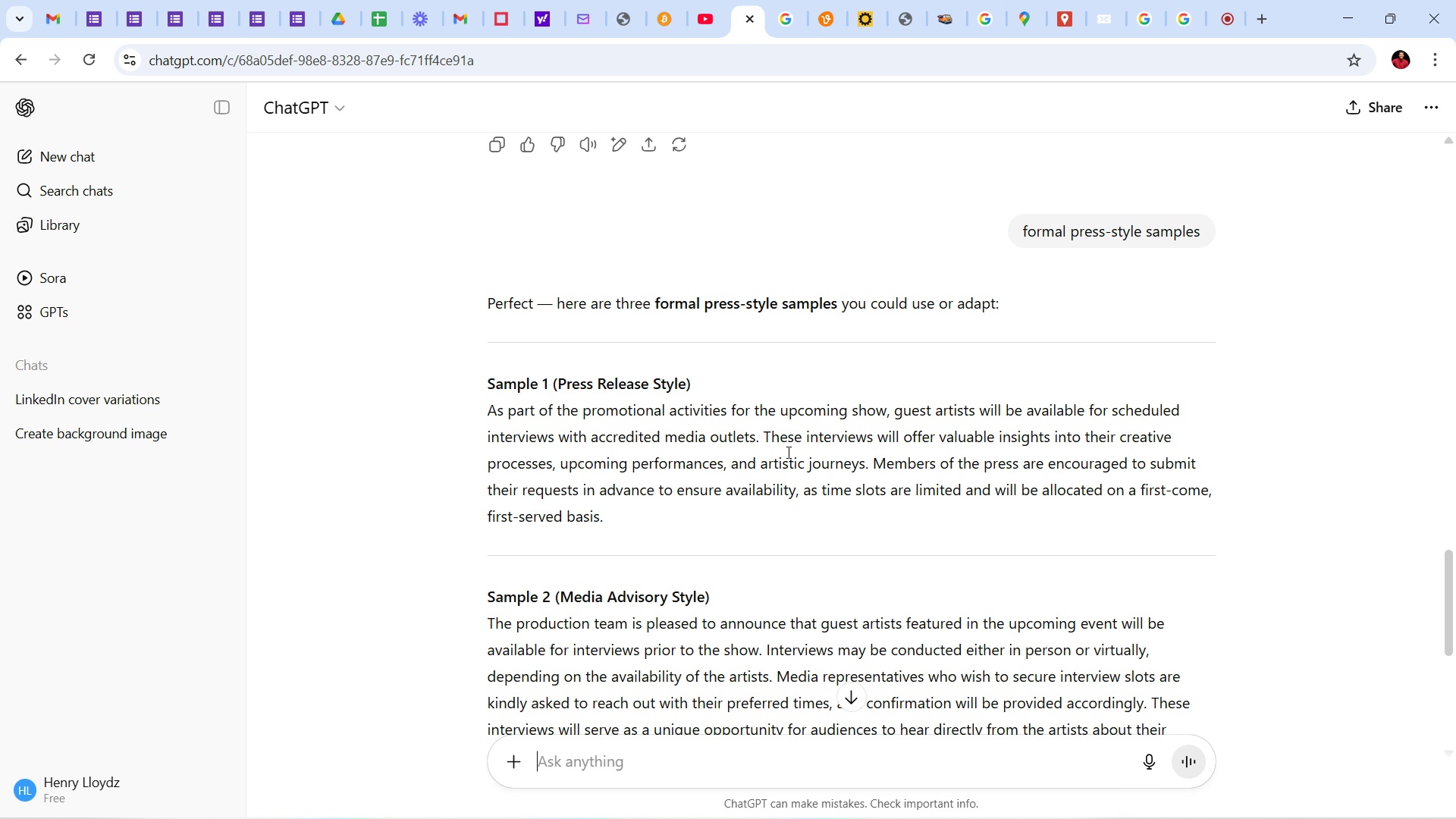 
wait(16.1)
 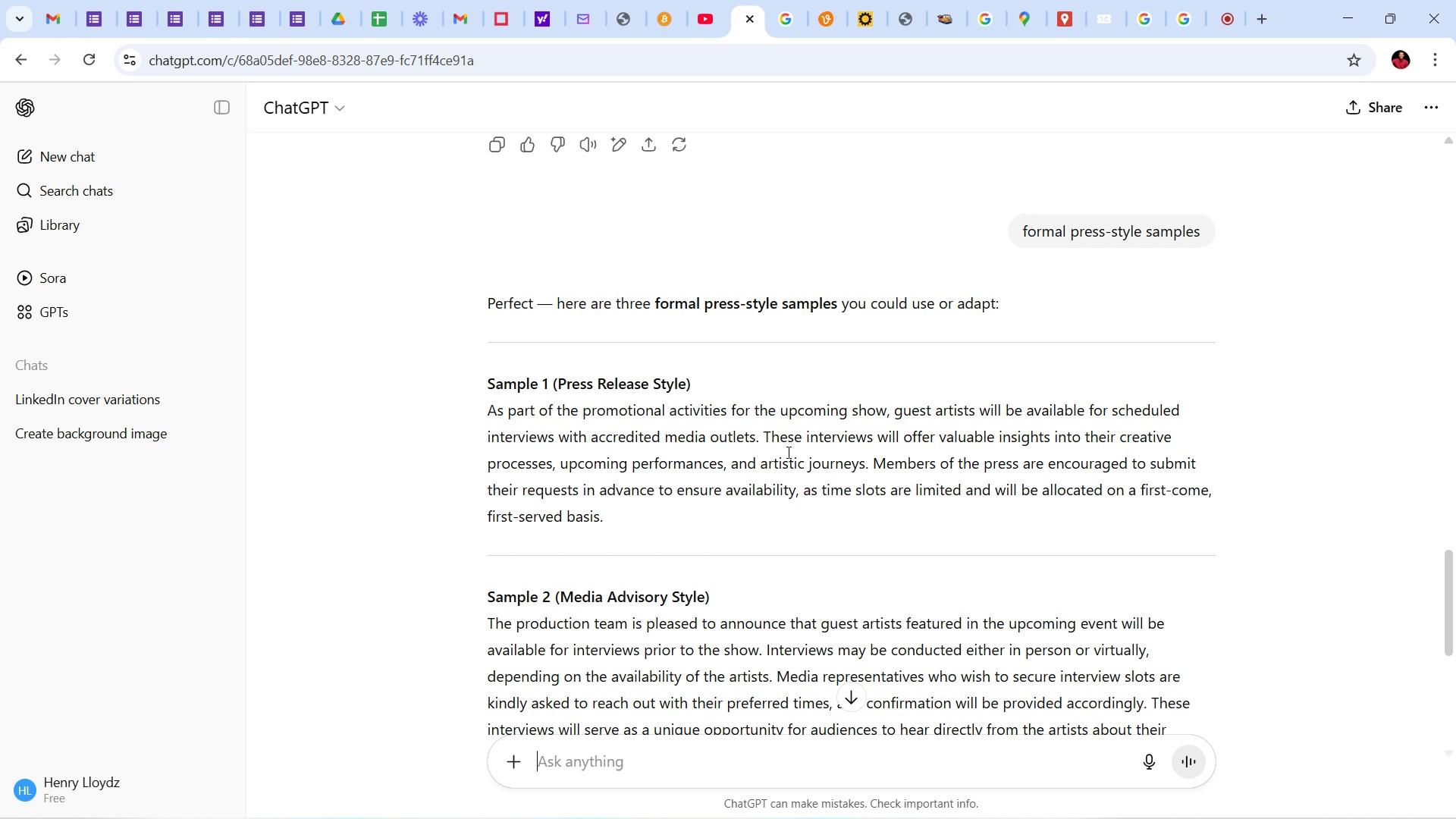 
left_click_drag(start_coordinate=[600, 525], to_coordinate=[482, 405])
 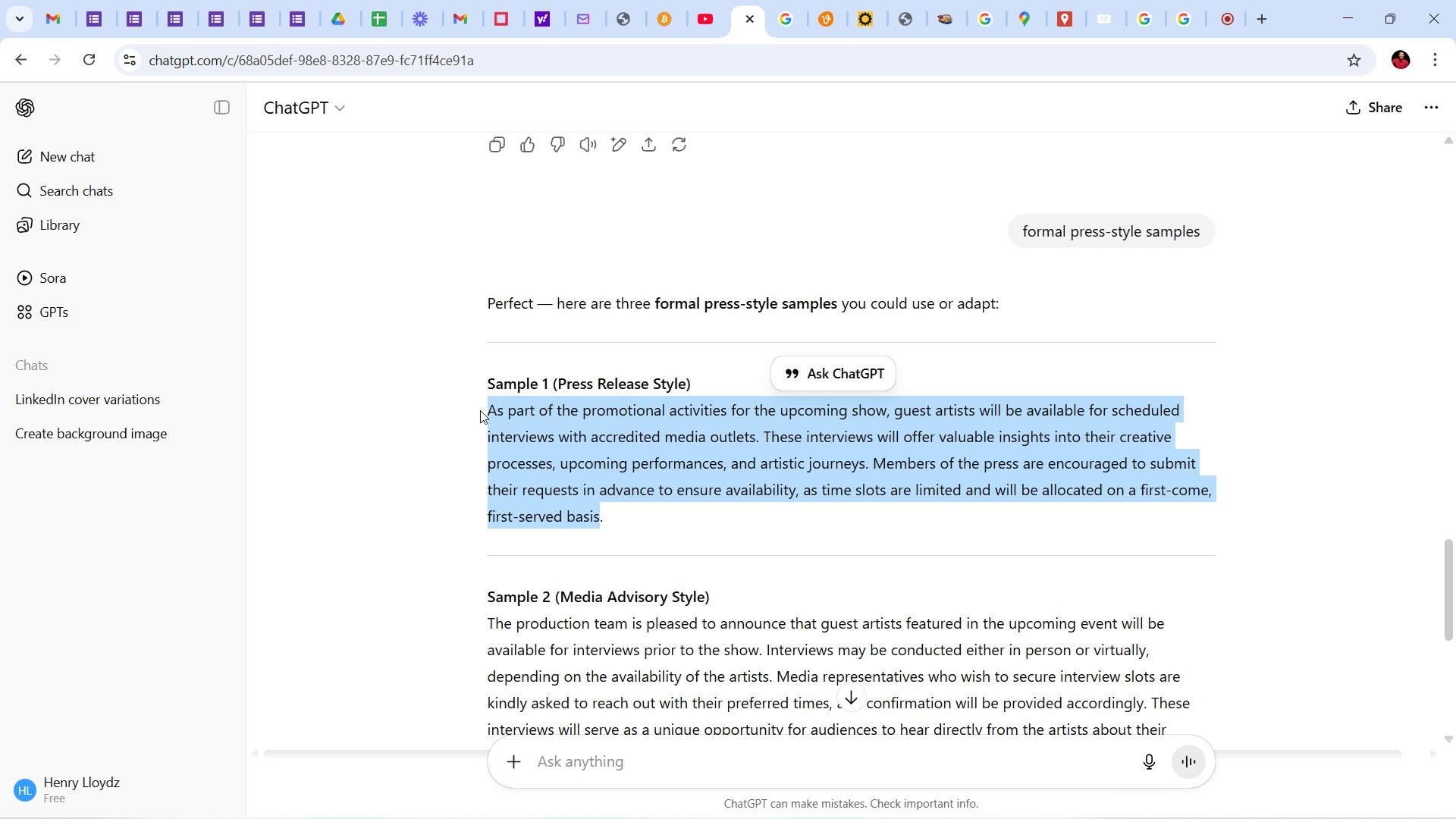 
key(Control+C)
 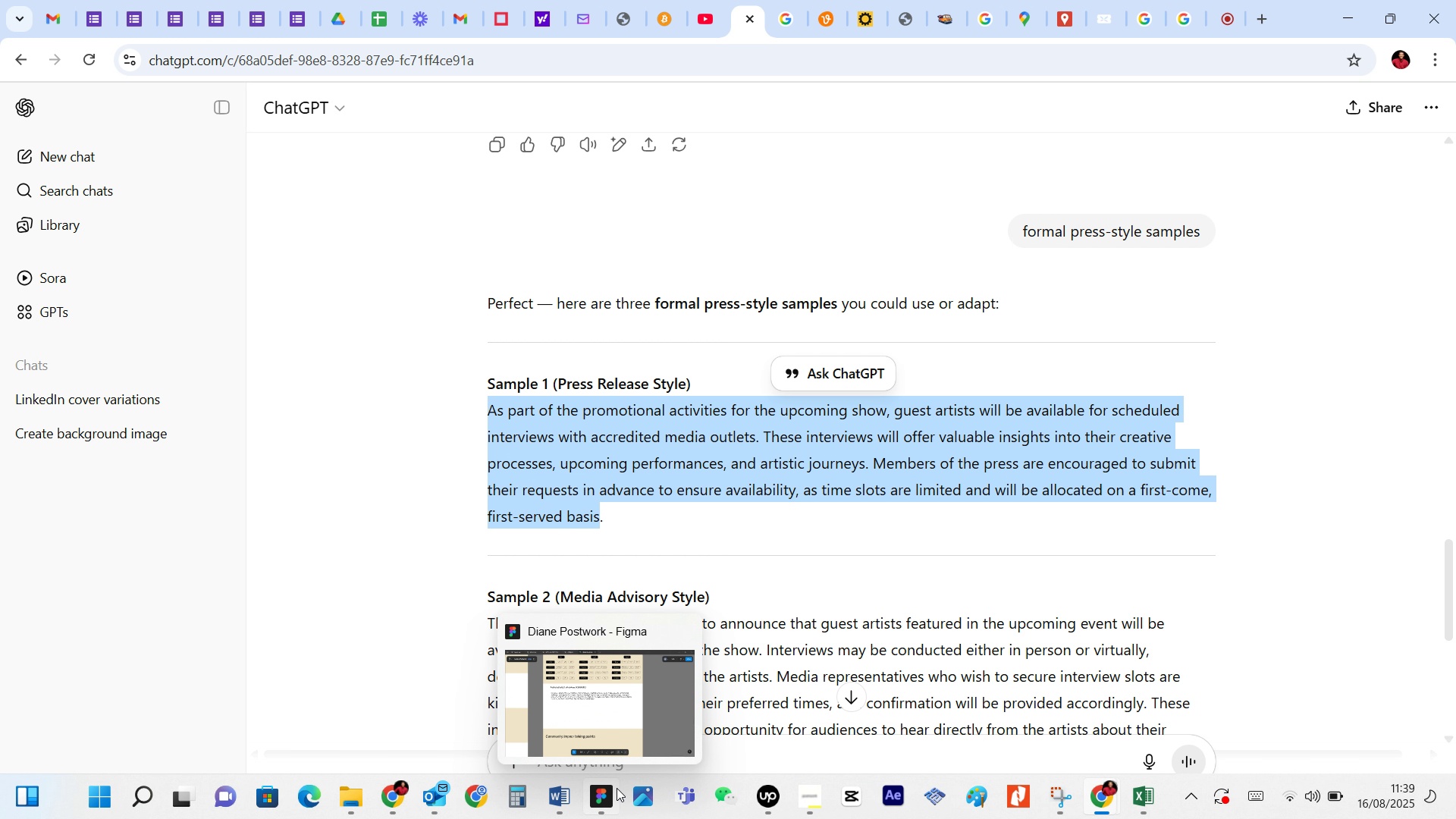 
left_click([607, 789])
 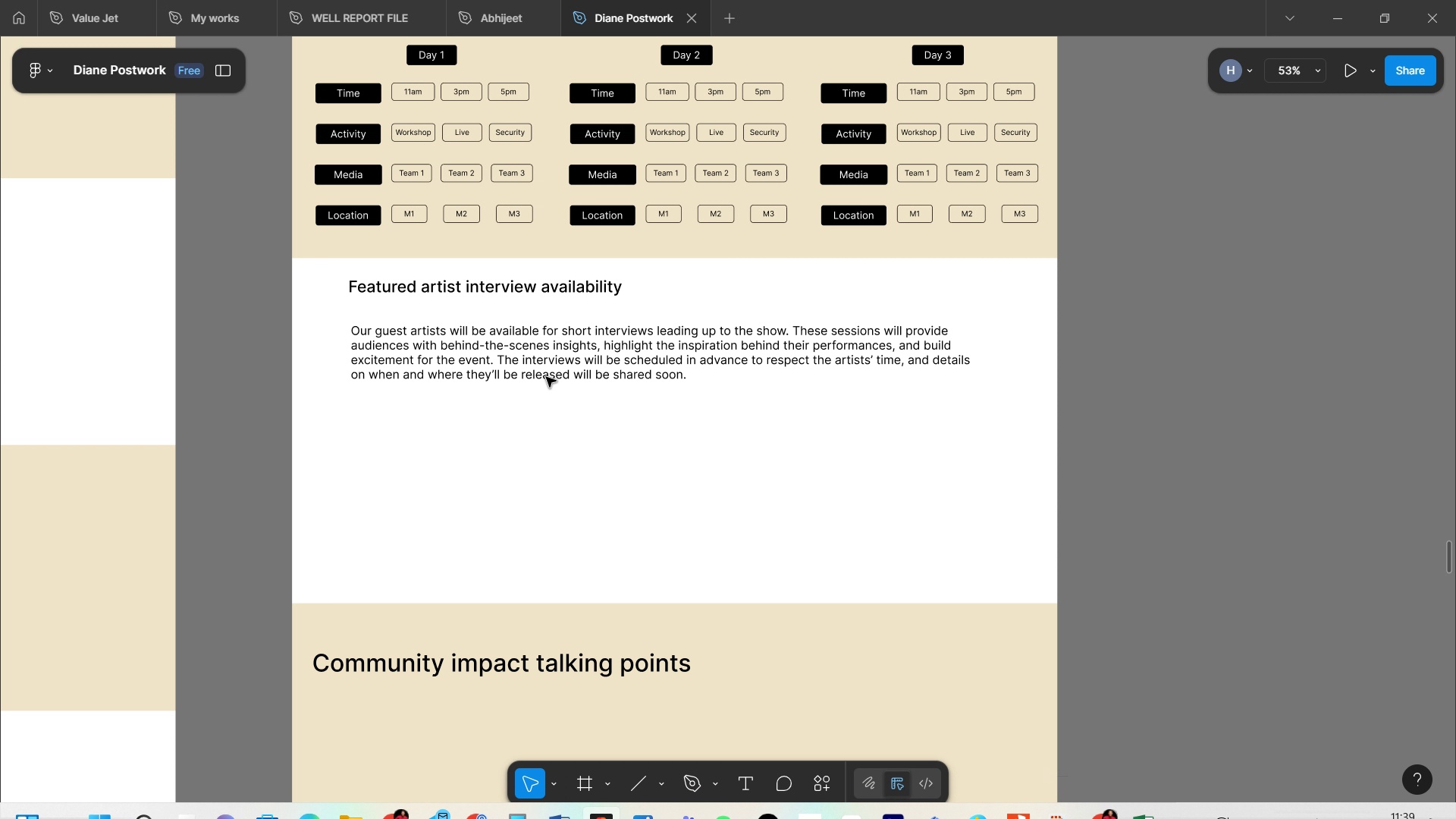 
left_click([546, 356])
 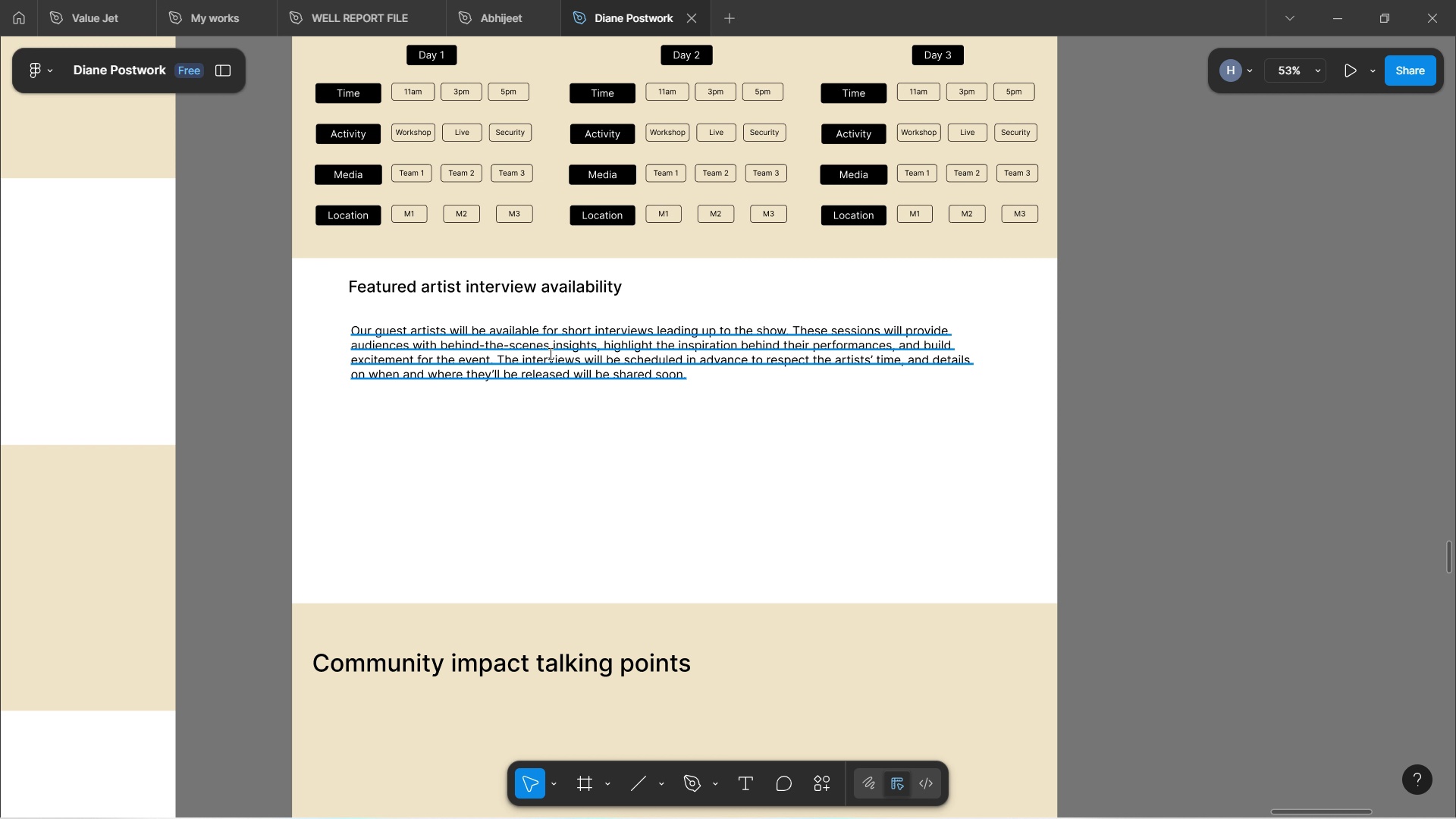 
left_click([573, 438])
 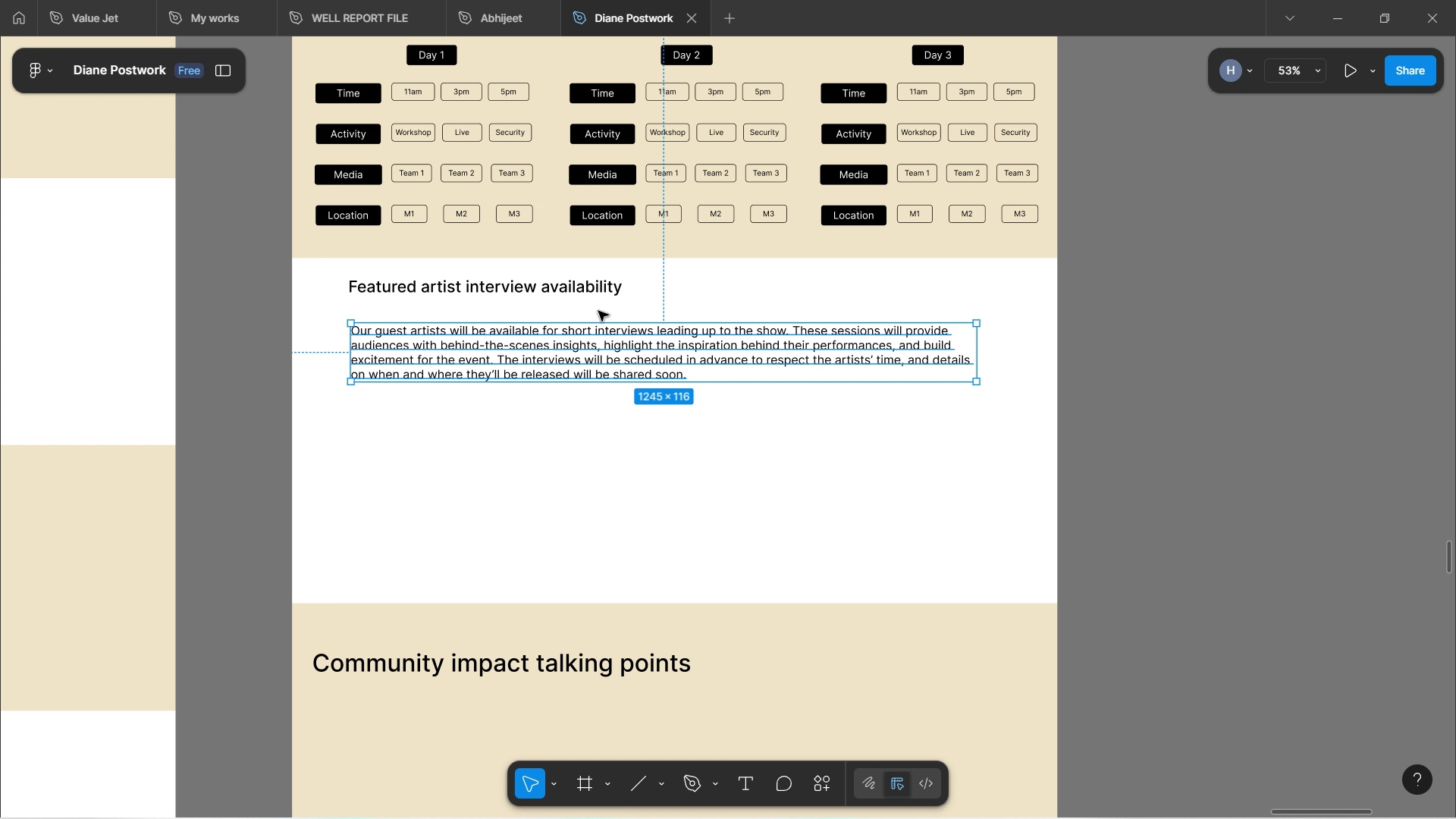 
left_click_drag(start_coordinate=[593, 354], to_coordinate=[595, 451])
 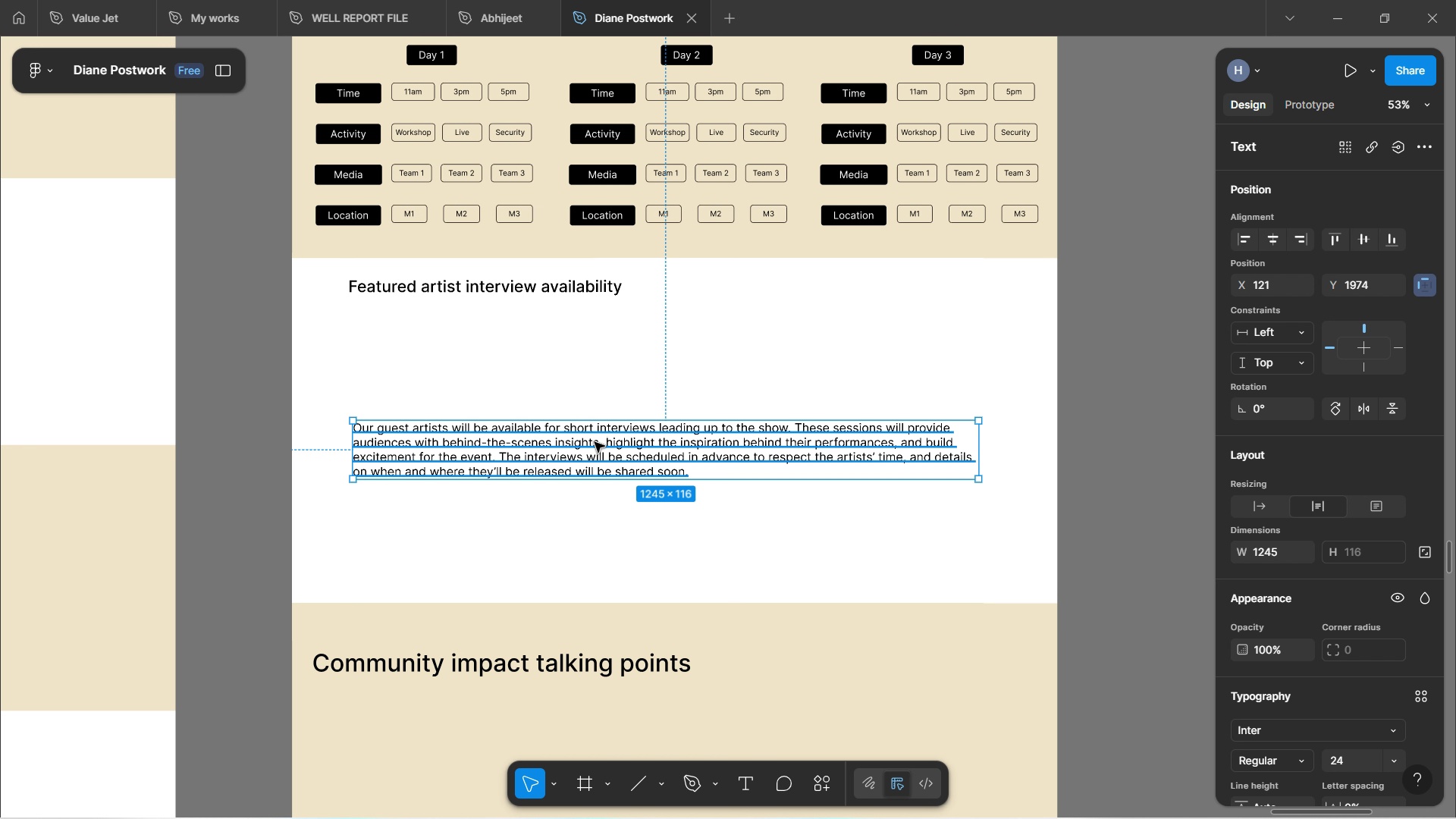 
hold_key(key=AltLeft, duration=1.52)
left_click_drag(start_coordinate=[595, 442], to_coordinate=[568, 333])
 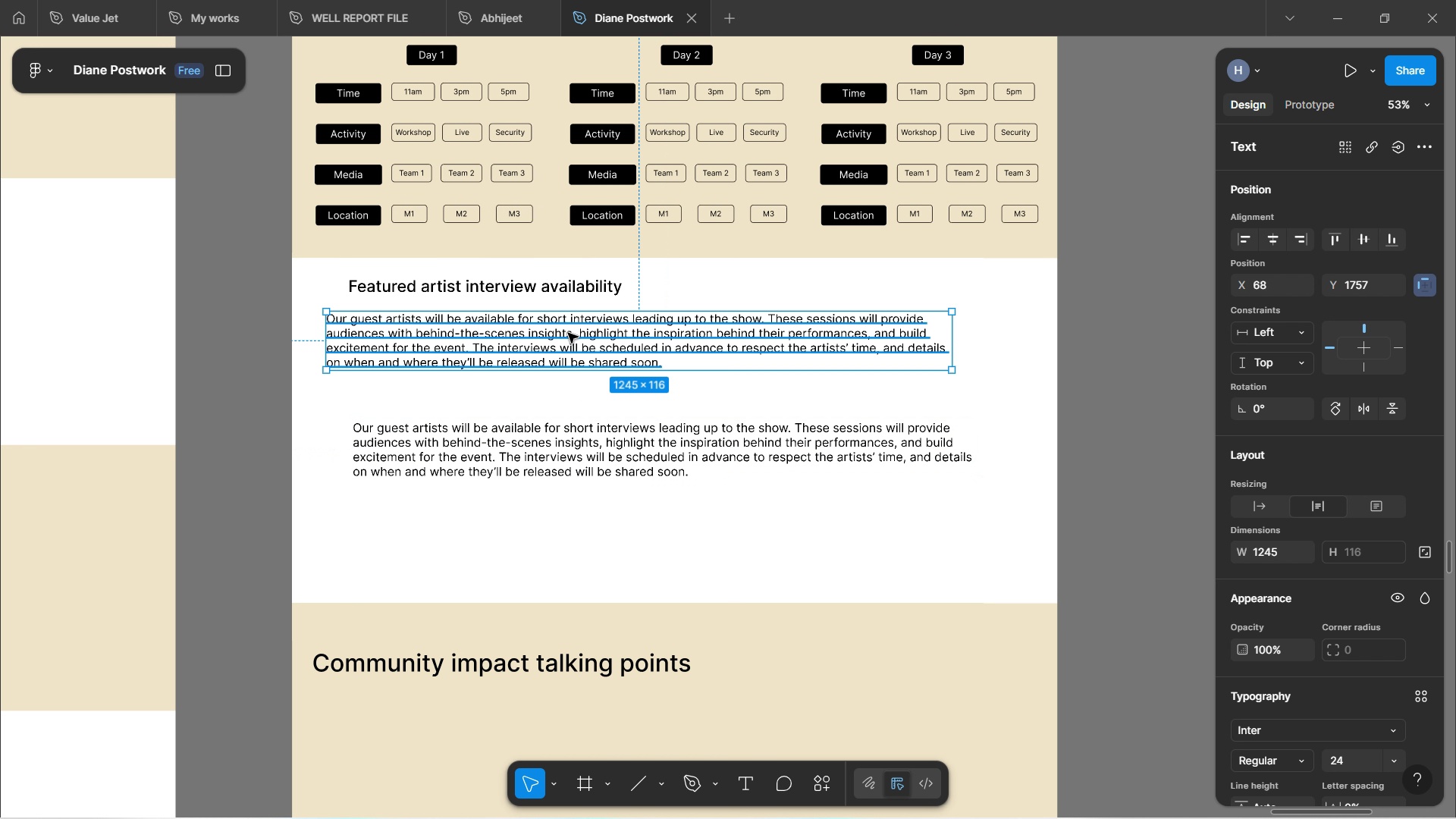 
hold_key(key=AltLeft, duration=0.95)
 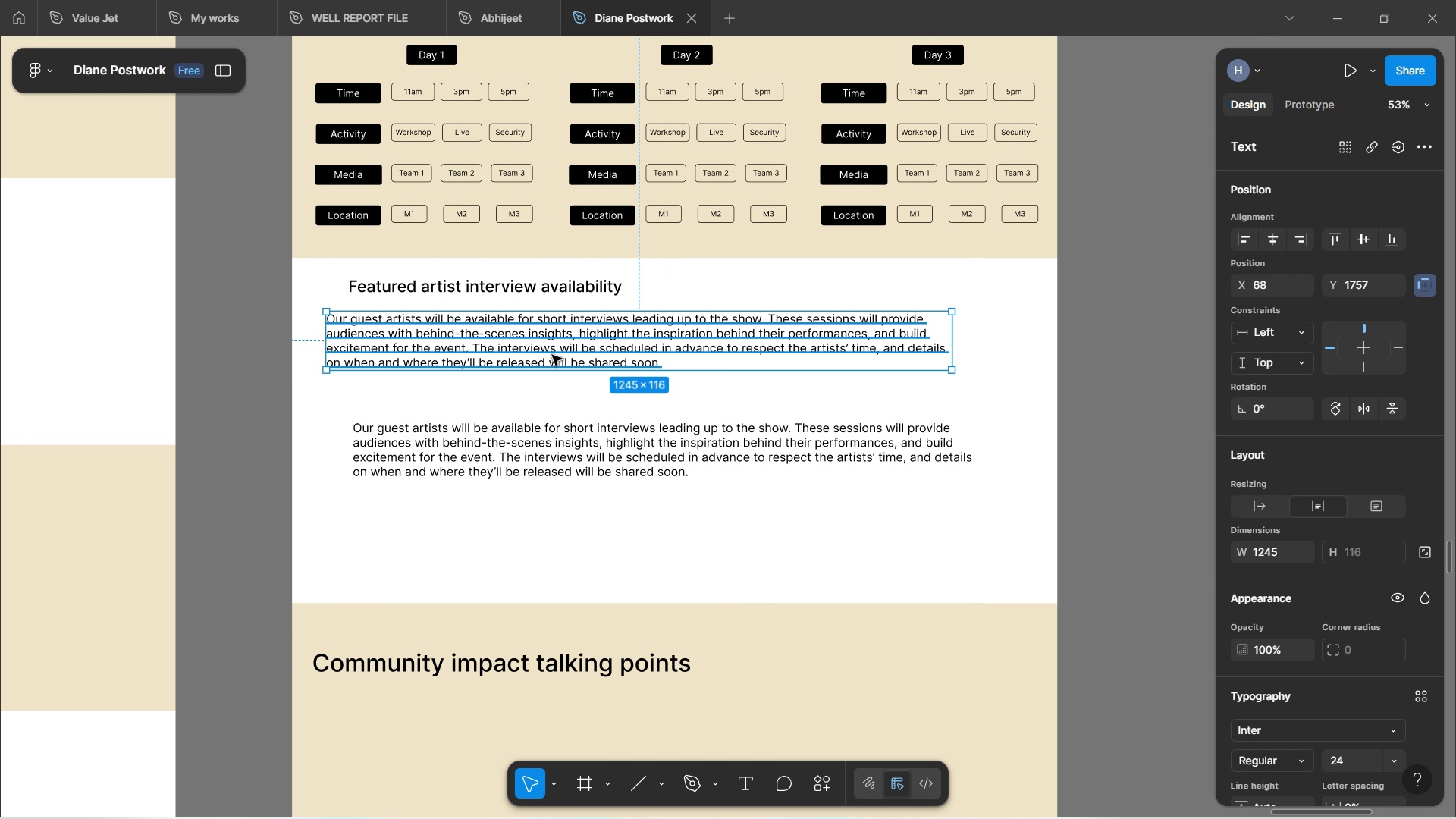 
left_click([551, 347])
 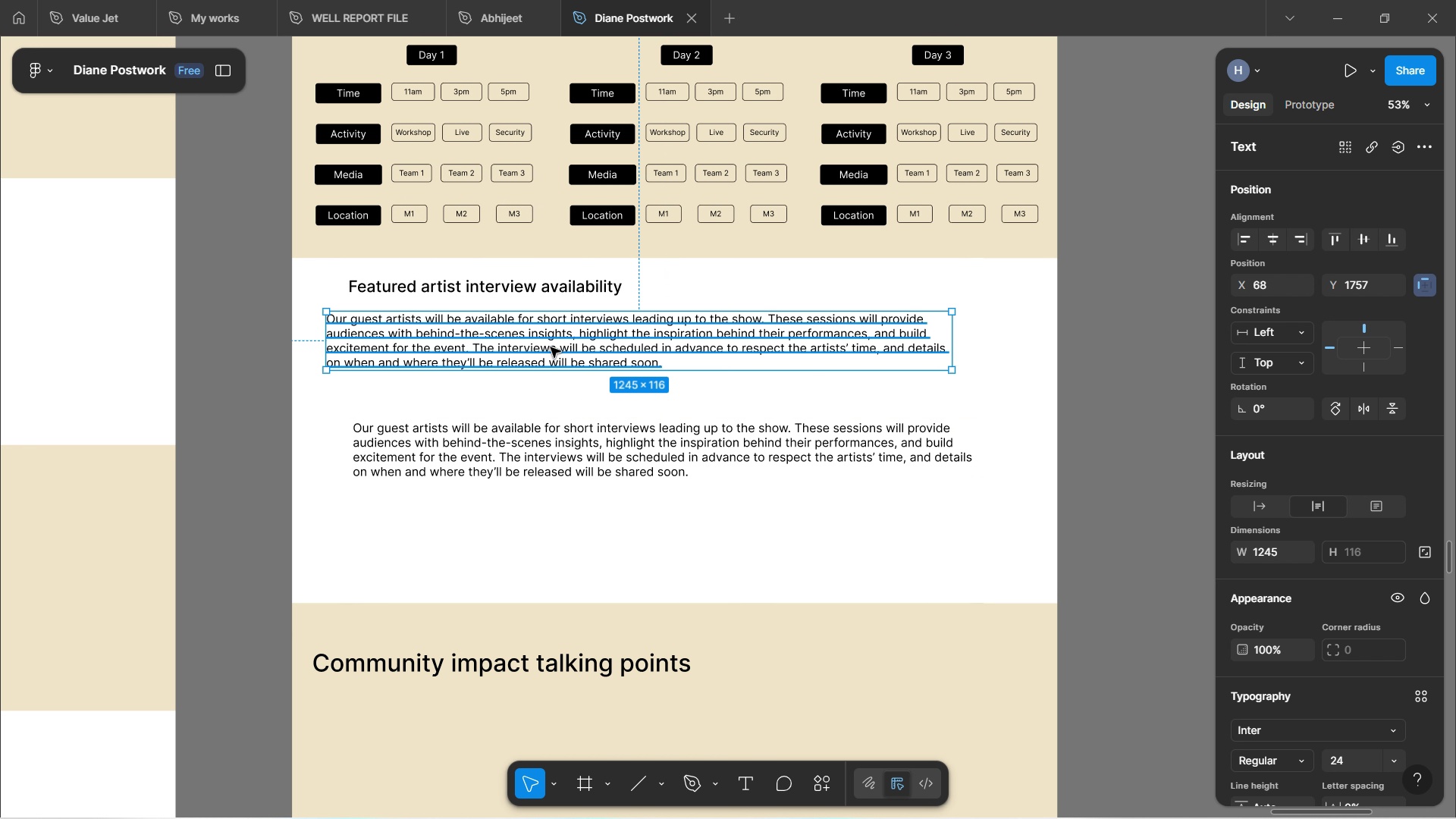 
double_click([551, 347])
 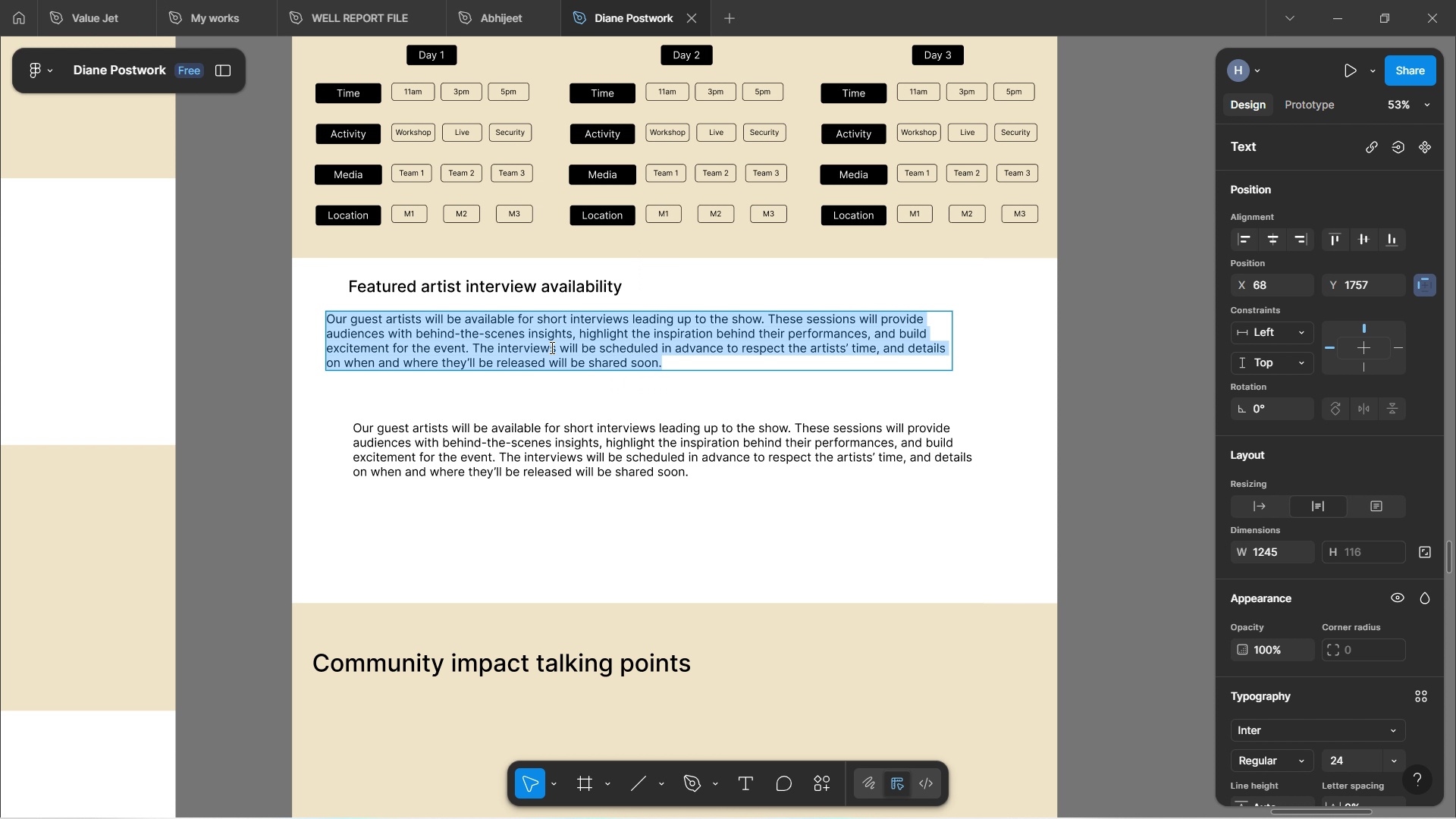 
key(Control+V)
 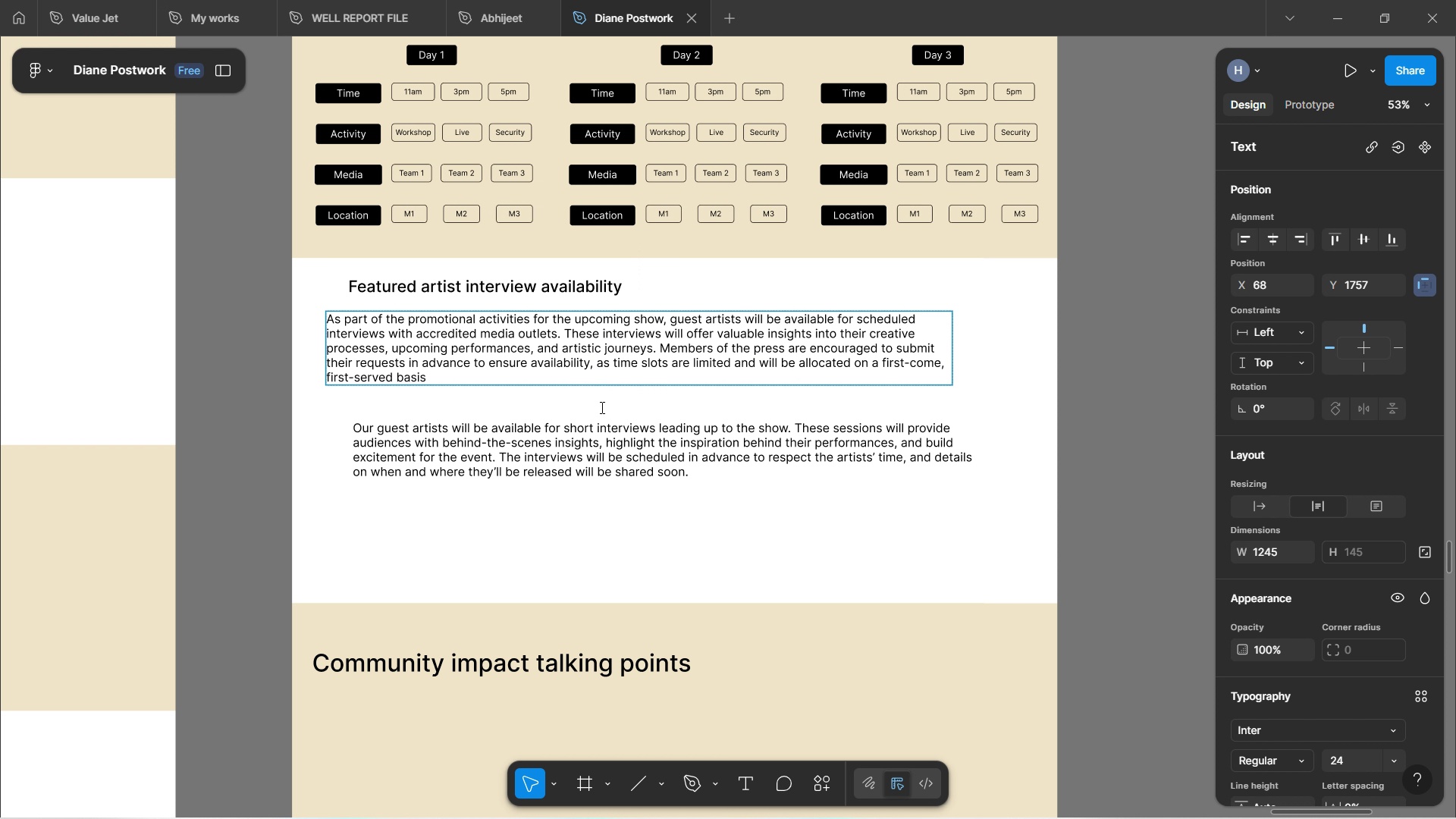 
left_click([608, 406])
 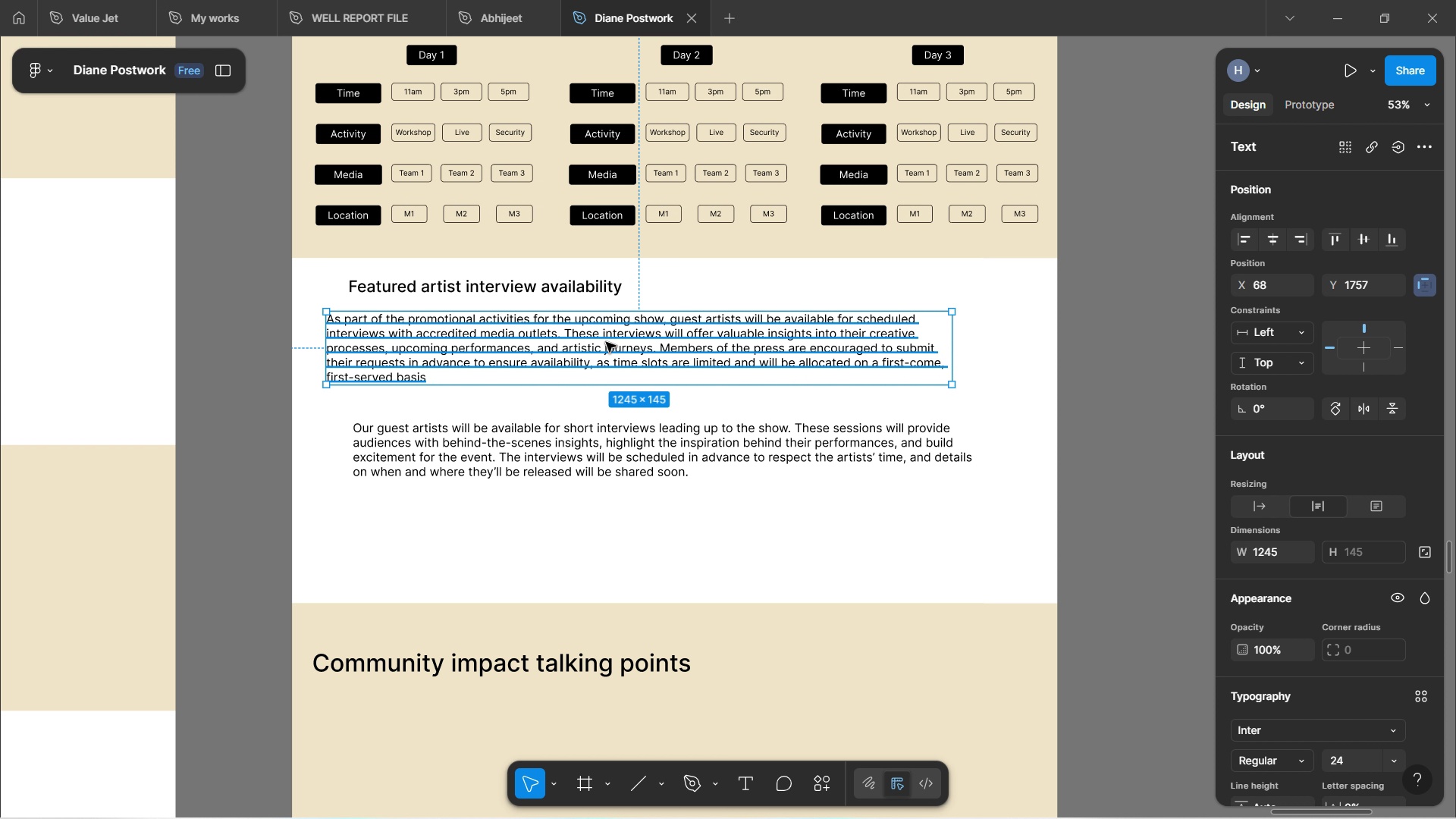 
left_click_drag(start_coordinate=[606, 342], to_coordinate=[629, 344])
 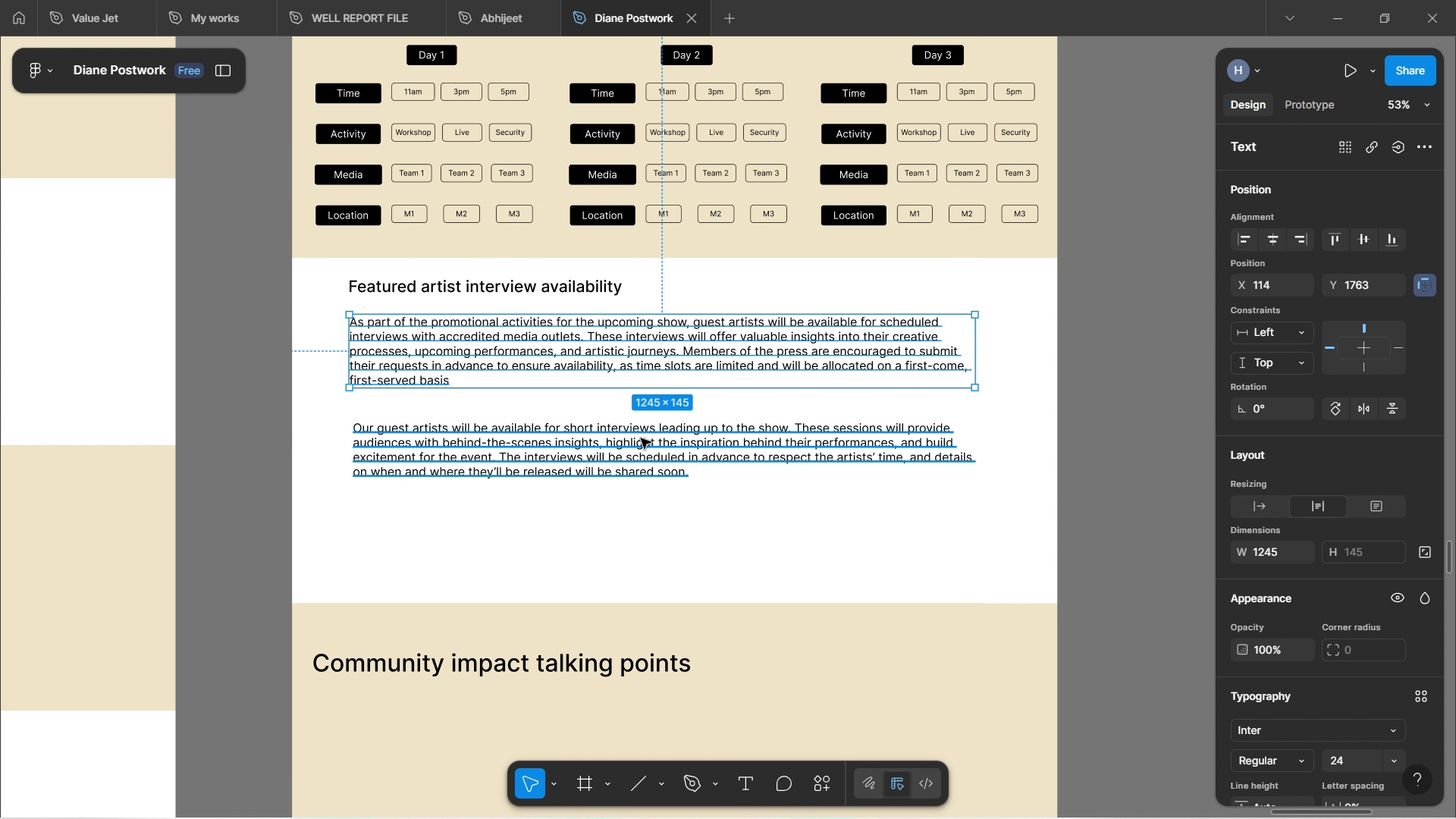 
left_click([641, 438])
 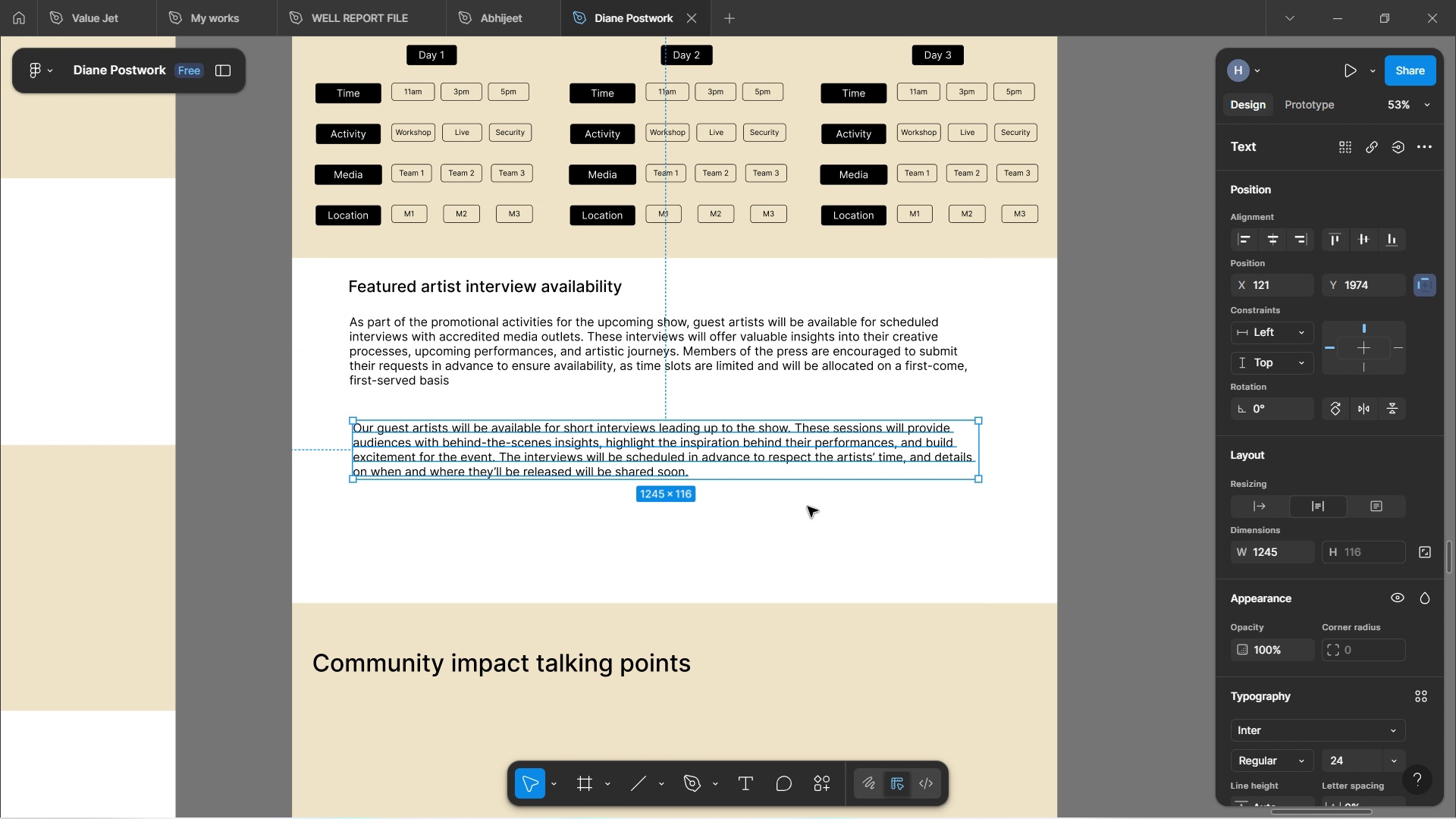 
wait(5.97)
 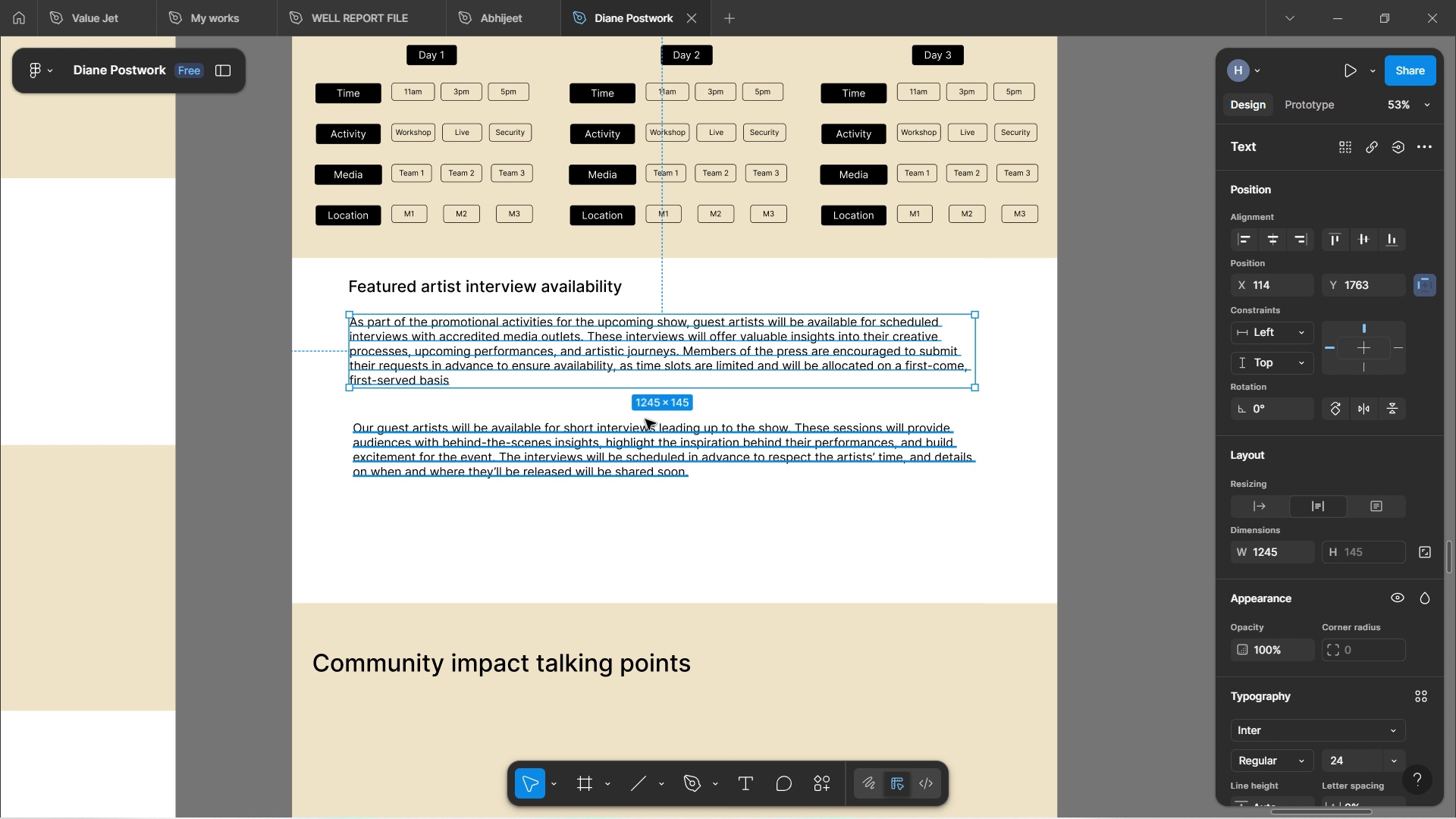 
left_click([805, 507])
 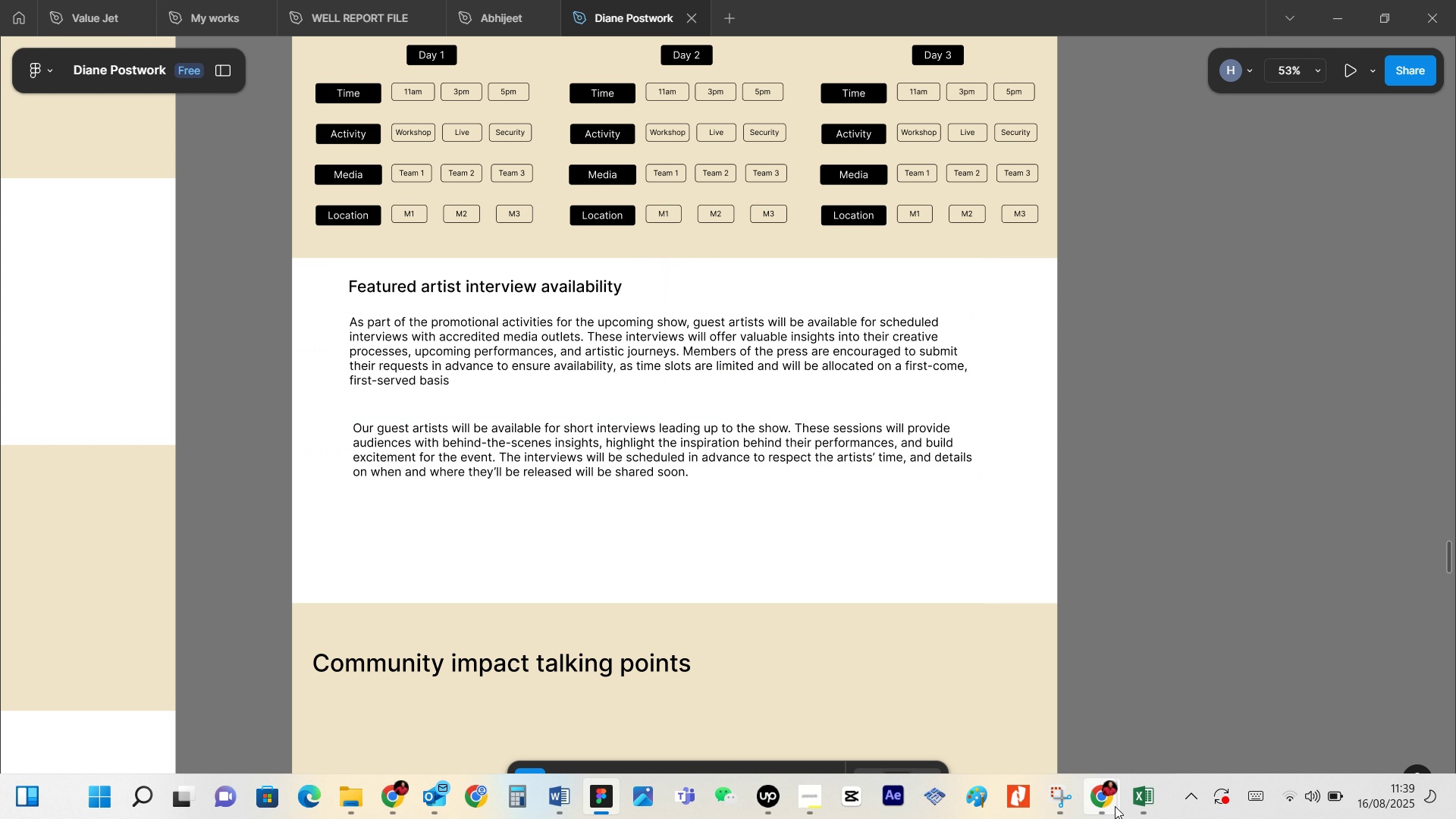 
left_click([1059, 698])
 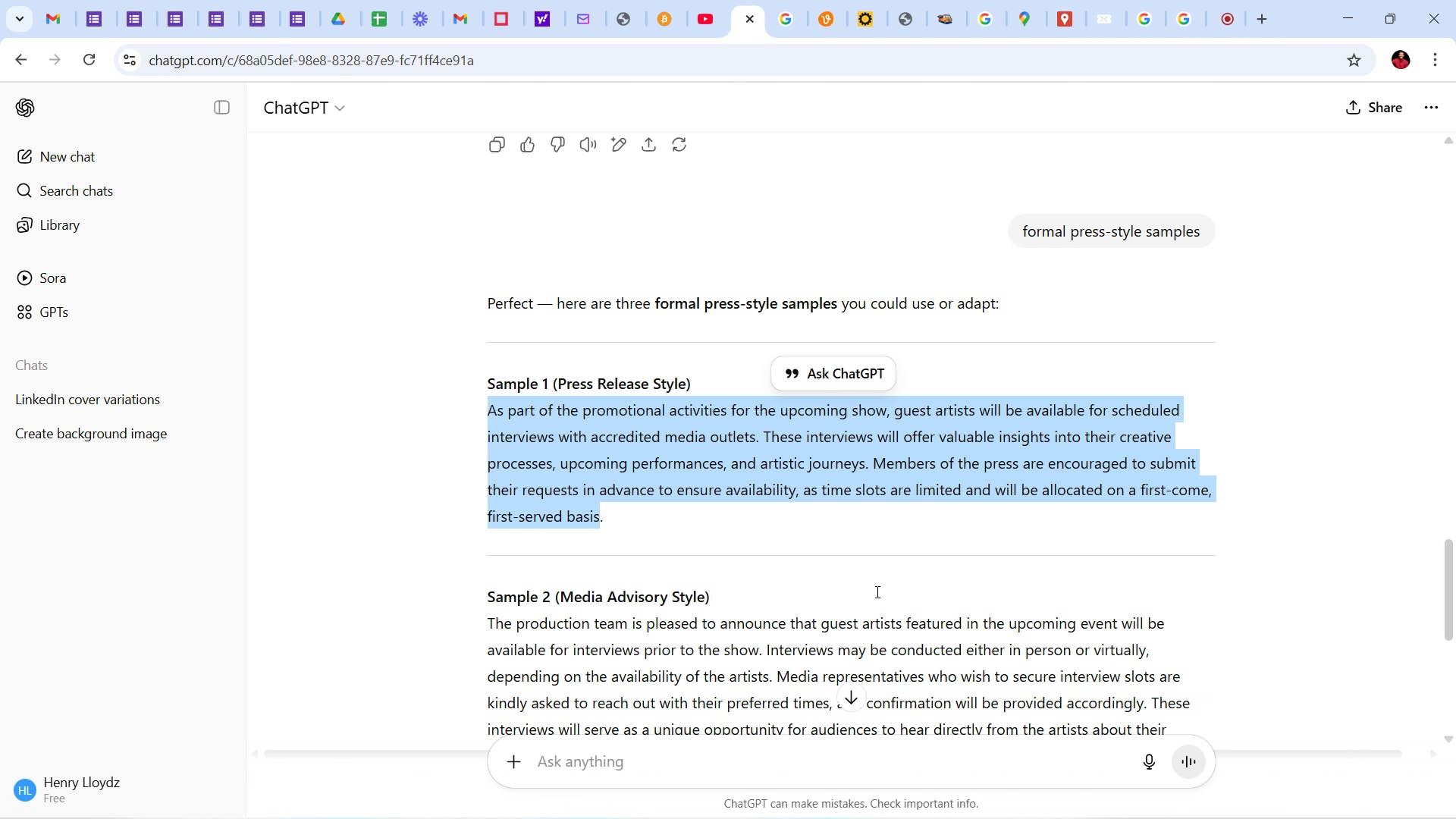 
scroll: coordinate [817, 604], scroll_direction: down, amount: 6.0
 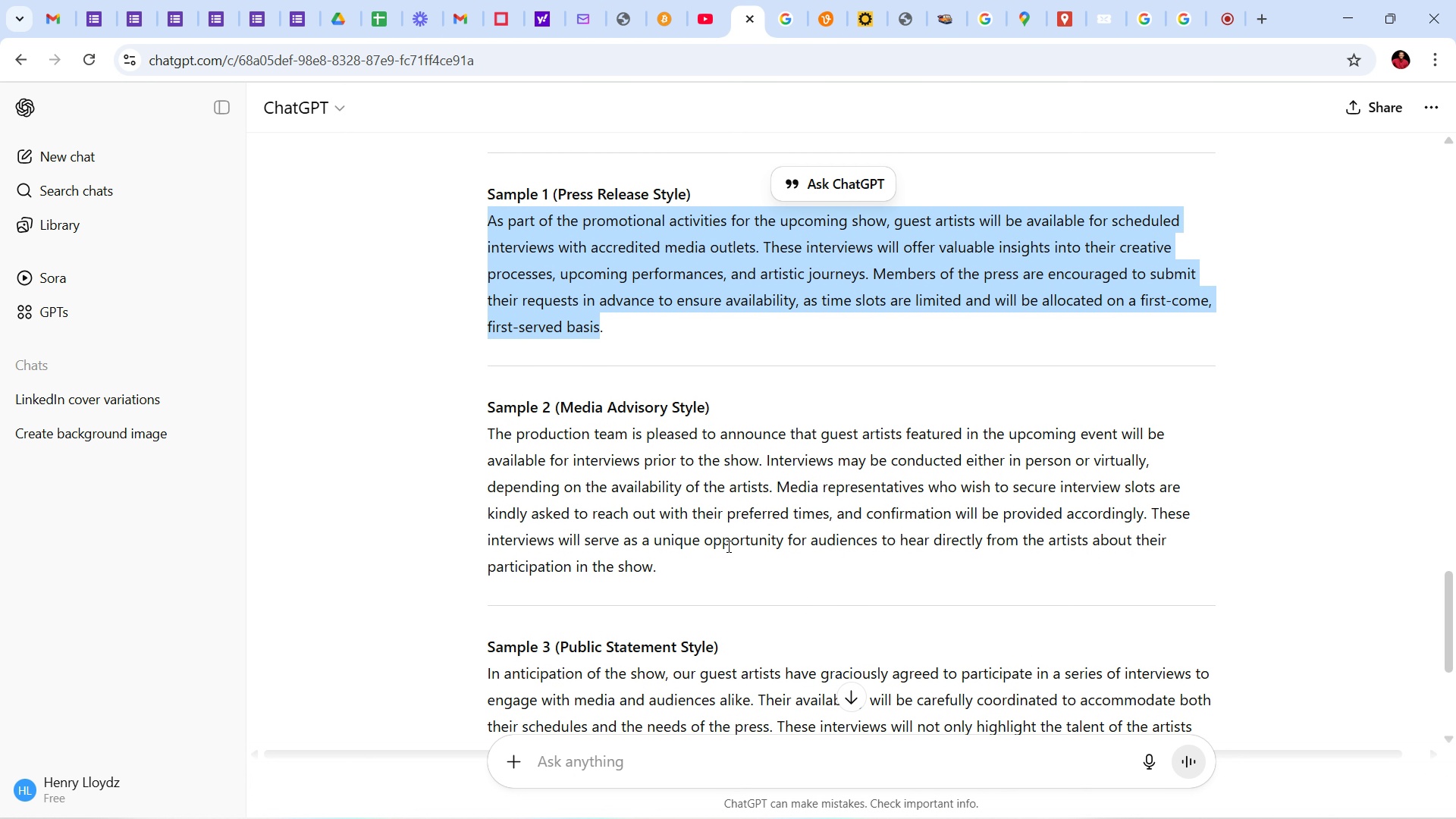 
left_click([730, 541])
 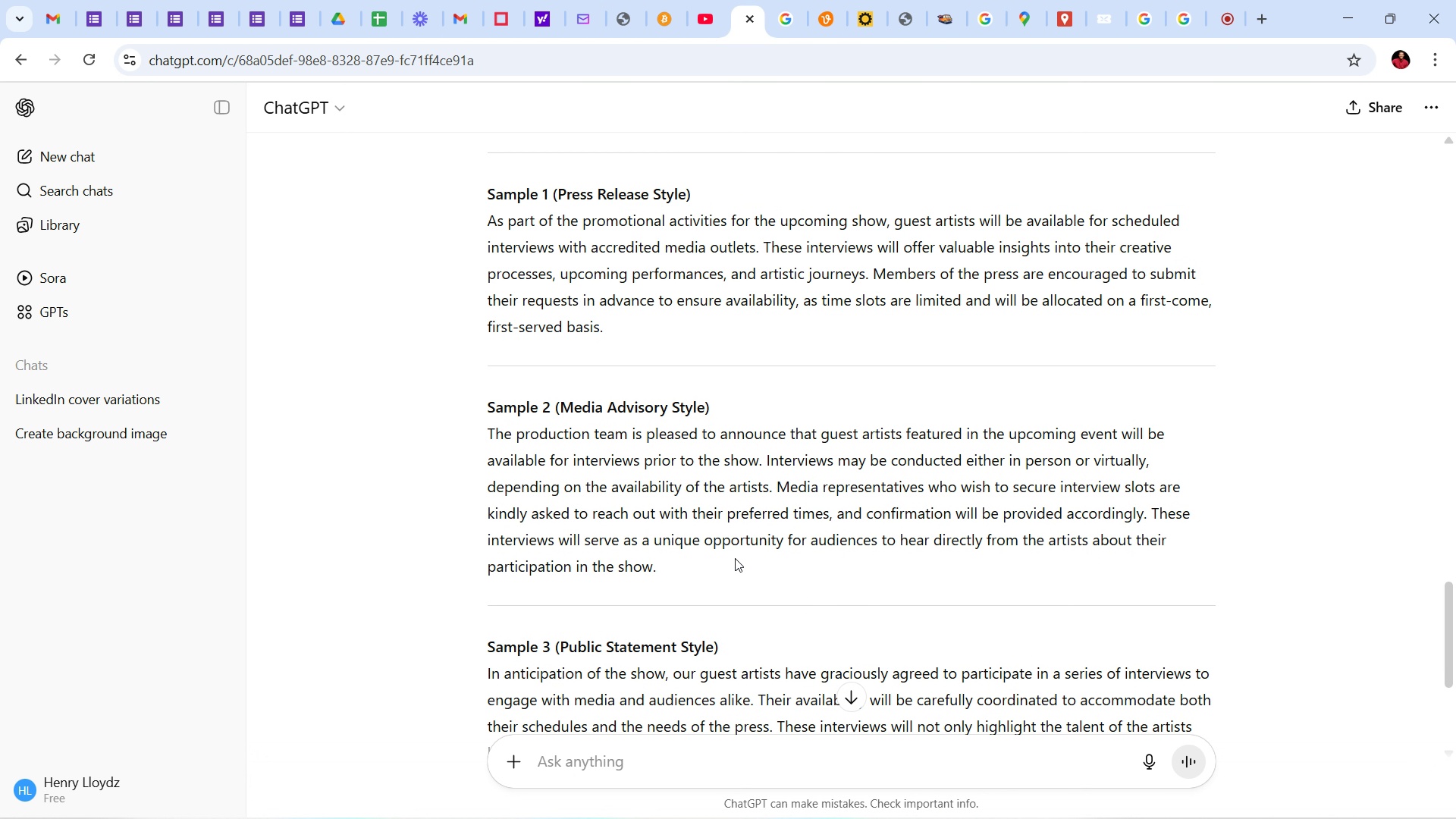 
scroll: coordinate [732, 500], scroll_direction: down, amount: 3.0
 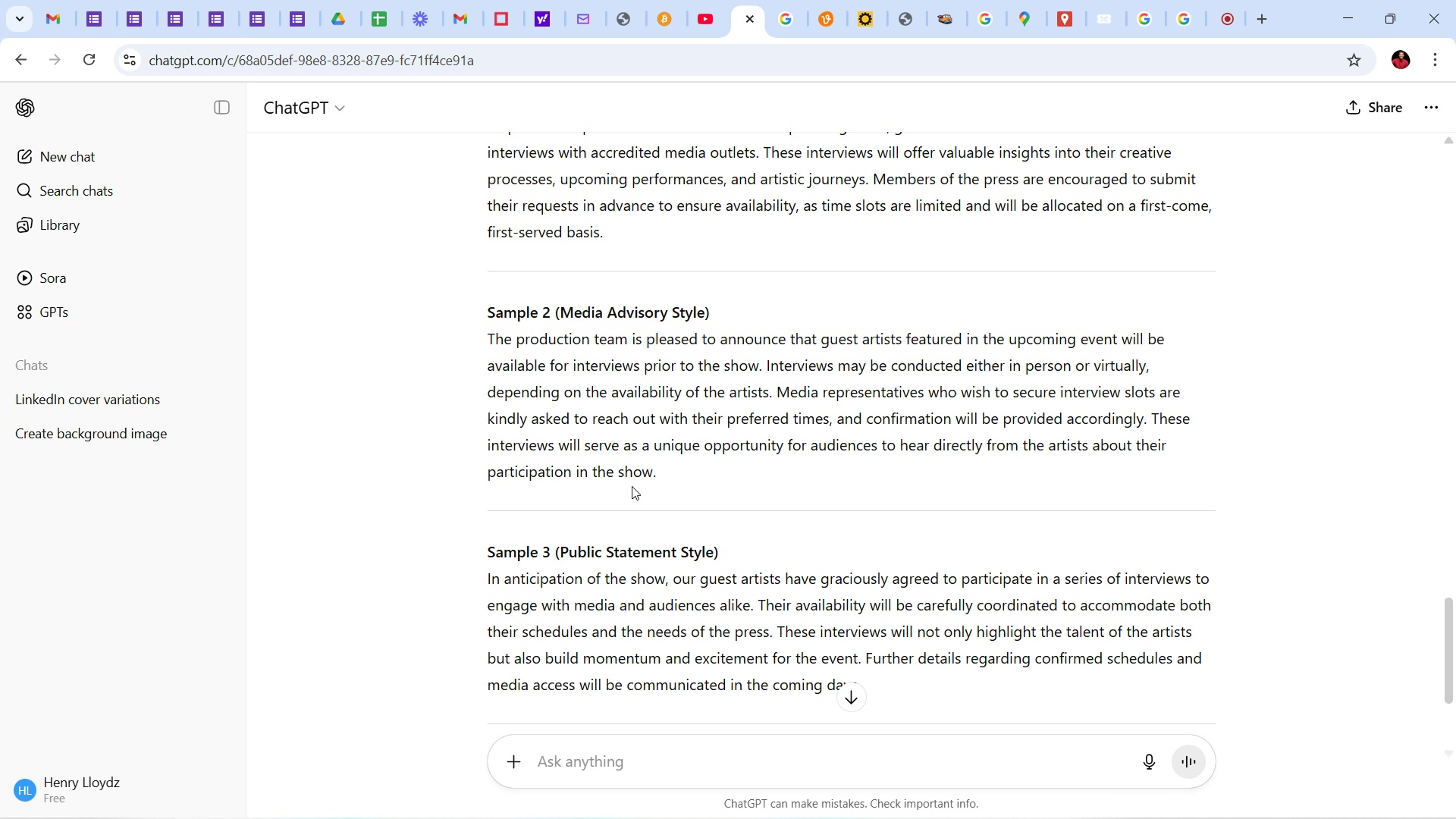 
wait(22.48)
 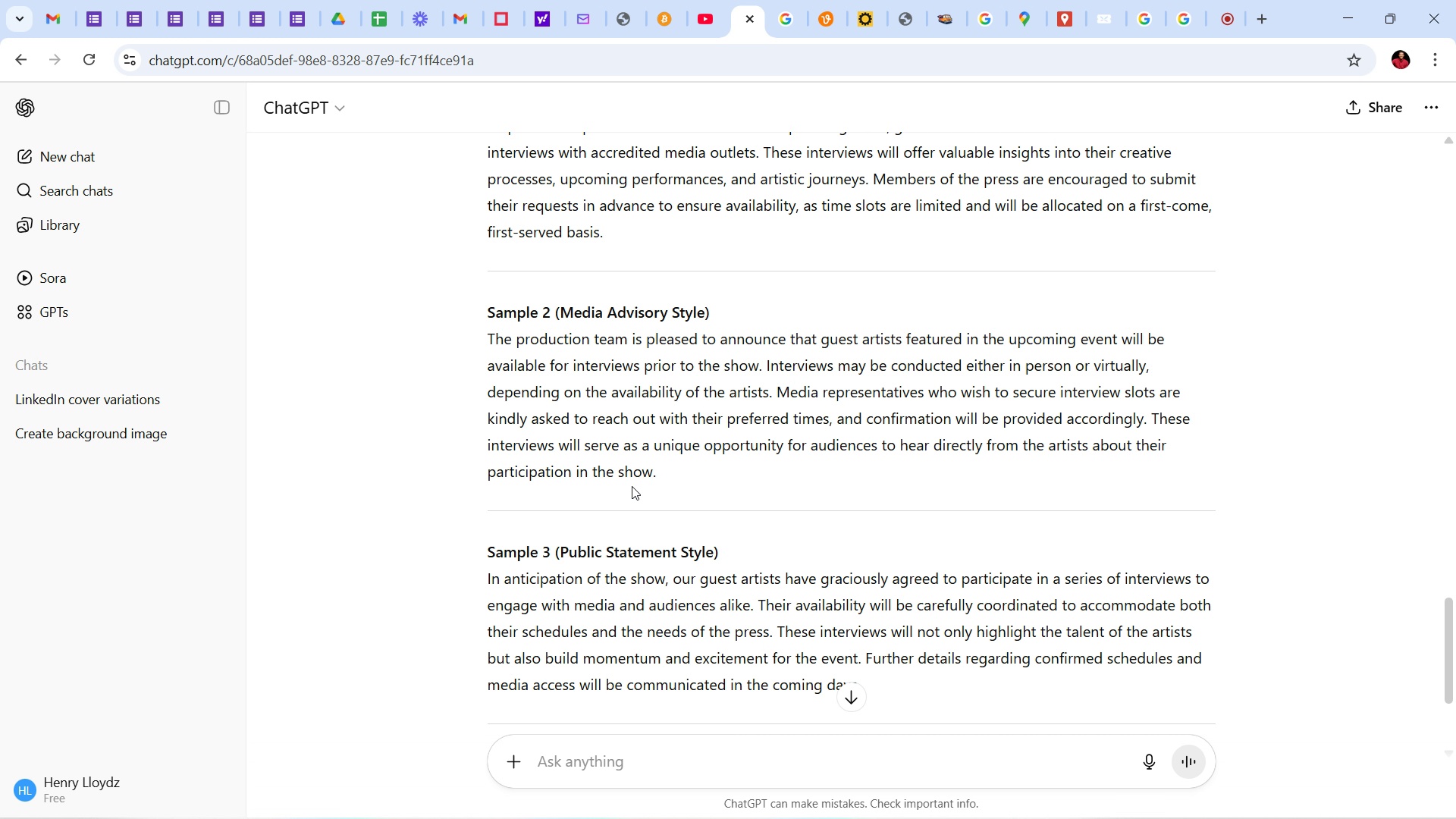 
left_click_drag(start_coordinate=[652, 475], to_coordinate=[435, 334])
 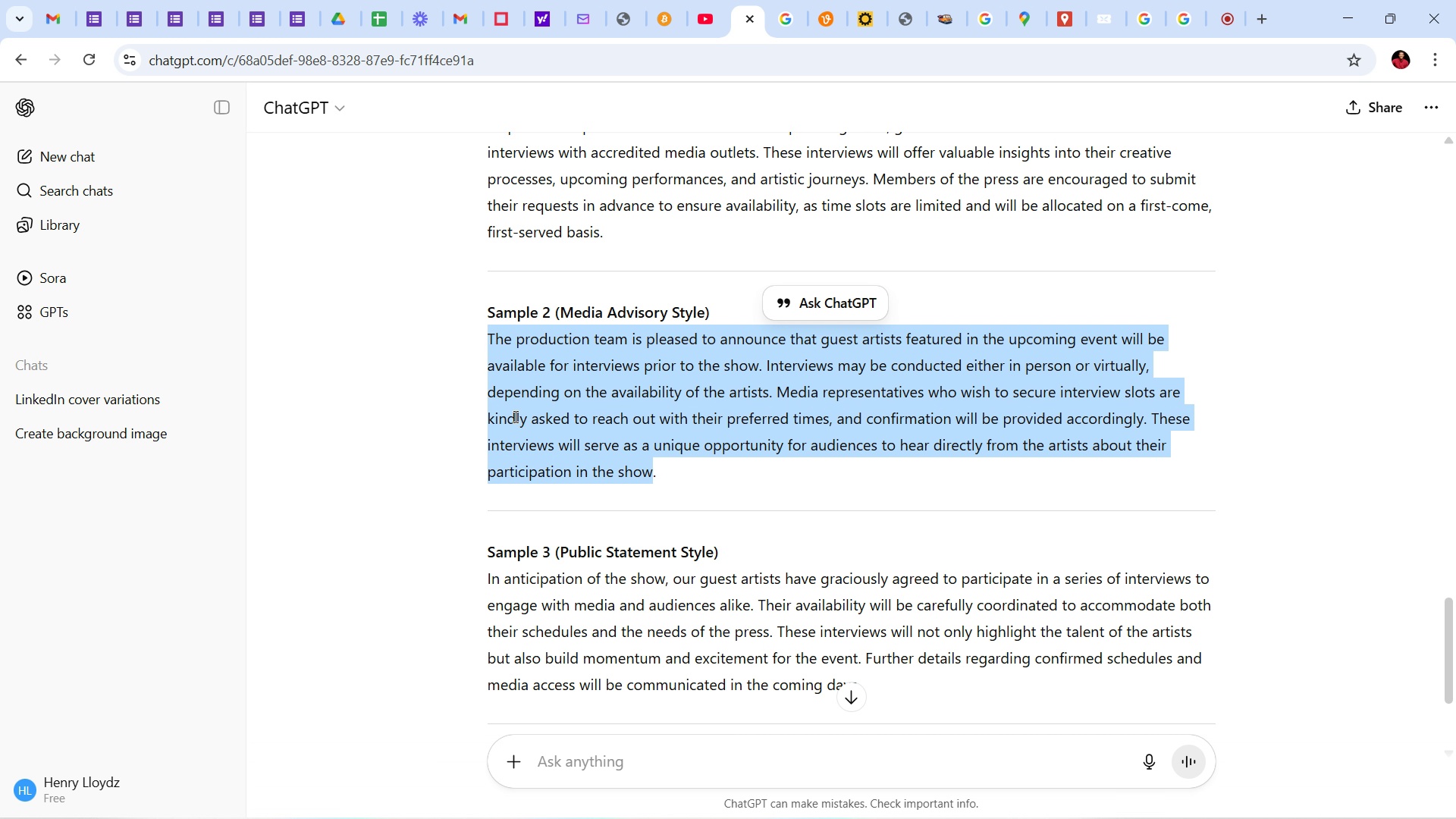 
key(Control+C)
 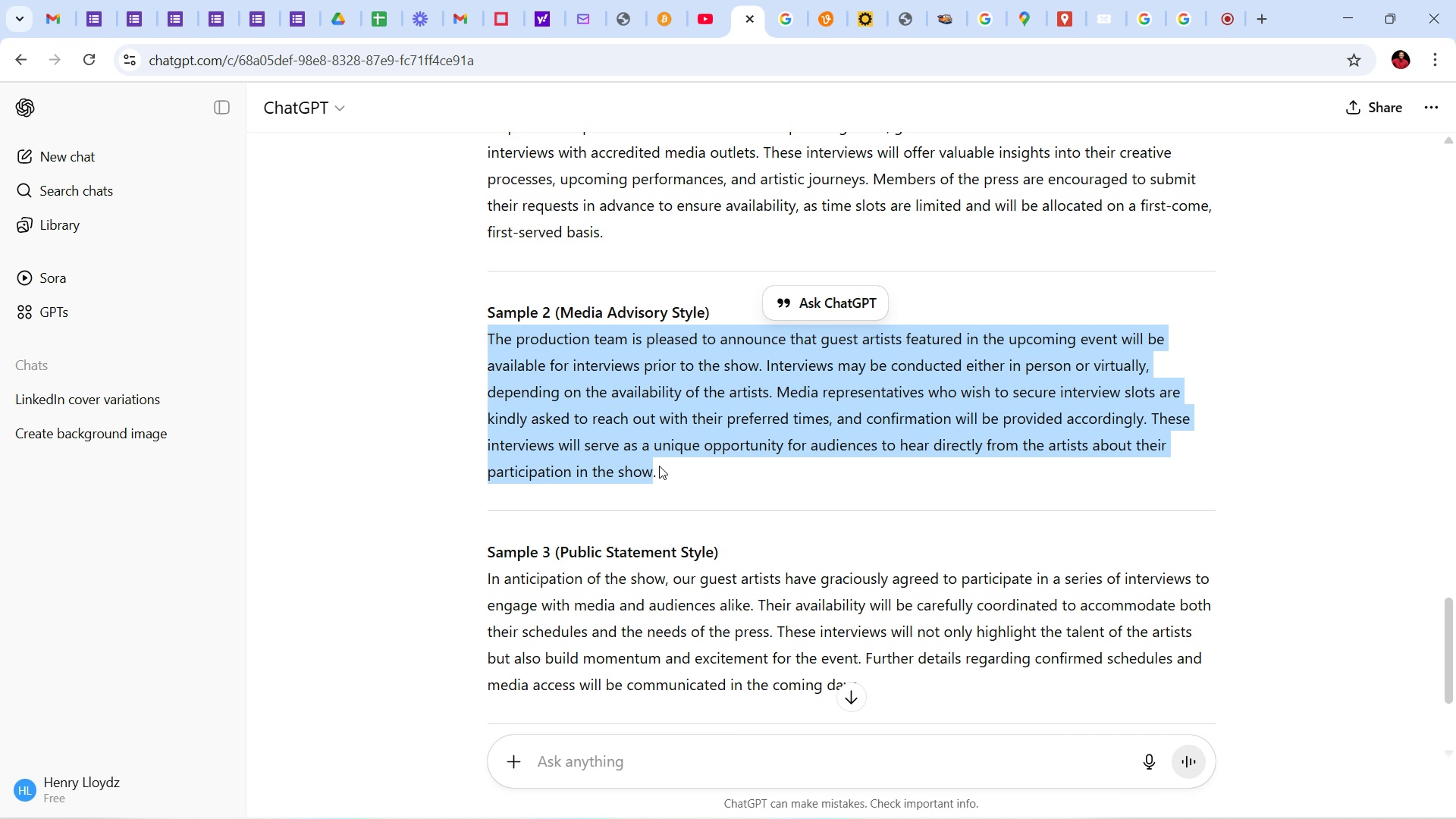 
scroll: coordinate [649, 451], scroll_direction: down, amount: 7.0
 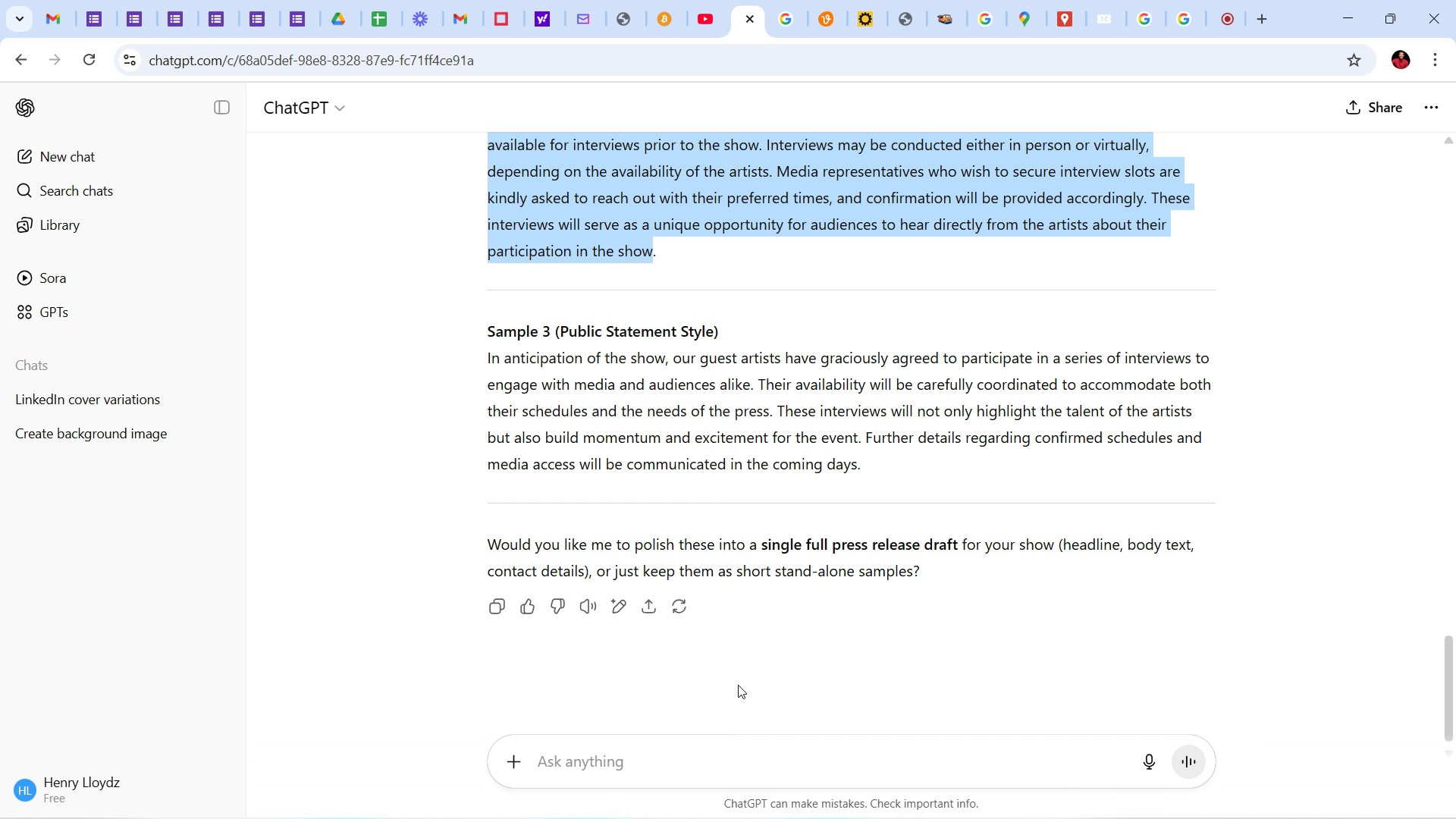 
wait(19.58)
 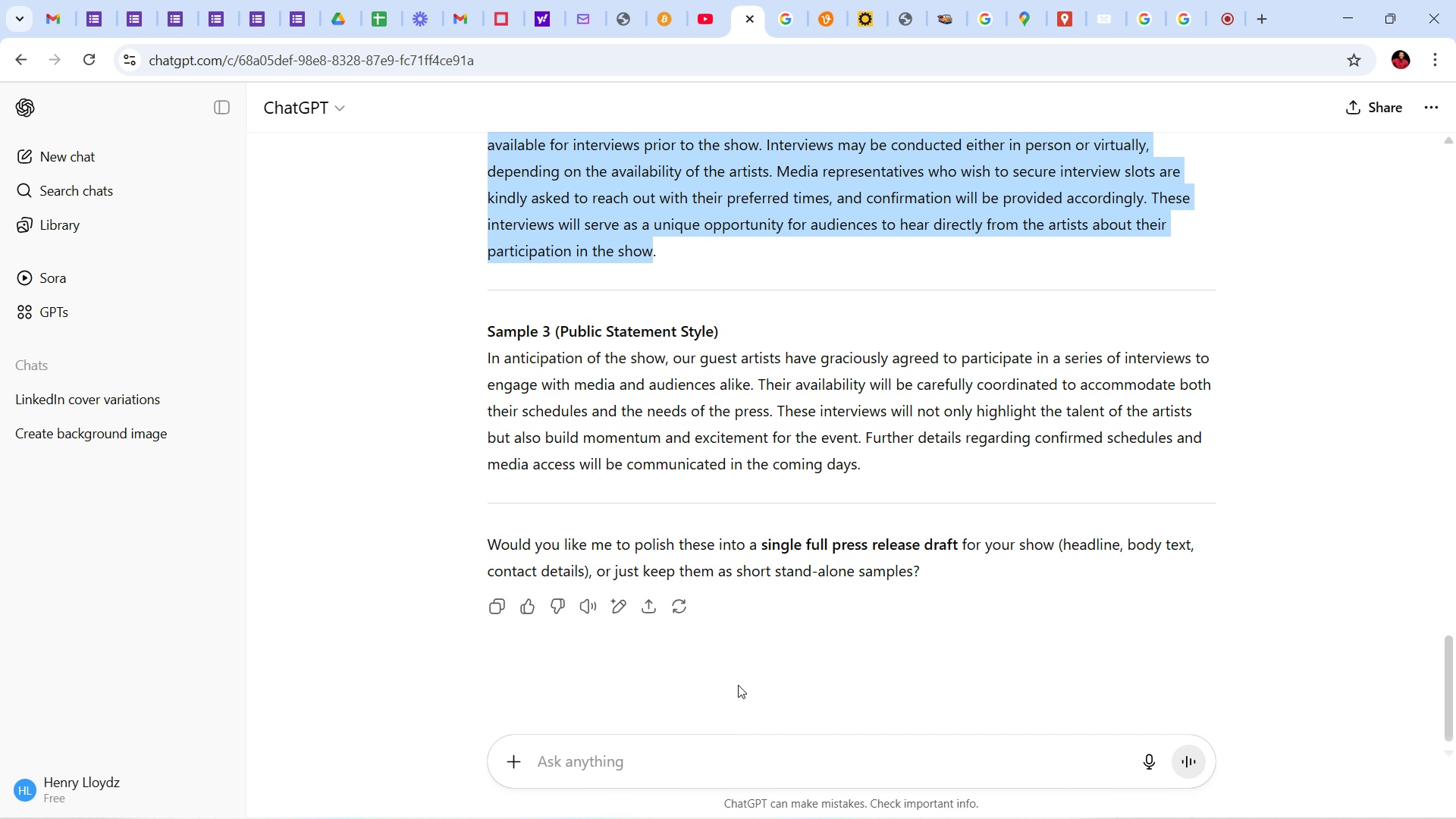 
left_click([627, 701])
 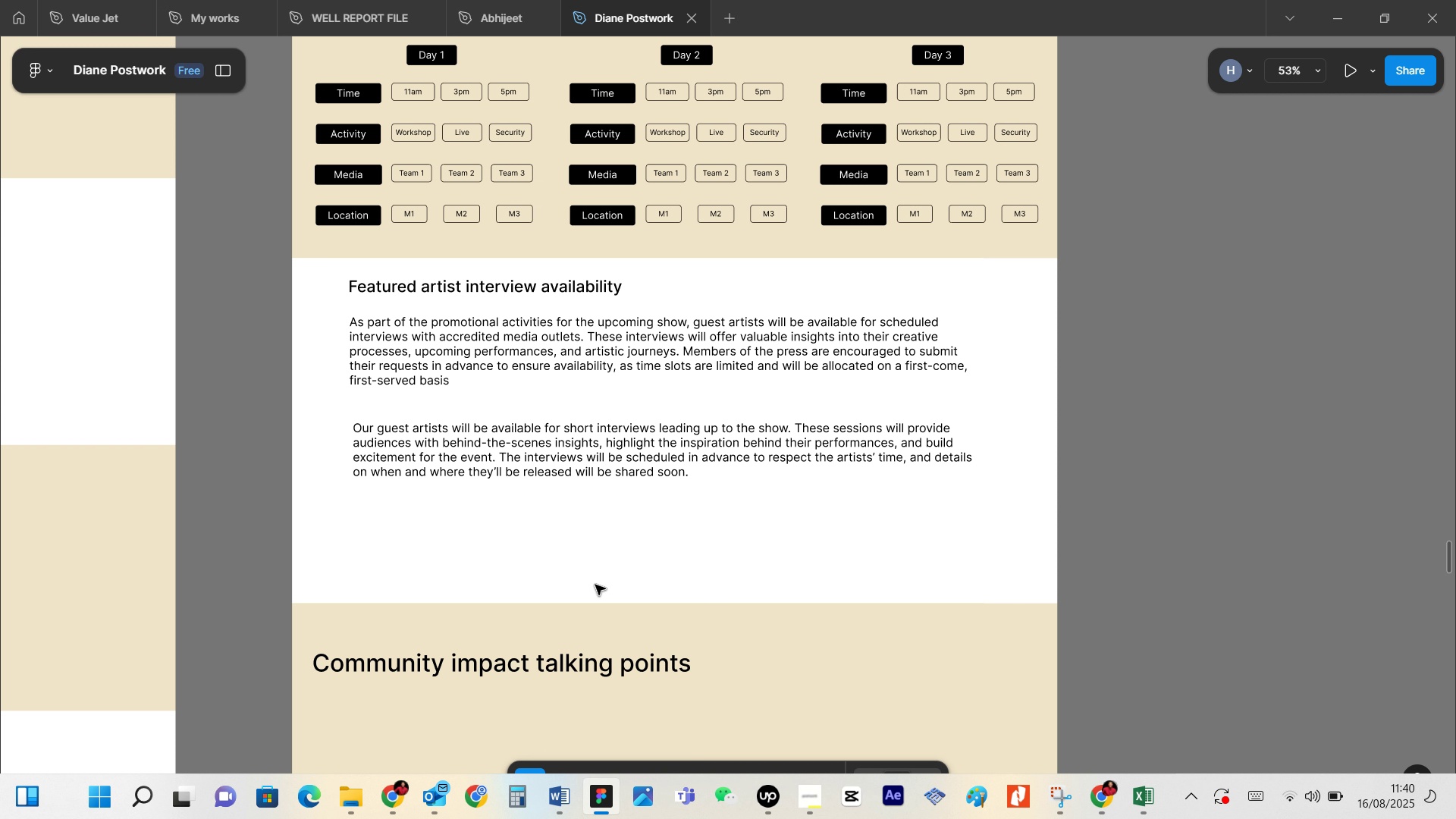 
scroll: coordinate [608, 457], scroll_direction: down, amount: 6.0
 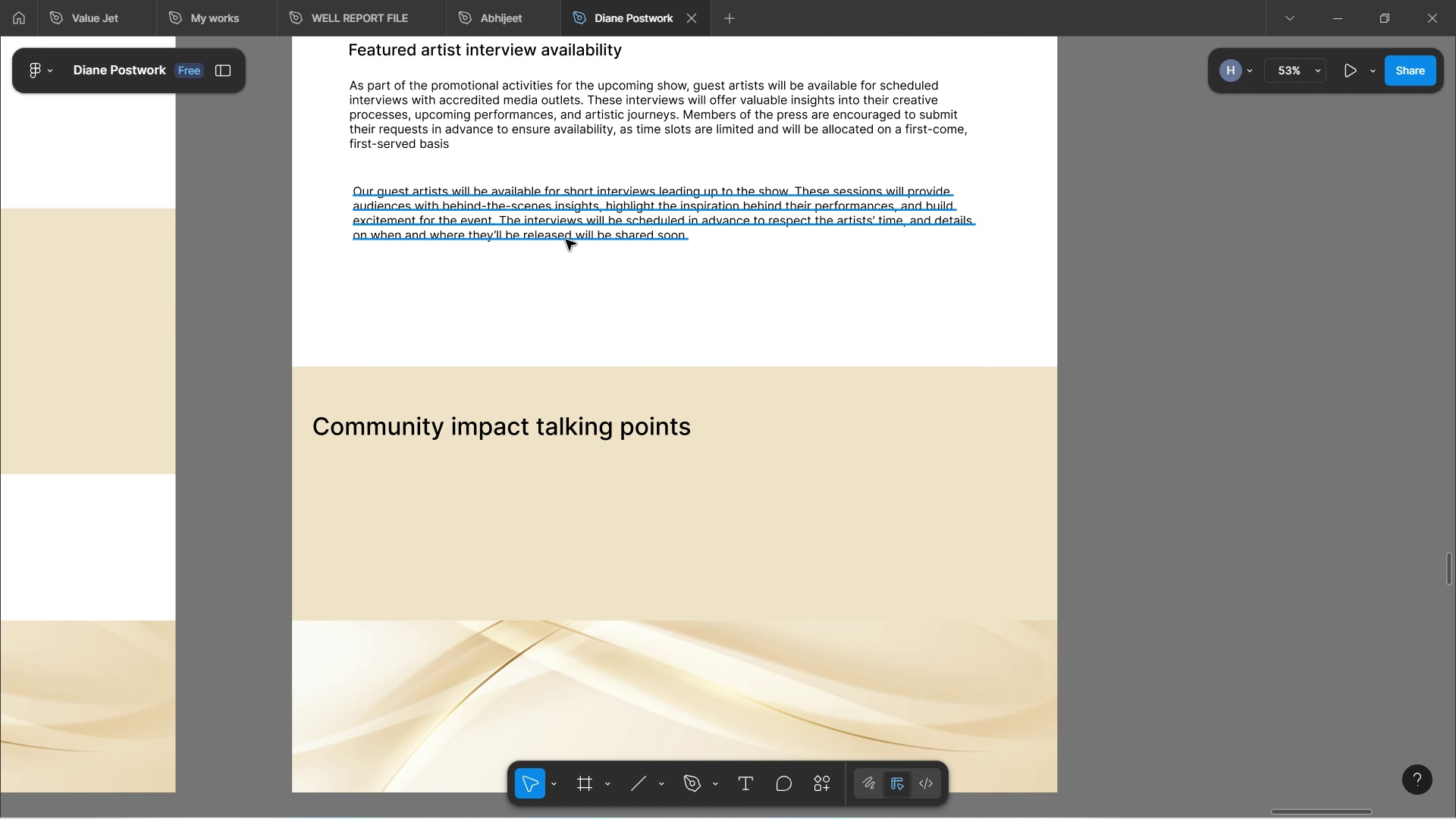 
left_click([566, 240])
 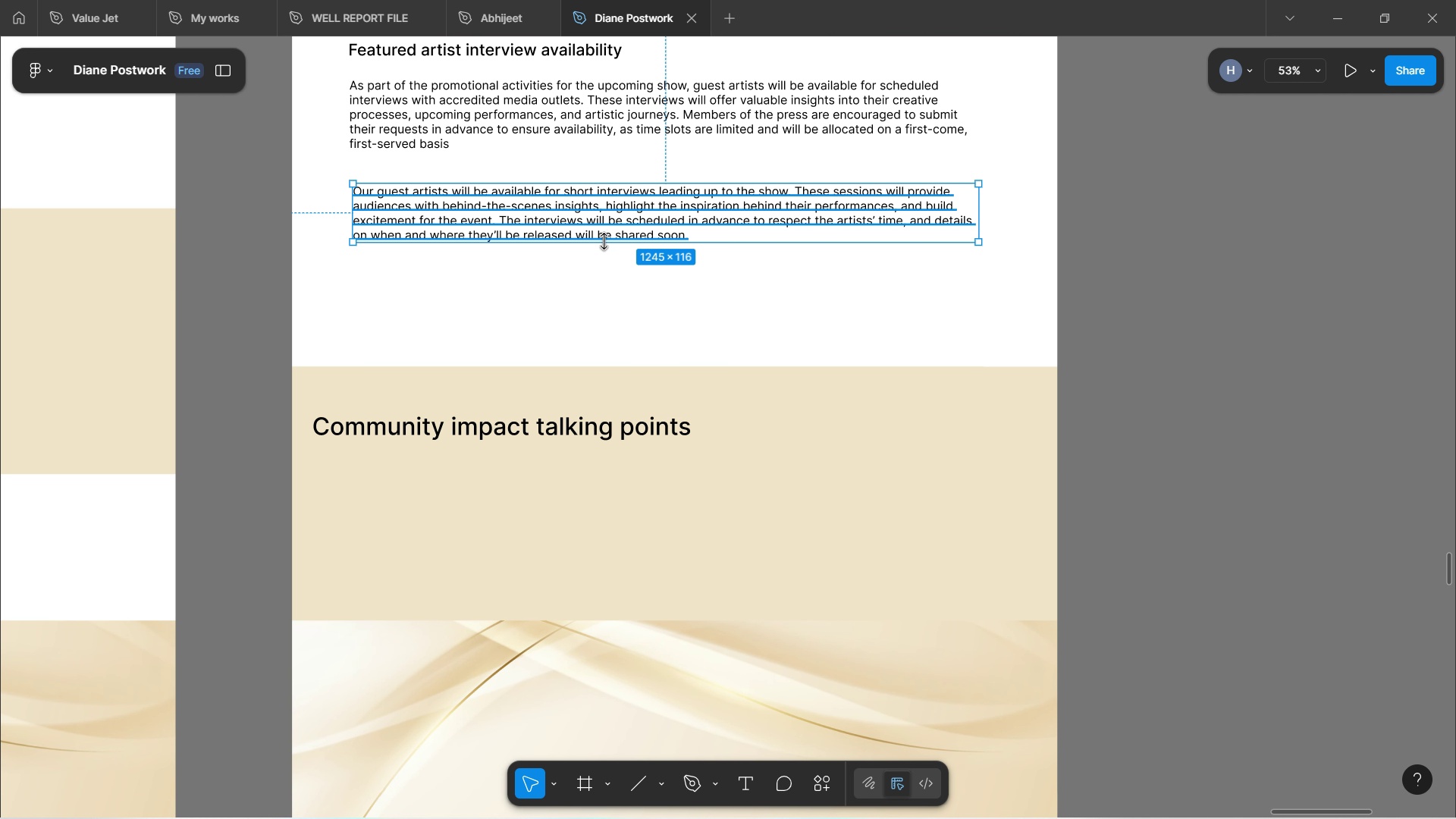 
wait(8.57)
 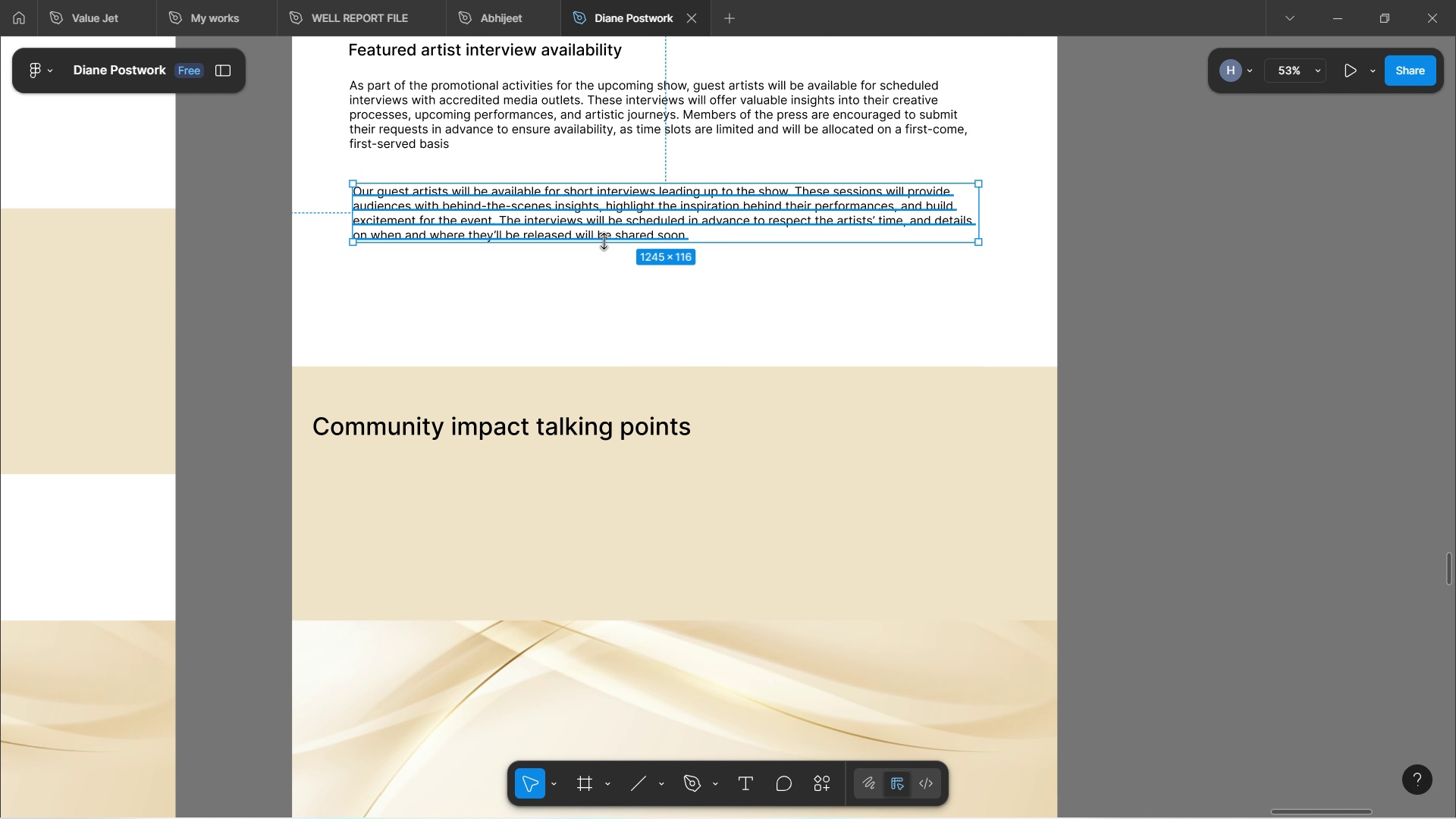 
left_click_drag(start_coordinate=[805, 206], to_coordinate=[805, 334])
 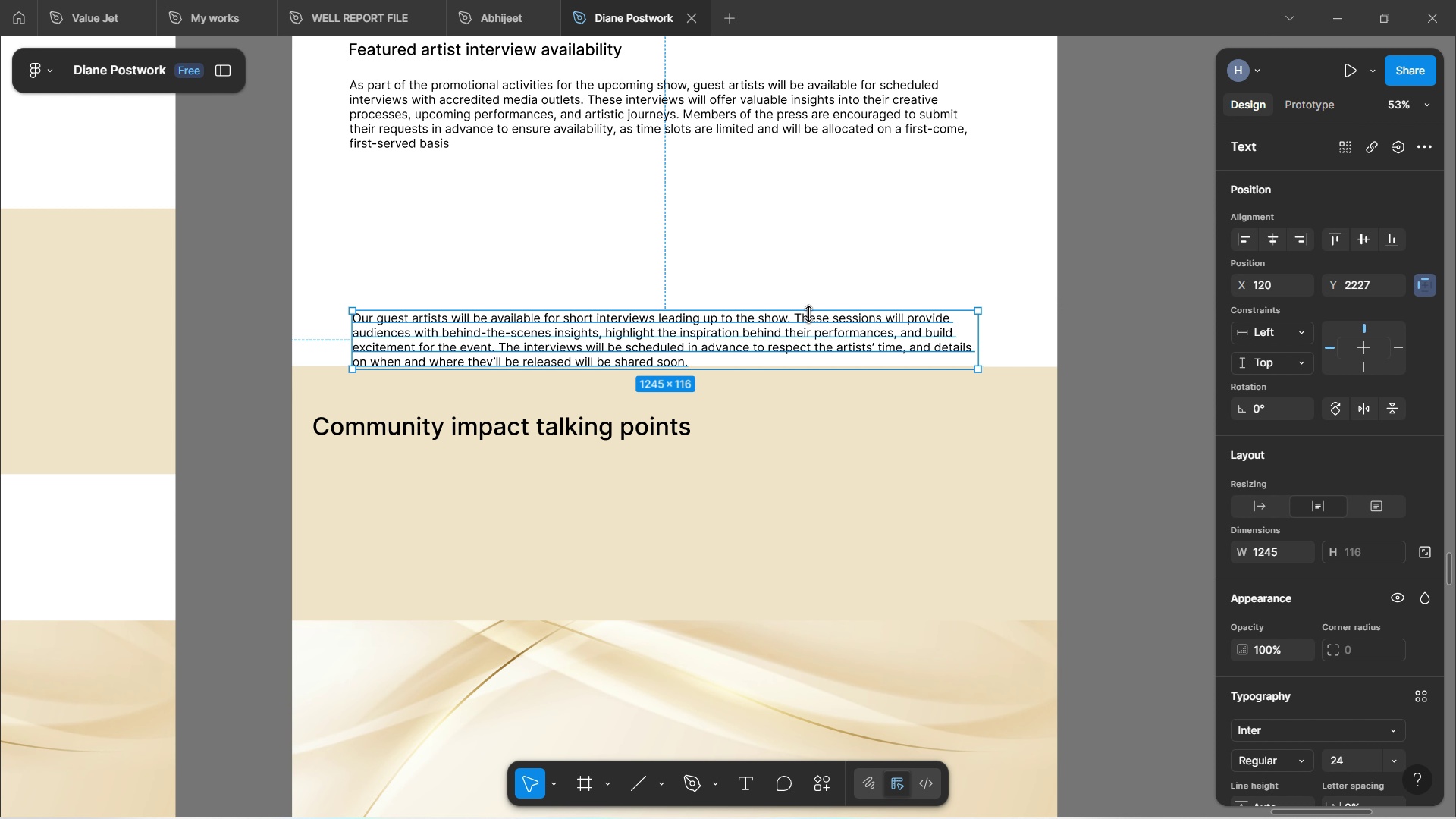 
hold_key(key=AltLeft, duration=1.51)
left_click_drag(start_coordinate=[782, 339], to_coordinate=[769, 246])
 